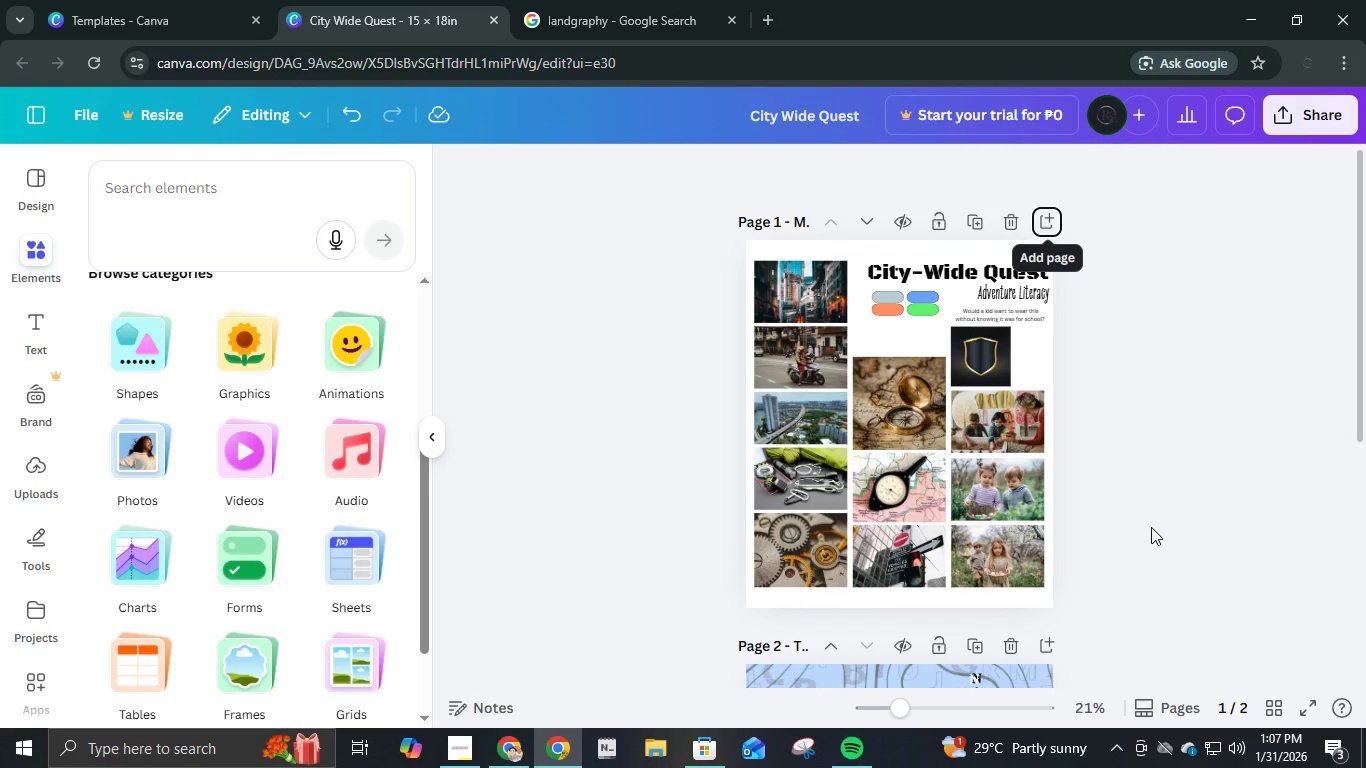 
left_click([1153, 532])
 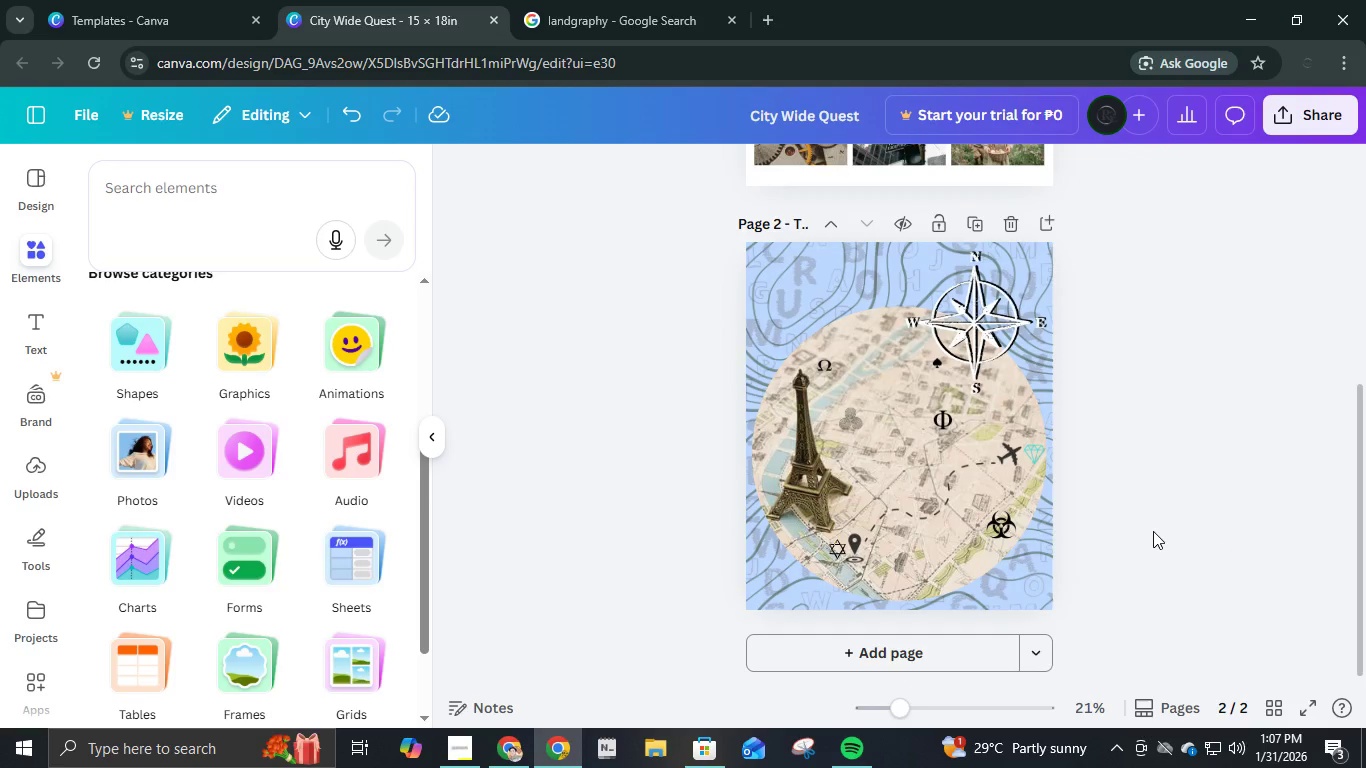 
scroll: coordinate [1154, 532], scroll_direction: down, amount: 6.0
 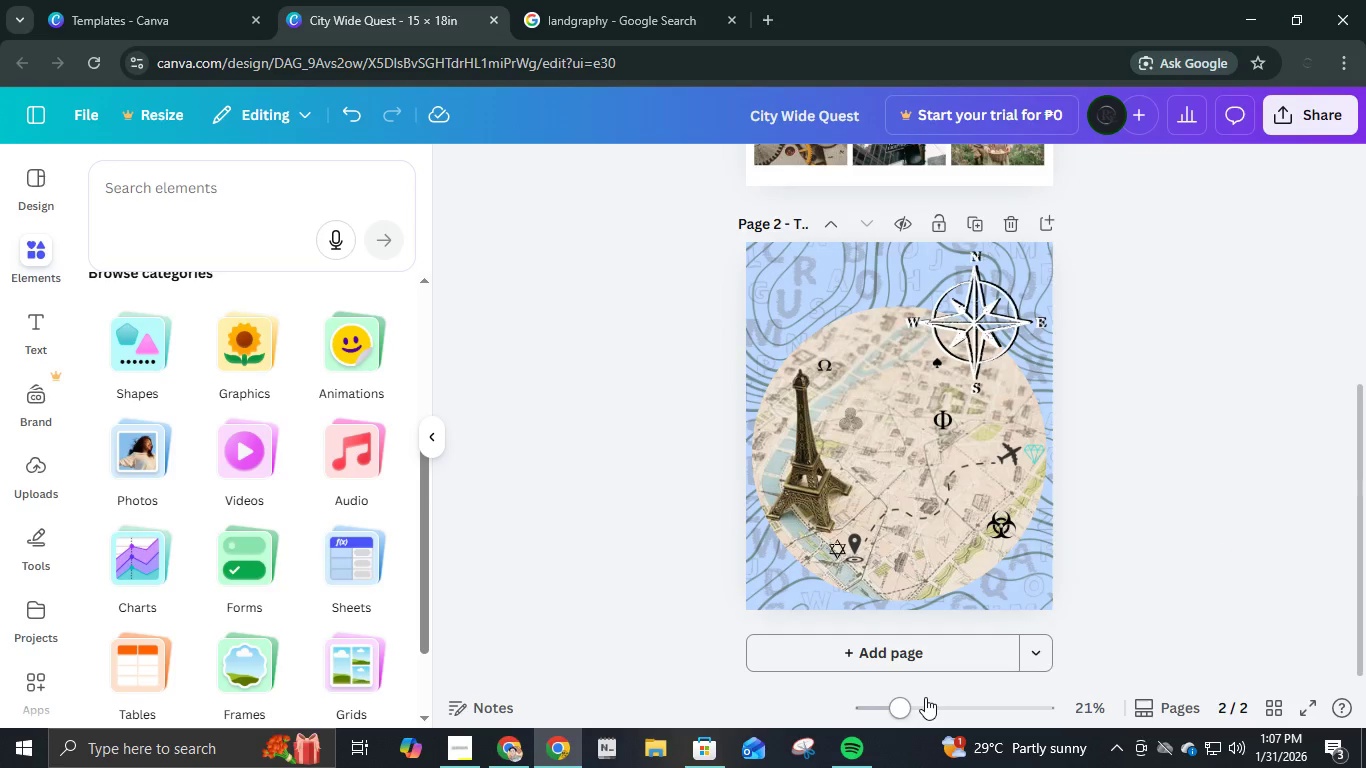 
left_click([924, 658])
 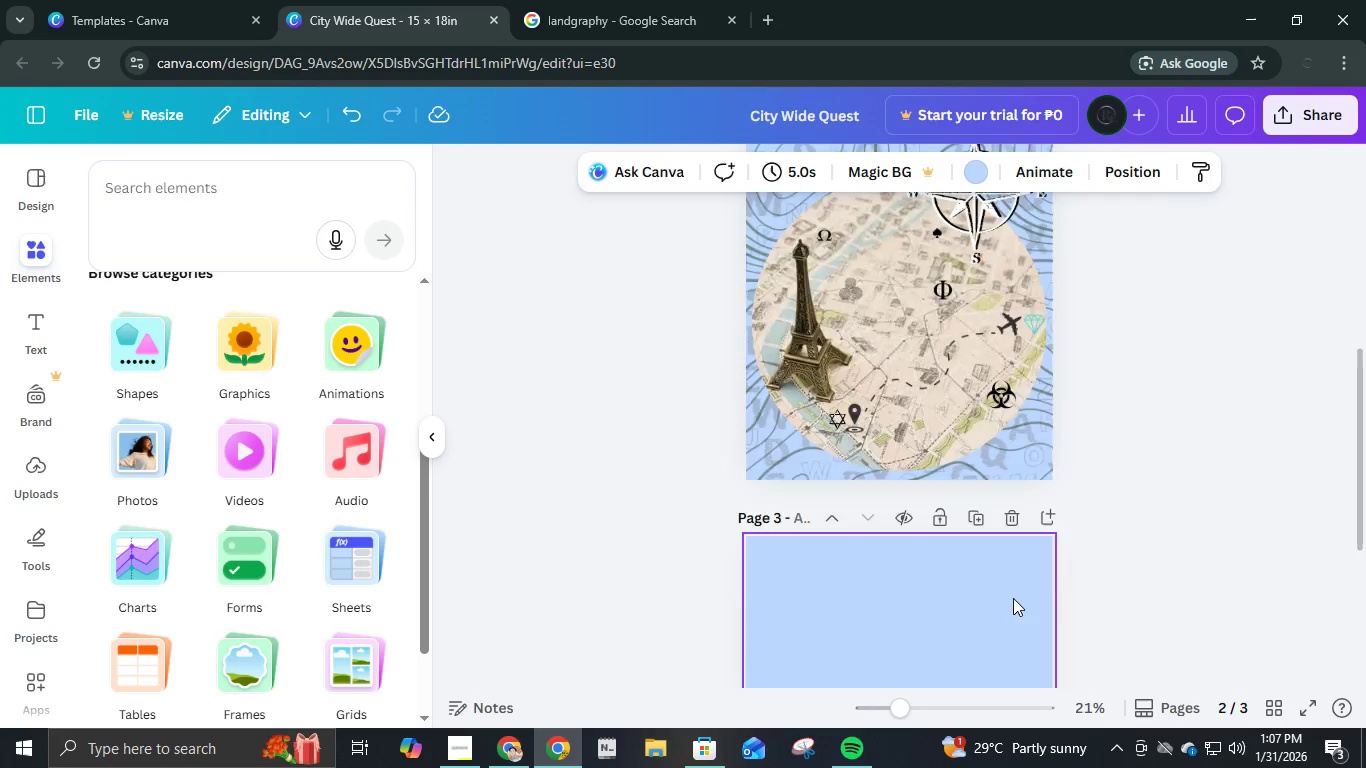 
scroll: coordinate [1013, 598], scroll_direction: down, amount: 4.0
 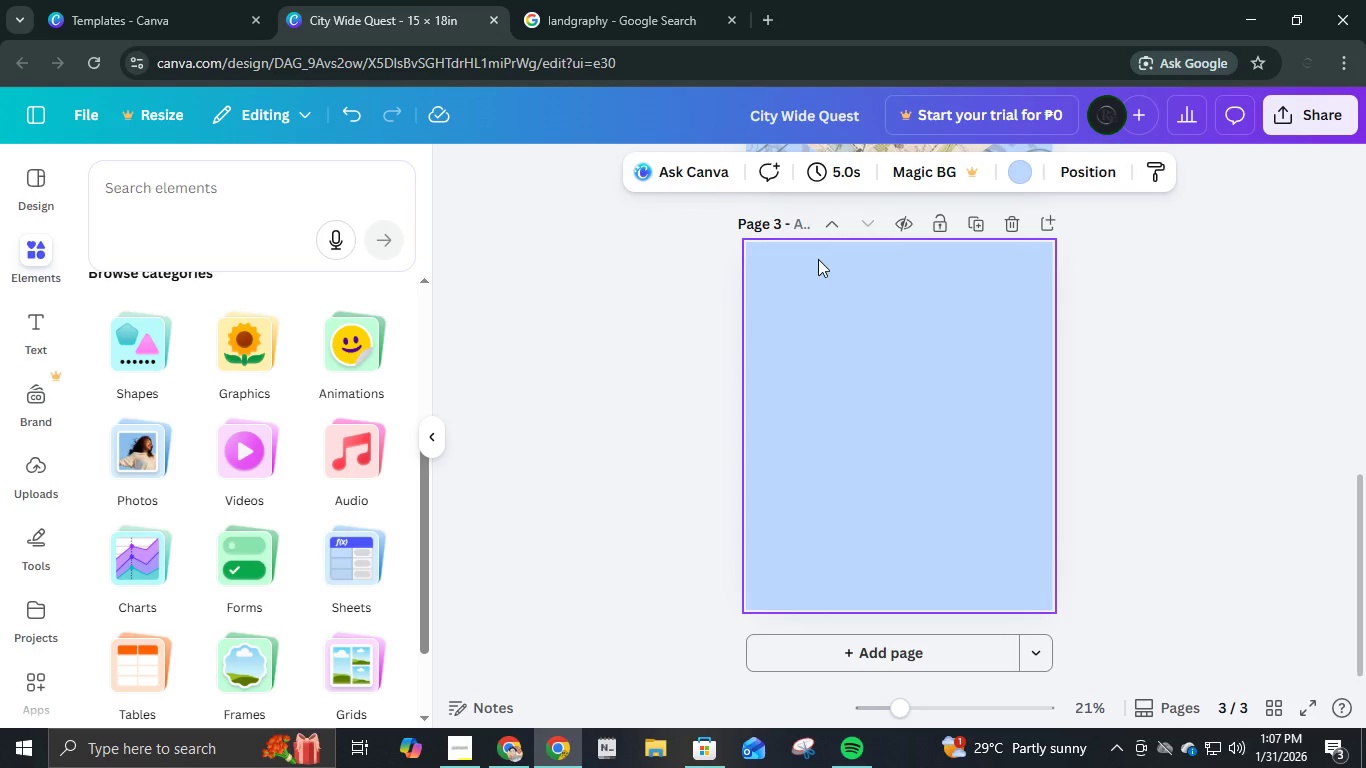 
wait(11.93)
 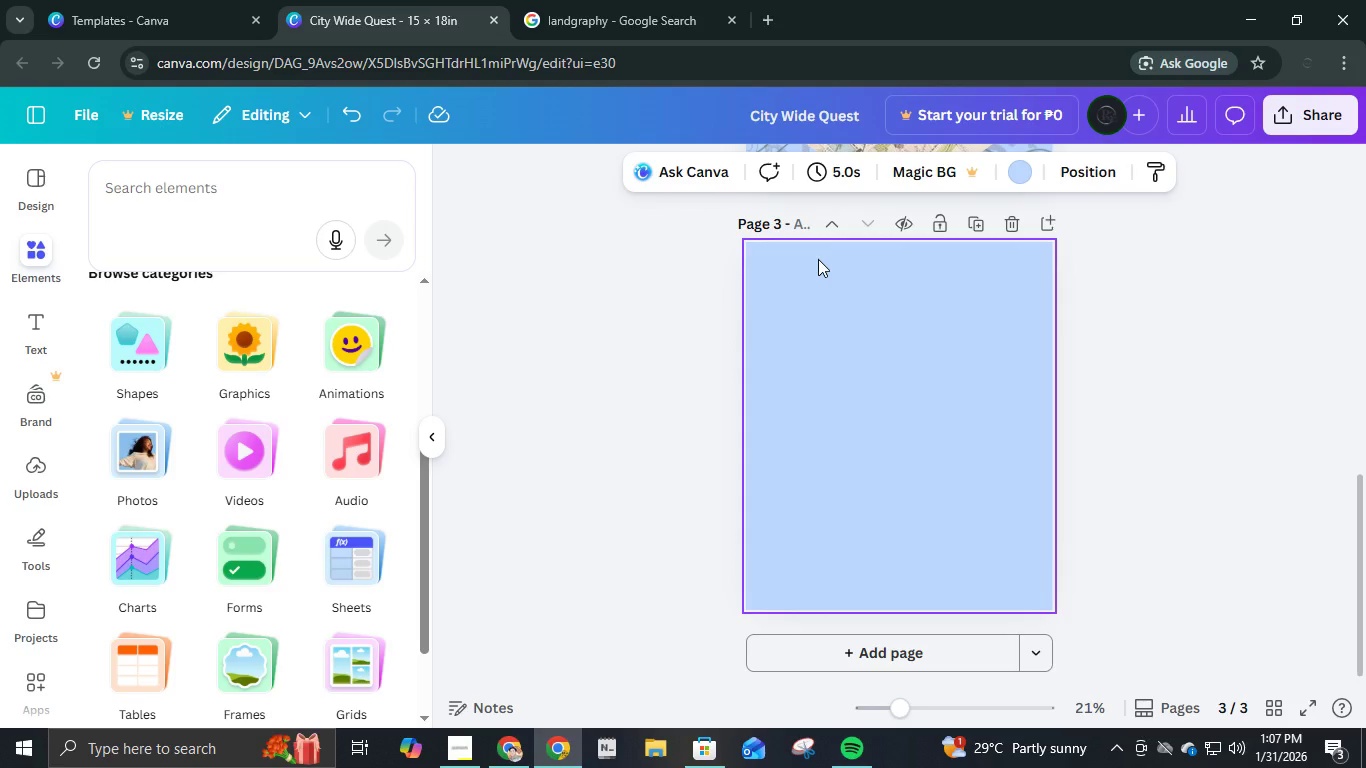 
scroll: coordinate [1133, 297], scroll_direction: up, amount: 5.0
 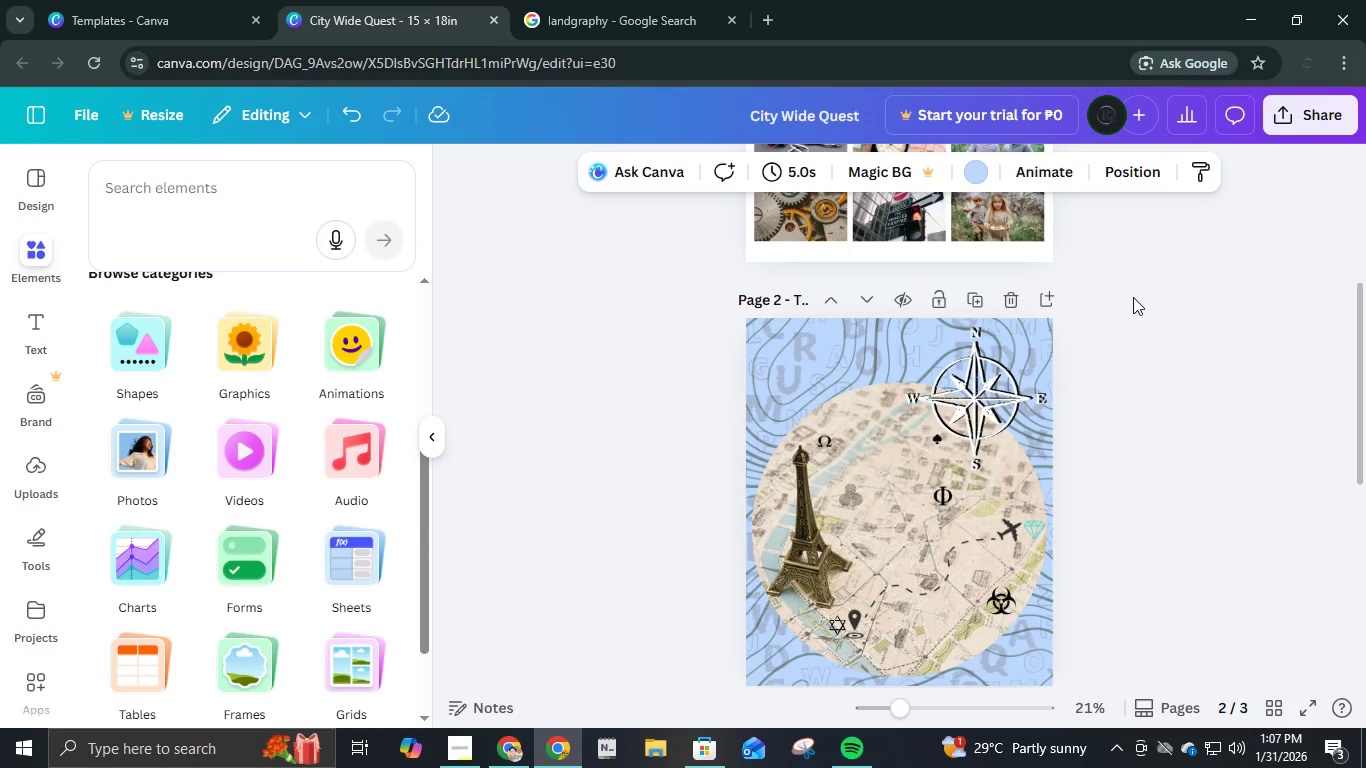 
scroll: coordinate [1133, 297], scroll_direction: down, amount: 1.0
 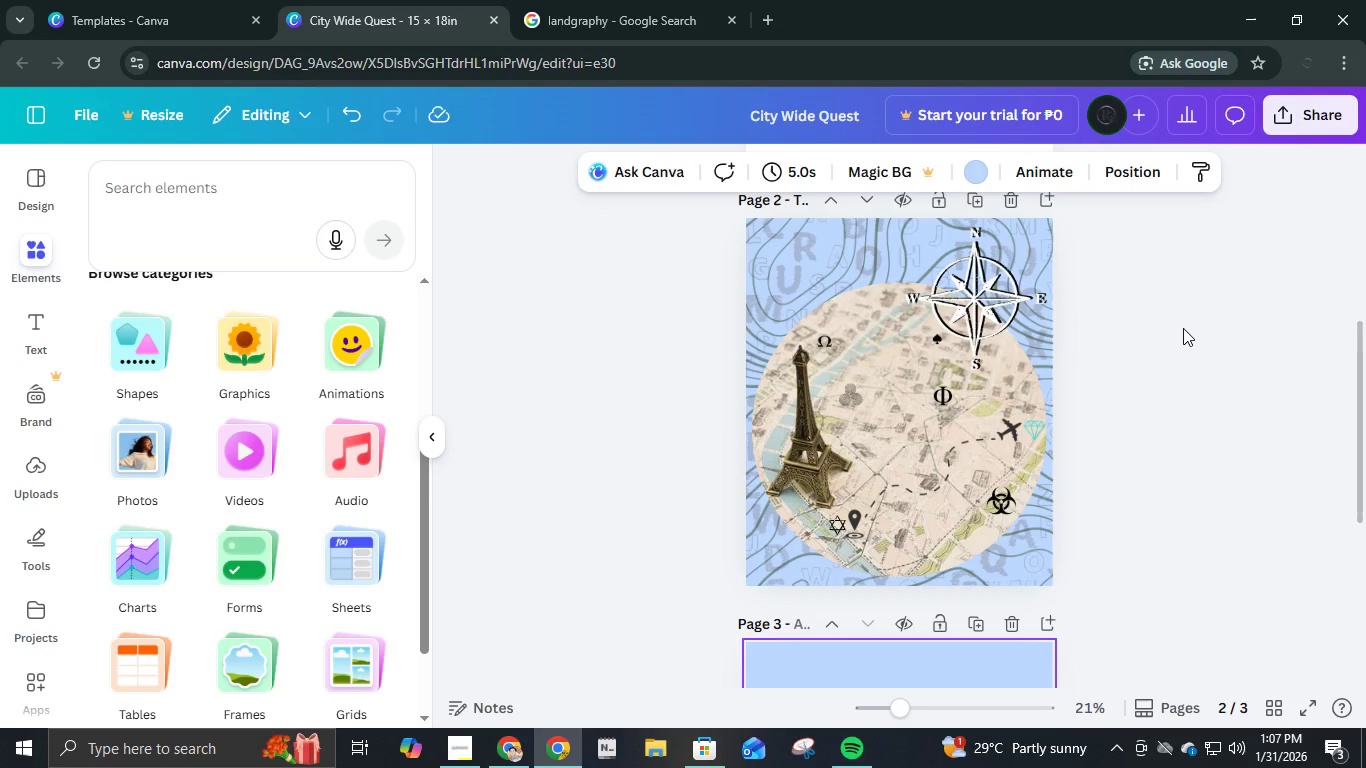 
wait(6.83)
 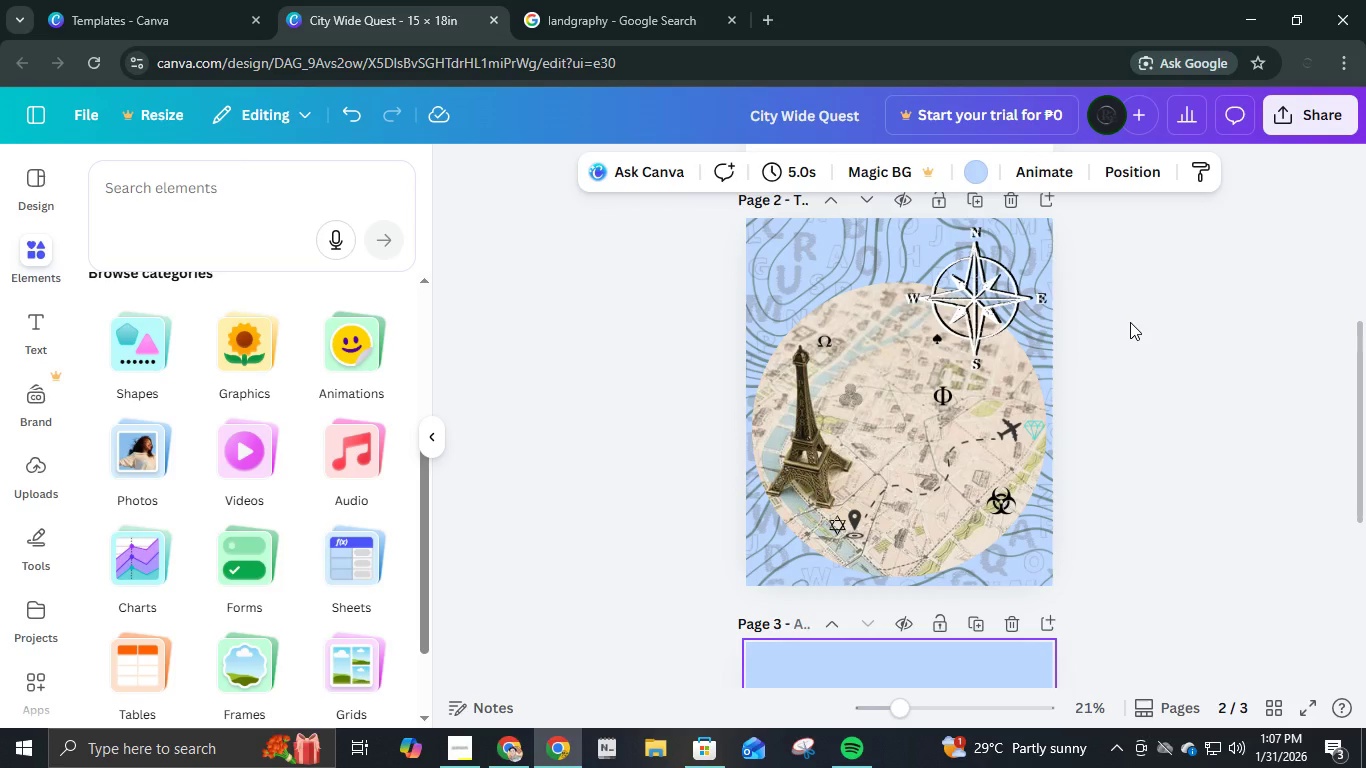 
scroll: coordinate [1184, 328], scroll_direction: up, amount: 4.0
 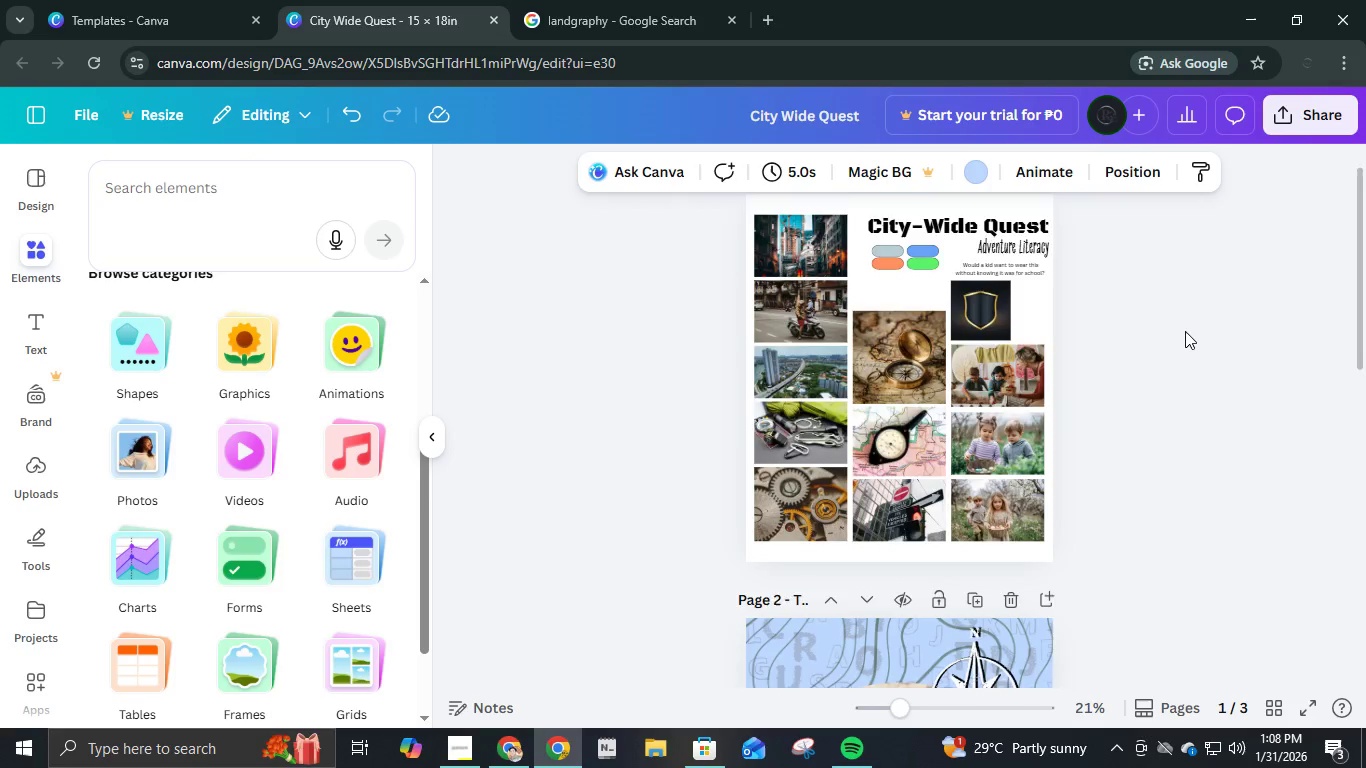 
scroll: coordinate [1184, 330], scroll_direction: down, amount: 5.0
 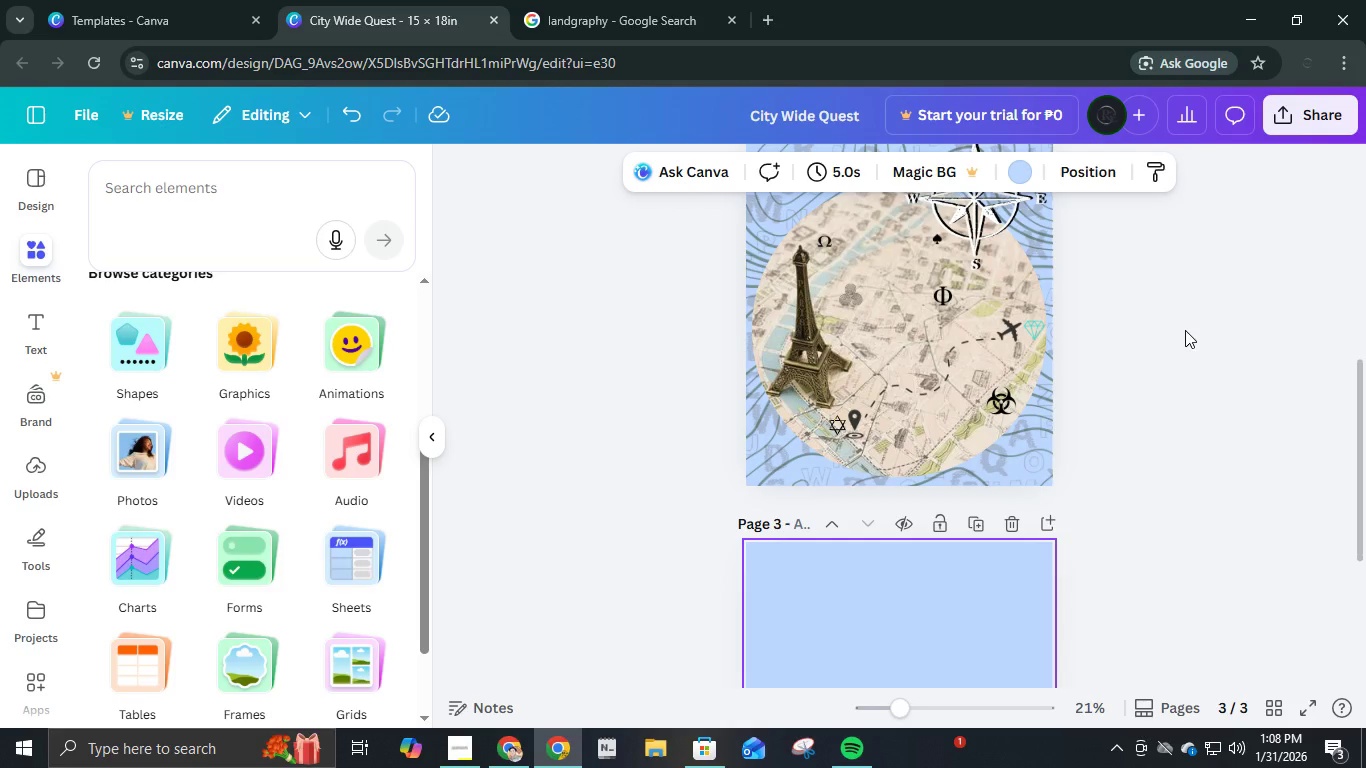 
scroll: coordinate [1185, 330], scroll_direction: up, amount: 2.0
 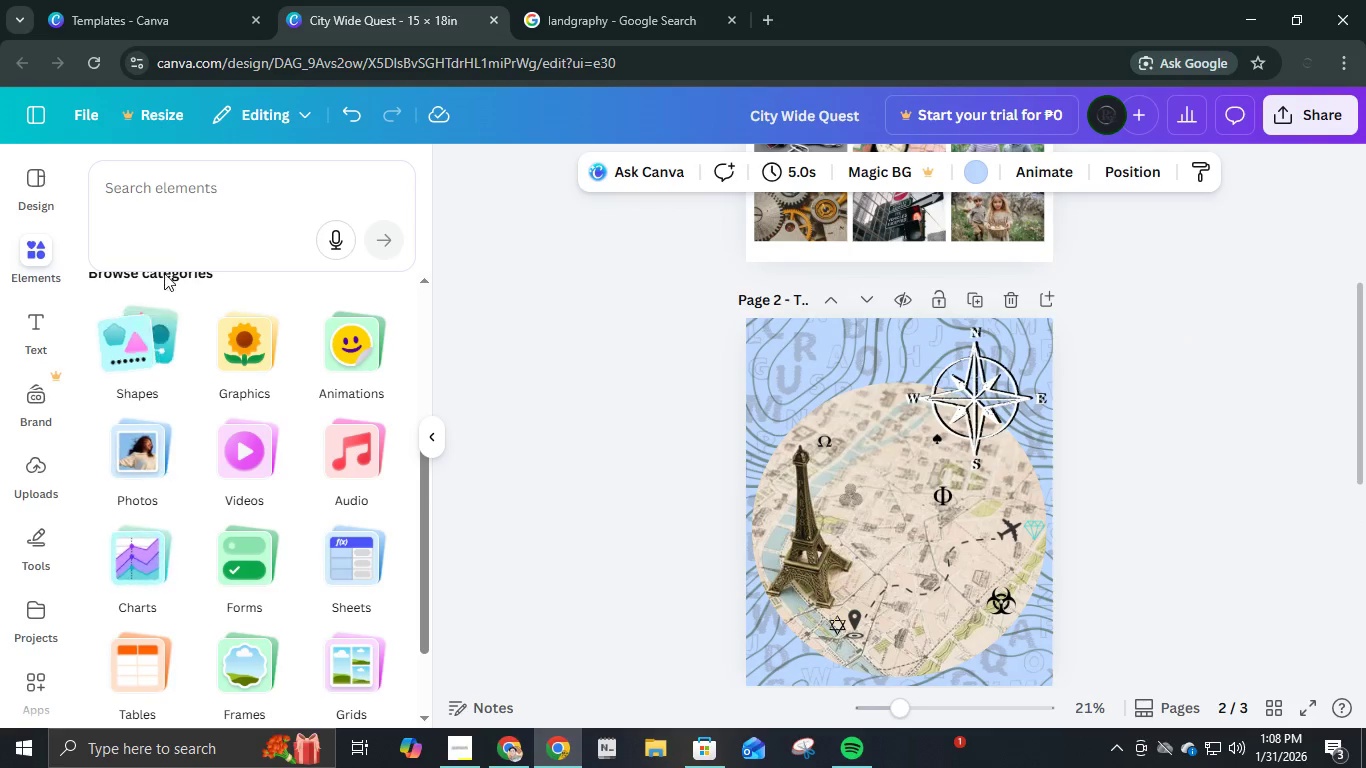 
left_click([182, 183])
 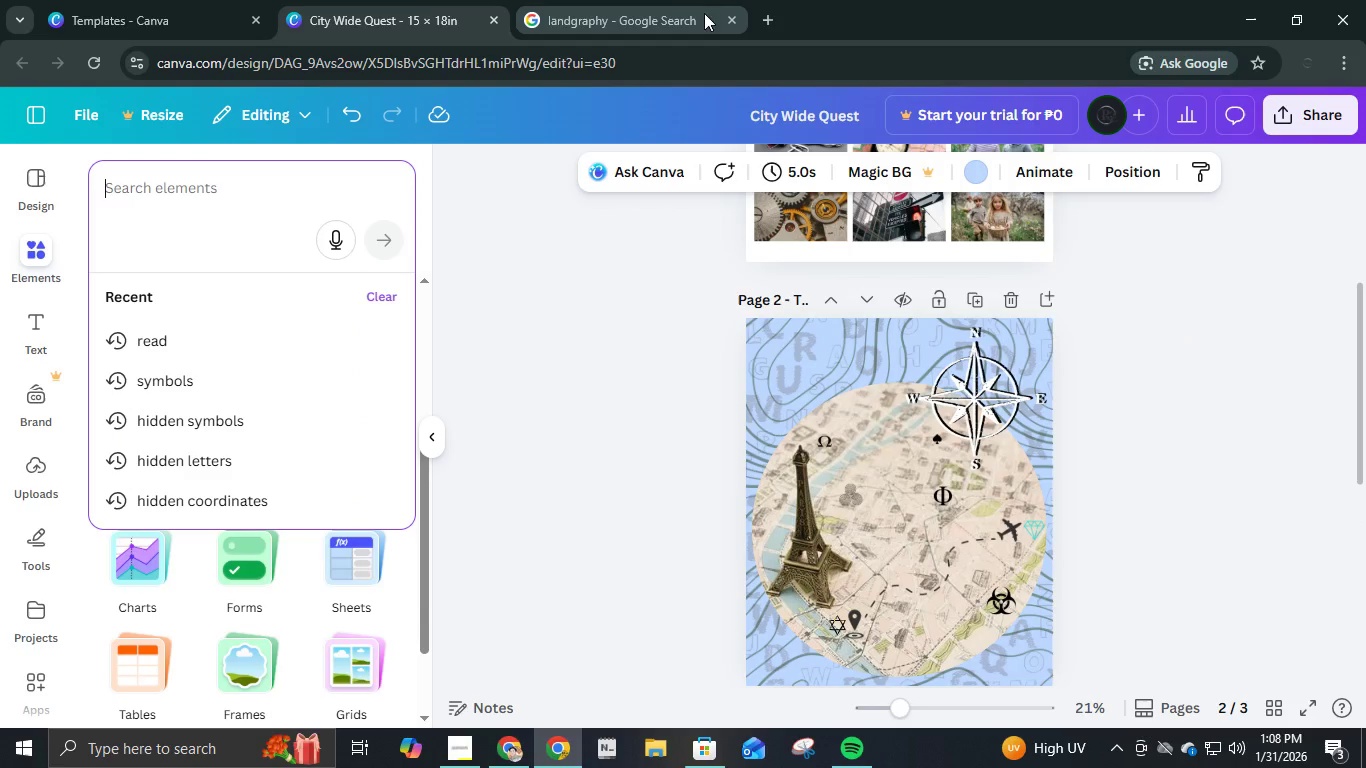 
wait(7.23)
 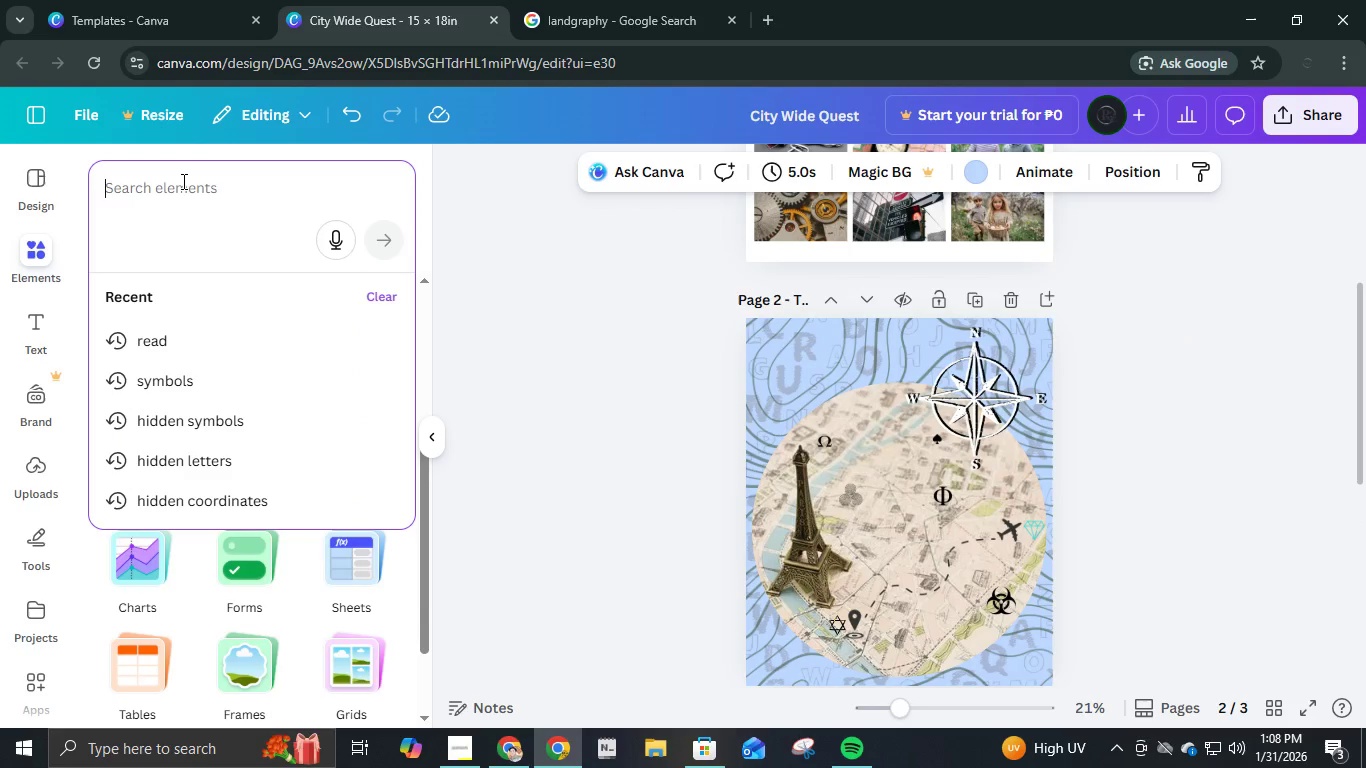 
type(magni)
 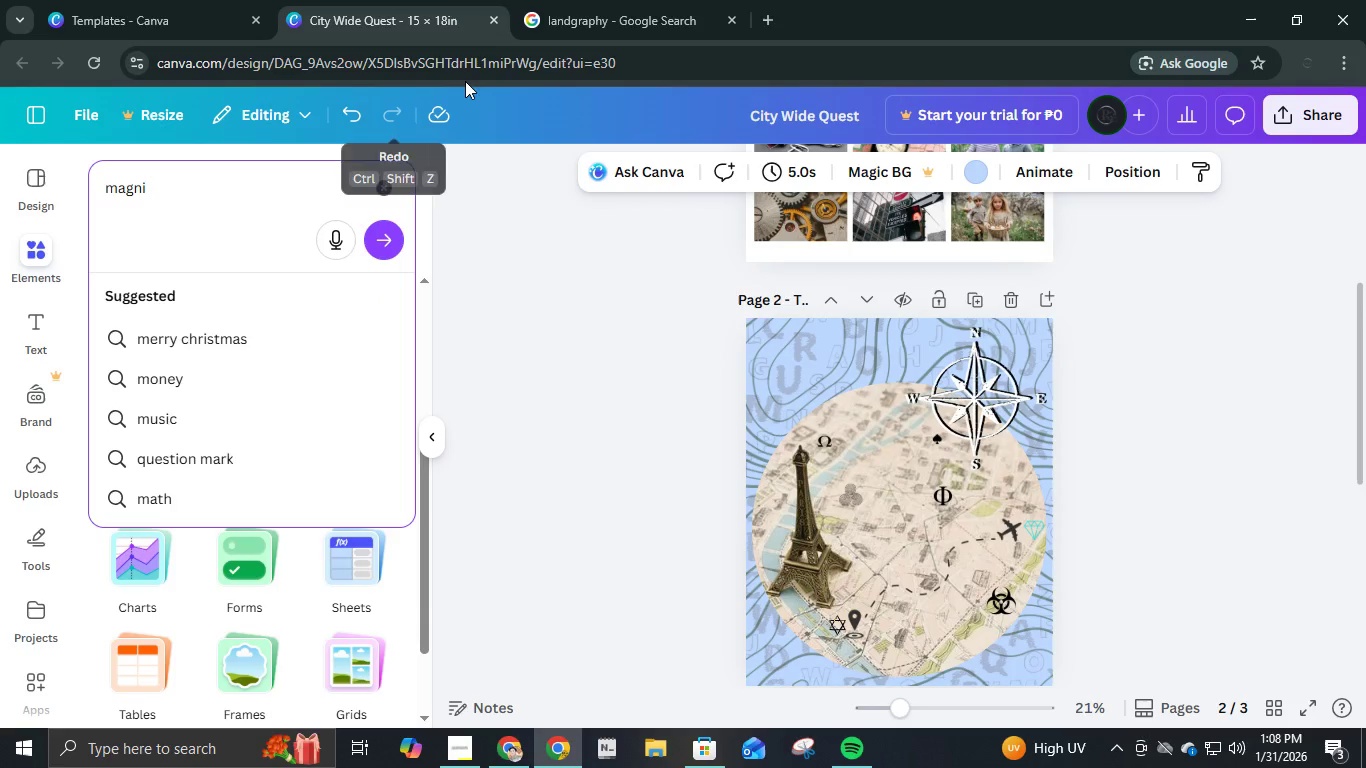 
type(fying glass)
 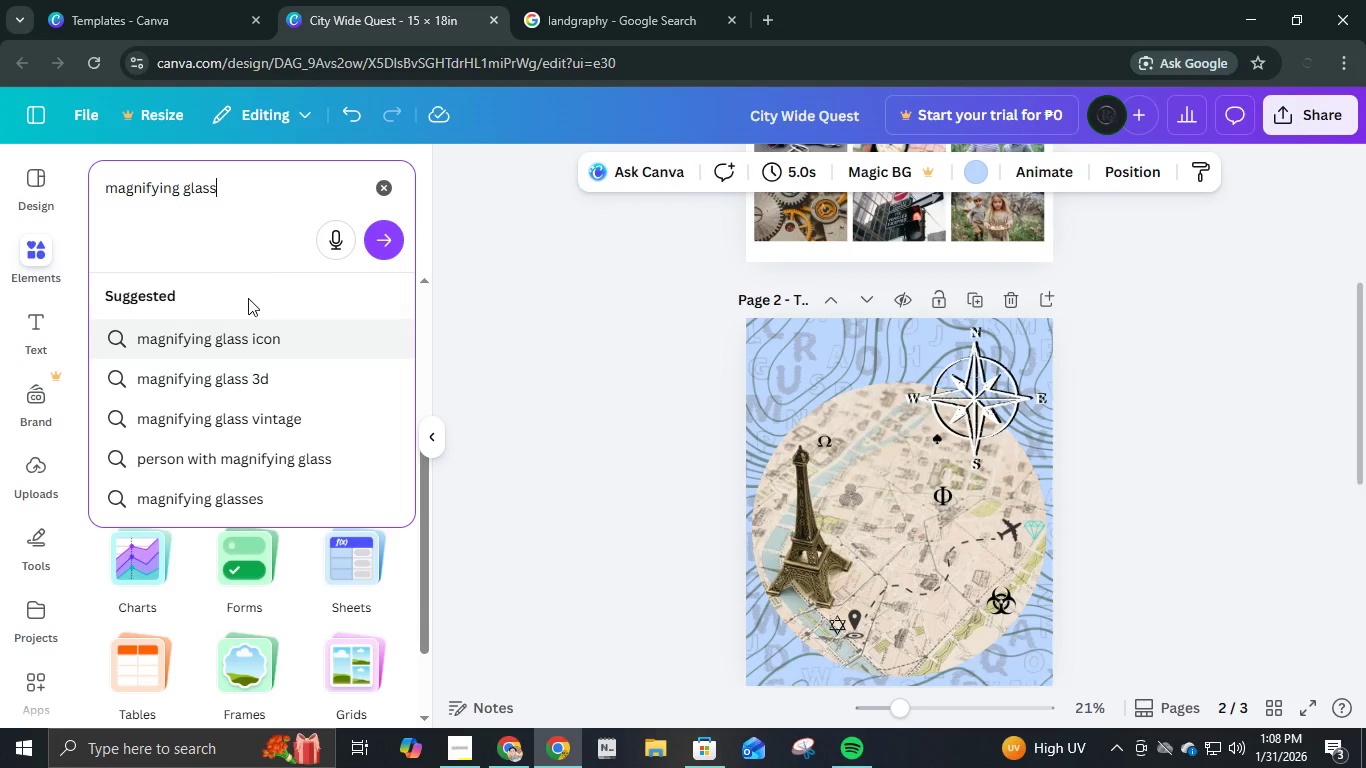 
key(Enter)
 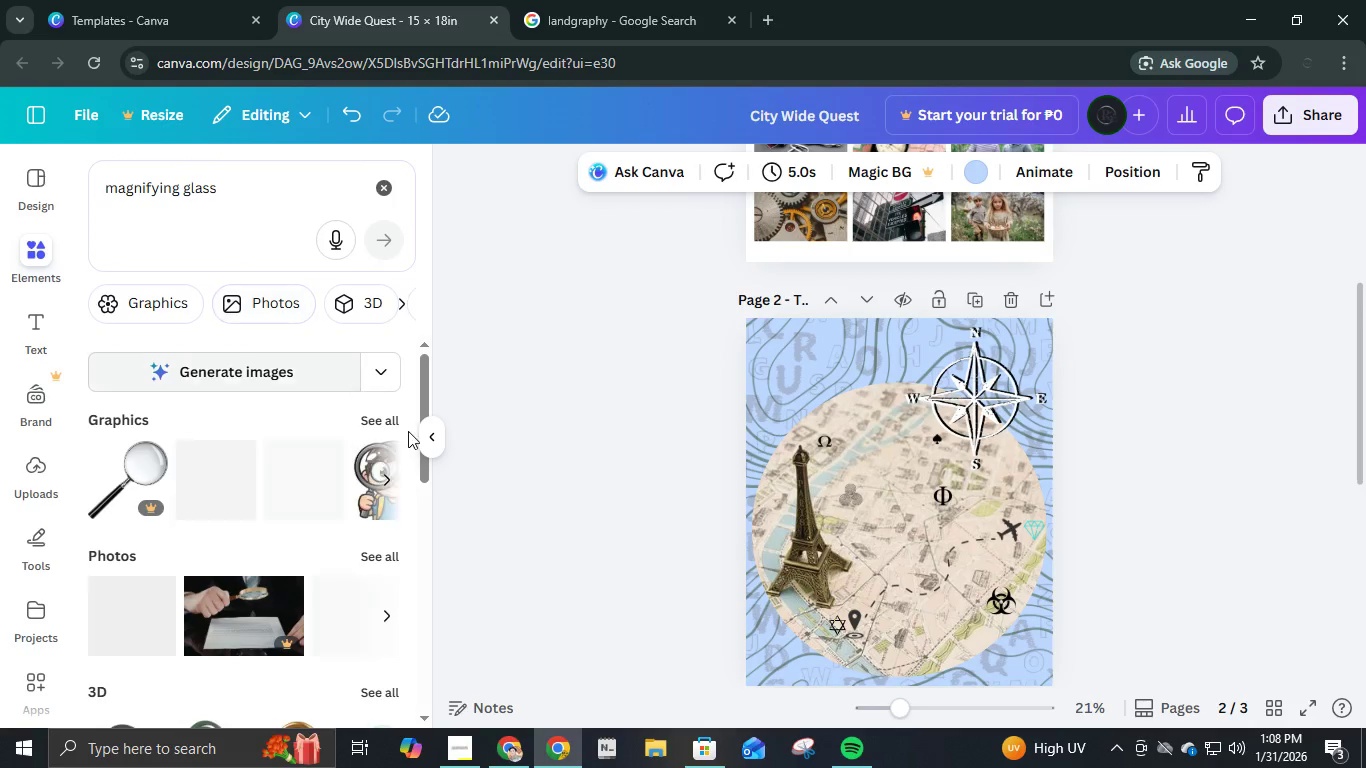 
left_click([392, 421])
 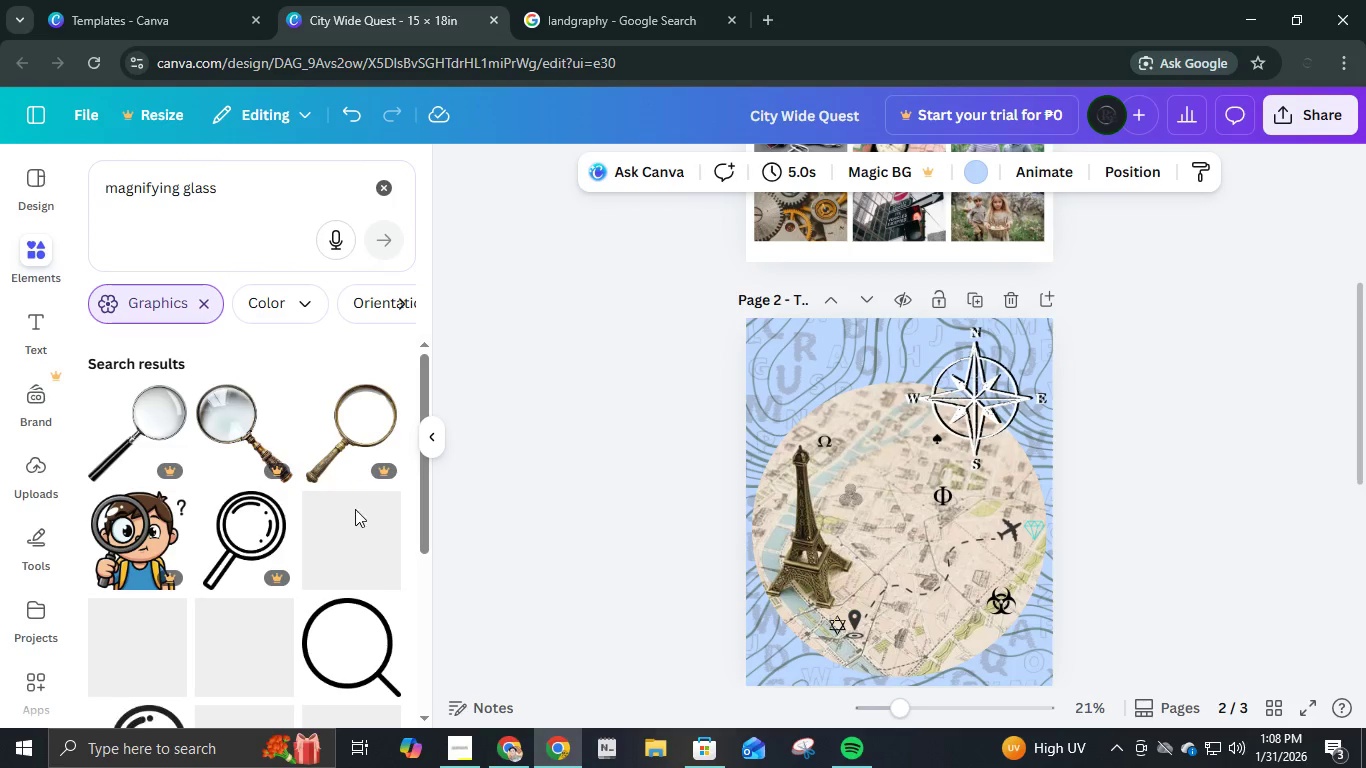 
scroll: coordinate [354, 519], scroll_direction: down, amount: 3.0
 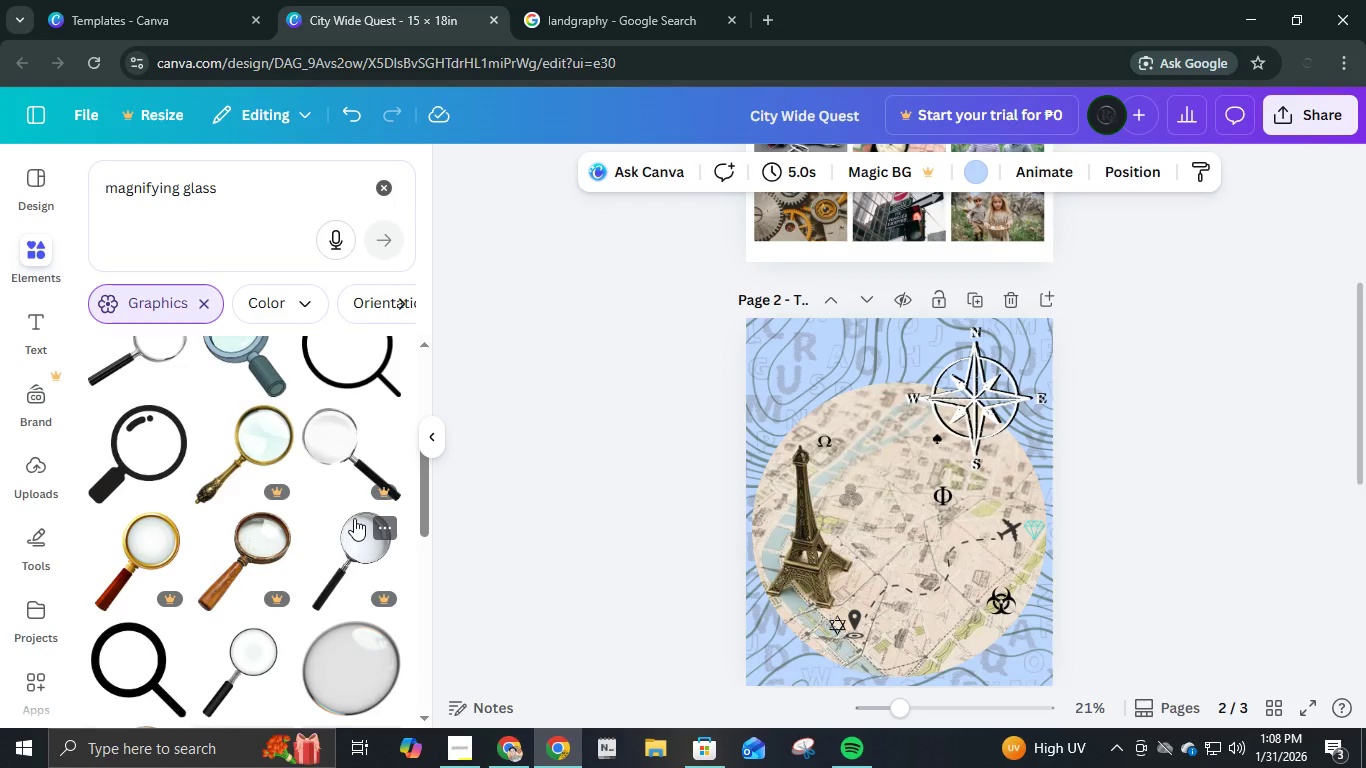 
scroll: coordinate [357, 513], scroll_direction: up, amount: 1.0
 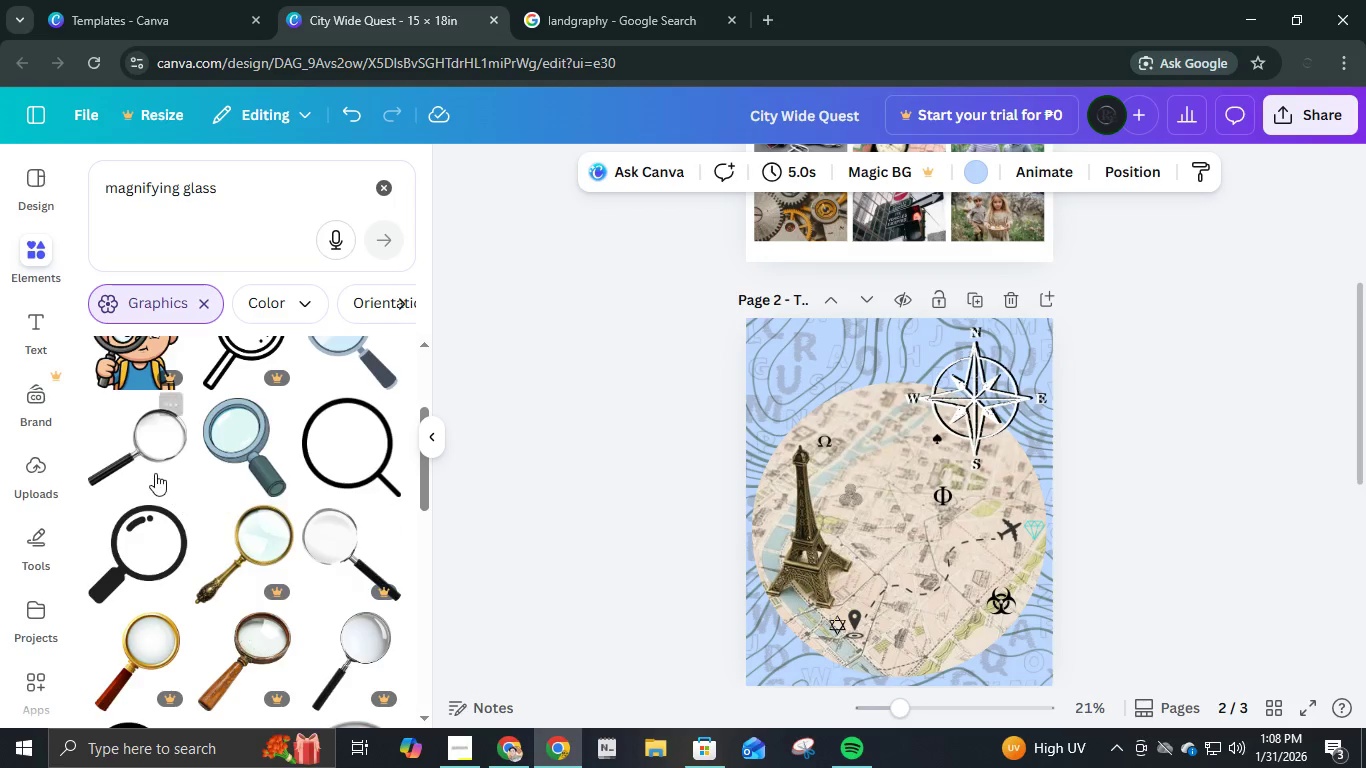 
left_click([155, 467])
 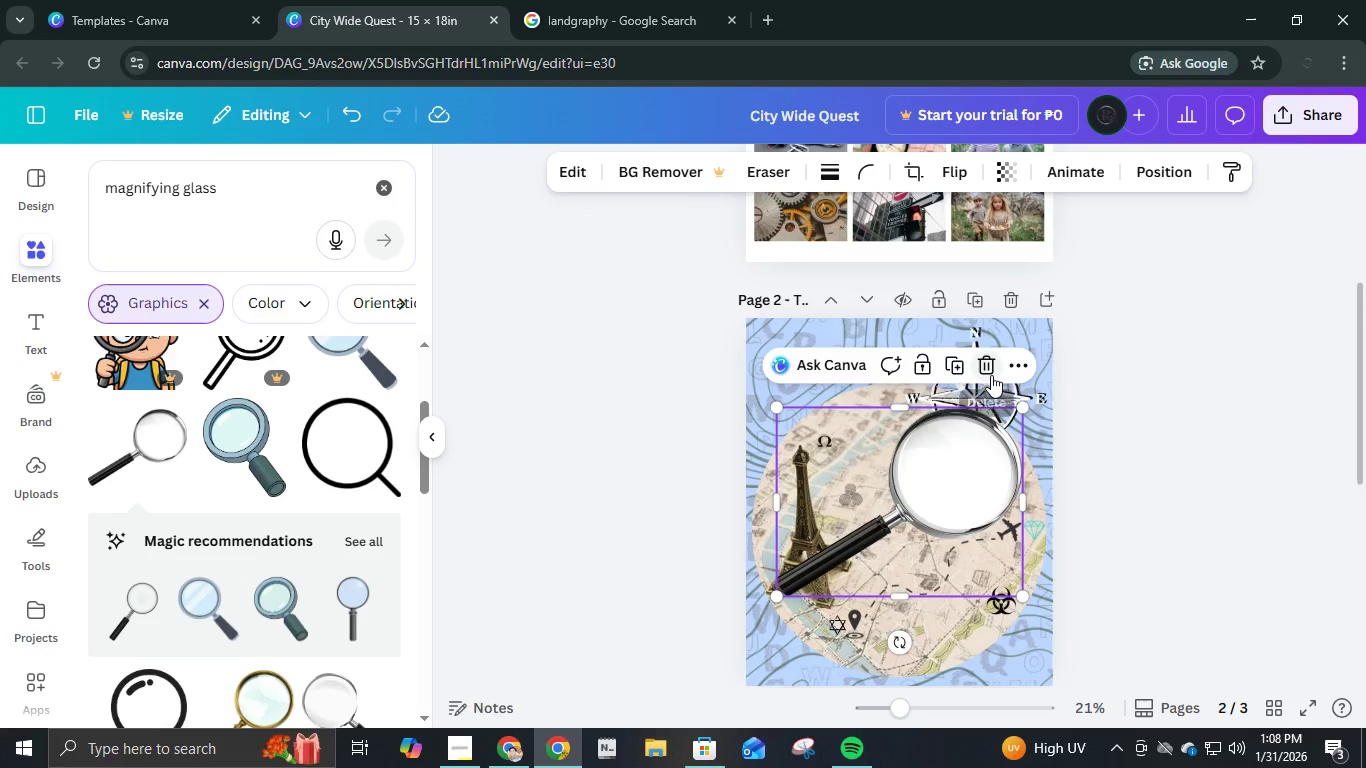 
left_click([991, 375])
 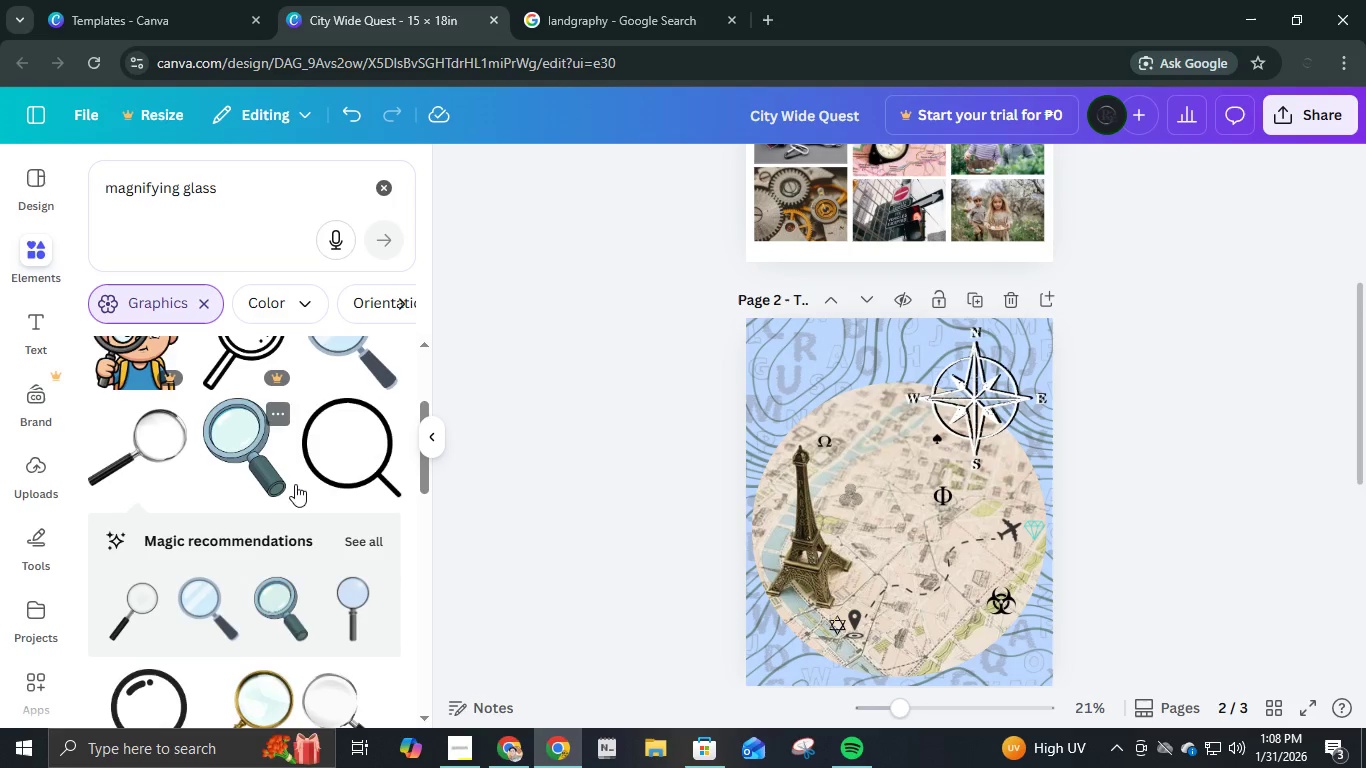 
left_click([374, 459])
 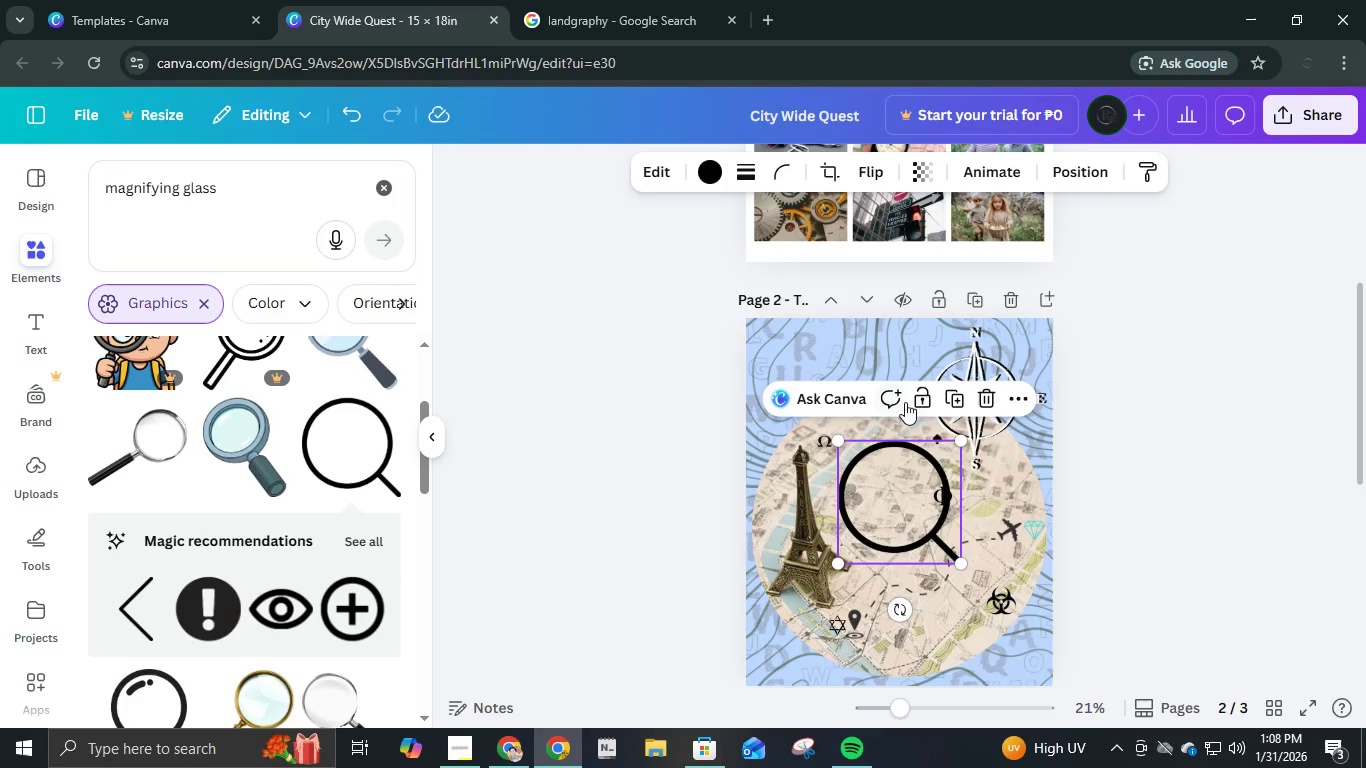 
left_click([987, 398])
 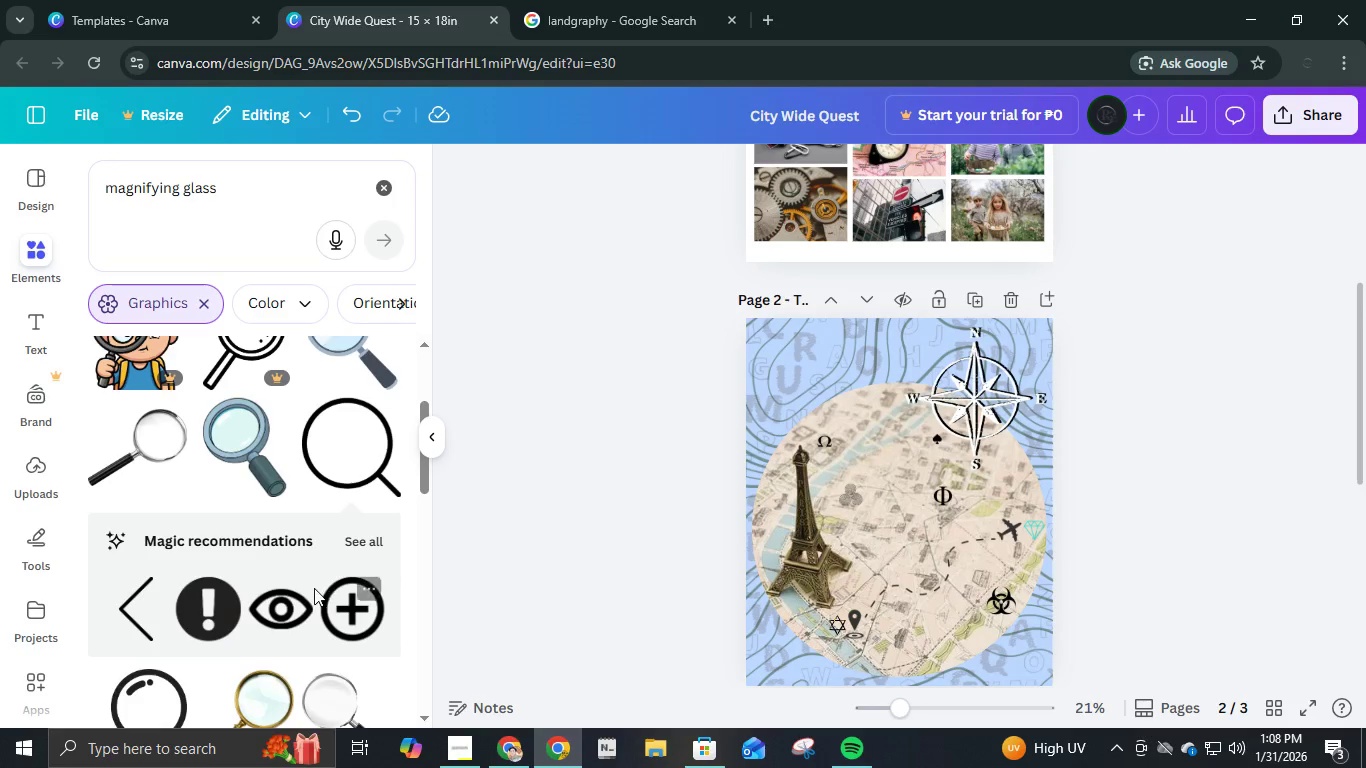 
scroll: coordinate [190, 524], scroll_direction: down, amount: 5.0
 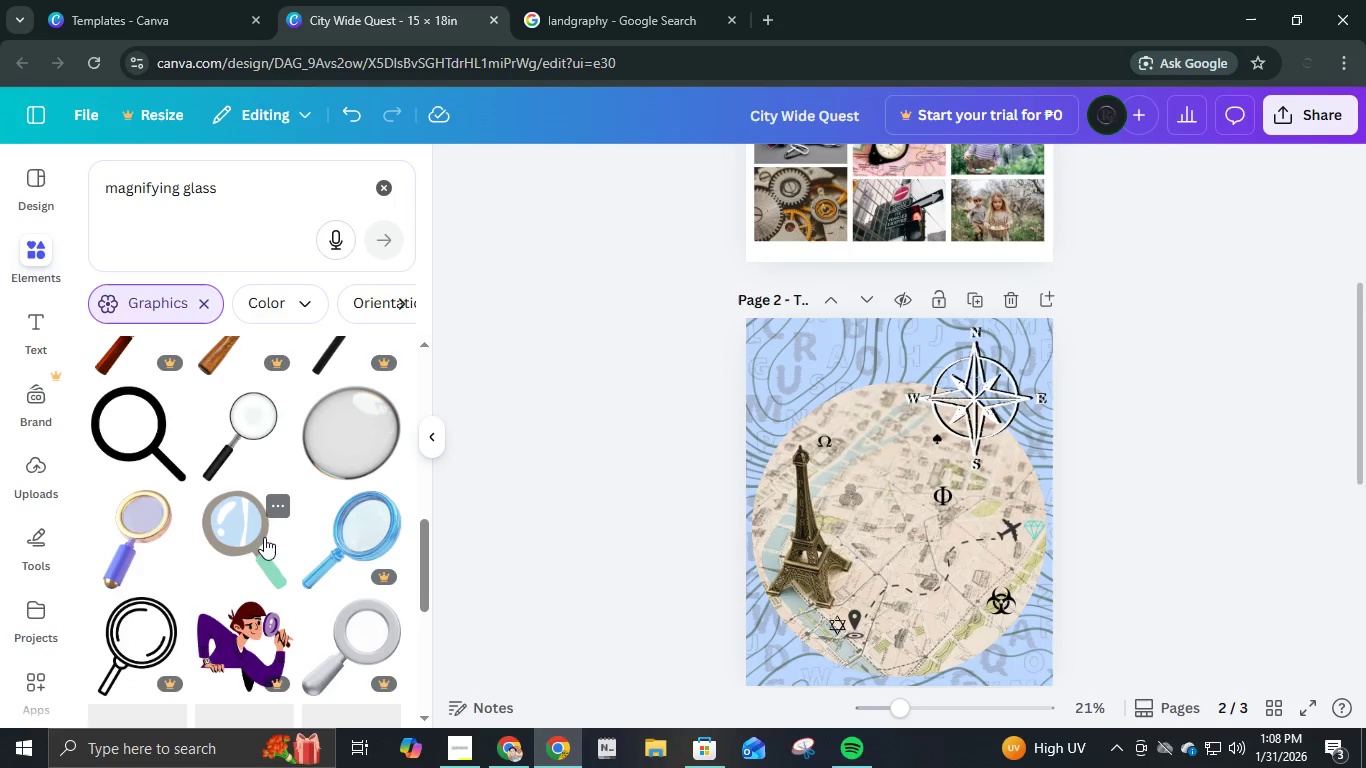 
scroll: coordinate [280, 537], scroll_direction: up, amount: 1.0
 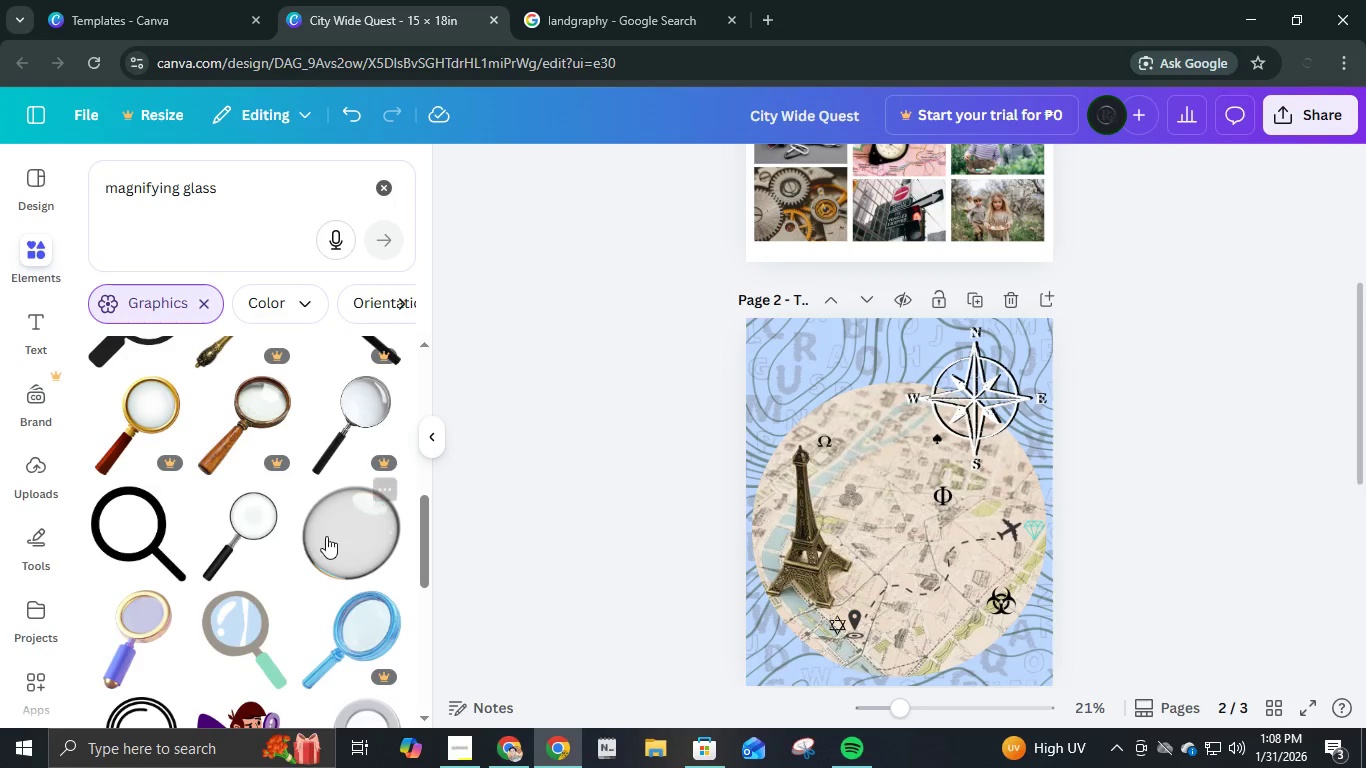 
left_click([331, 536])
 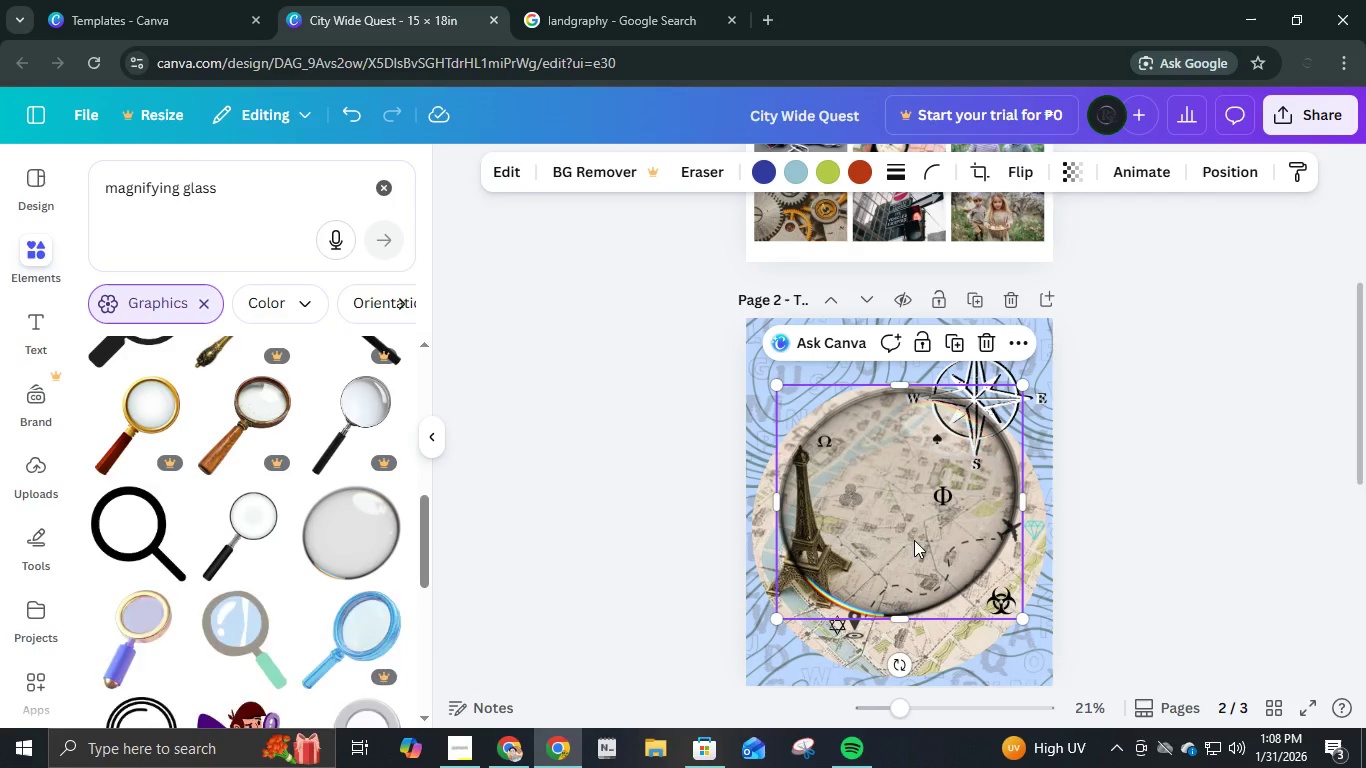 
left_click_drag(start_coordinate=[951, 540], to_coordinate=[937, 538])
 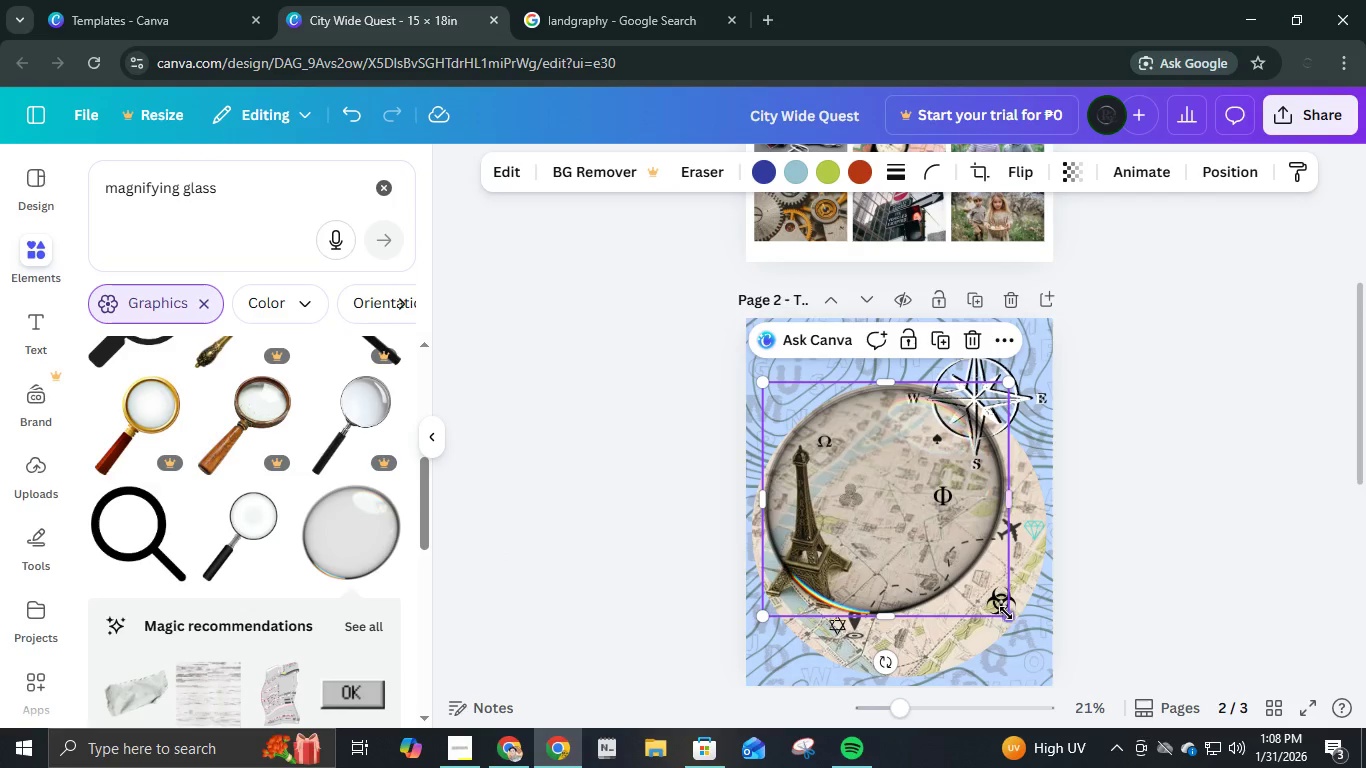 
left_click_drag(start_coordinate=[1008, 616], to_coordinate=[1059, 671])
 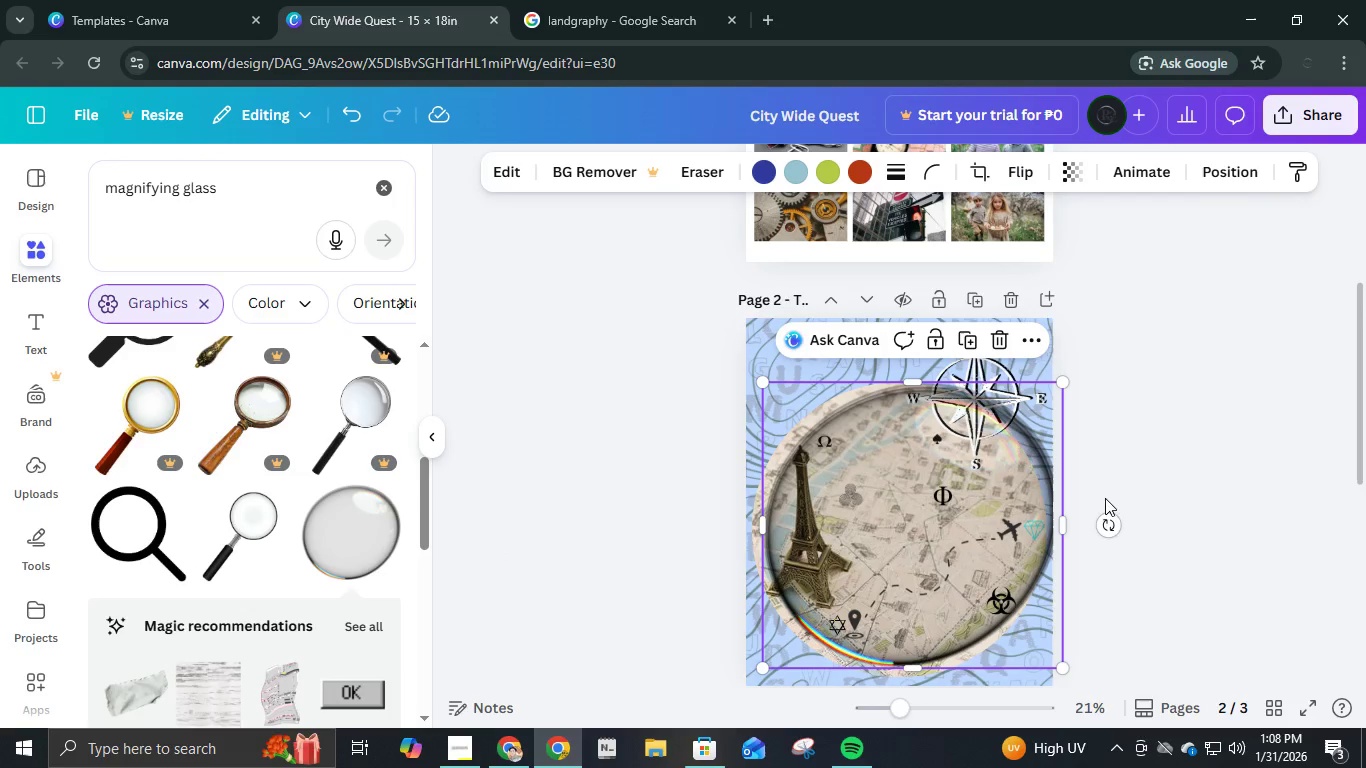 
left_click_drag(start_coordinate=[1114, 531], to_coordinate=[1120, 549])
 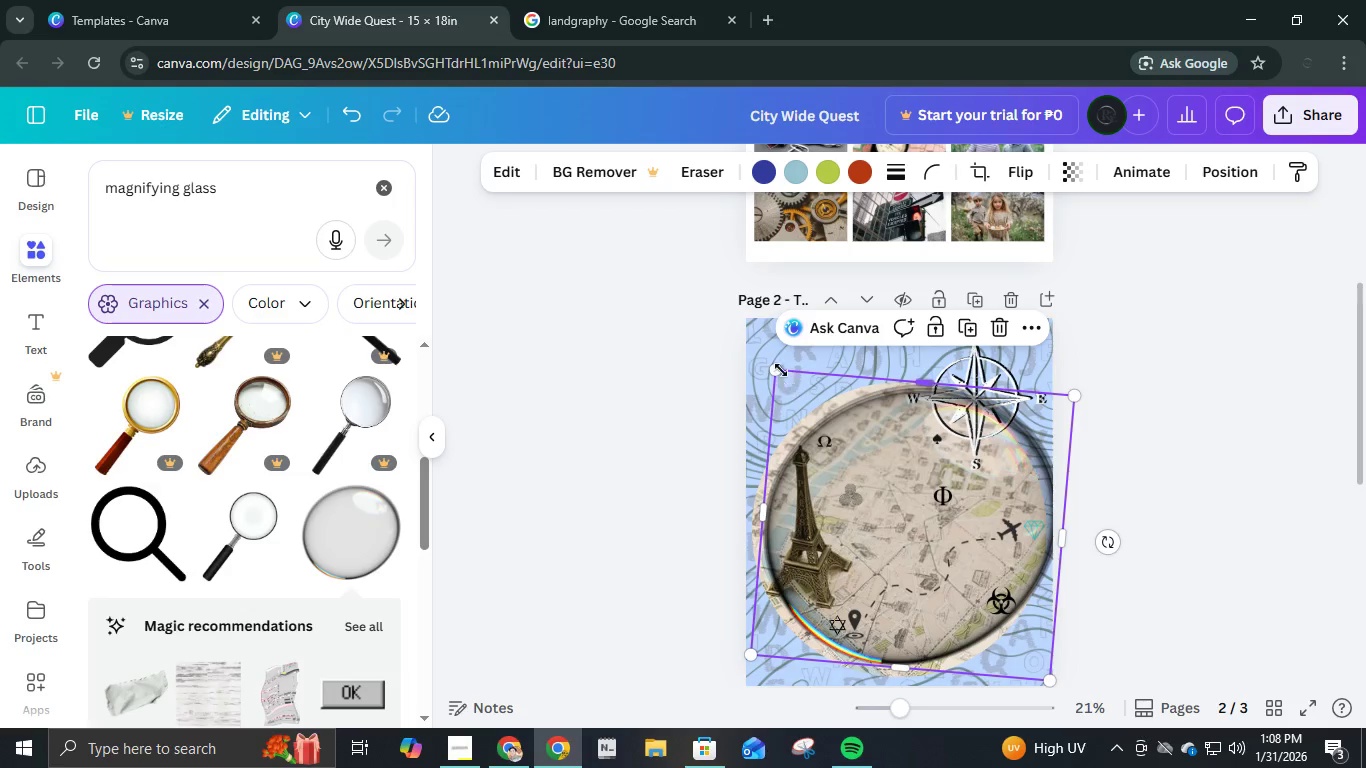 
left_click_drag(start_coordinate=[772, 367], to_coordinate=[755, 348])
 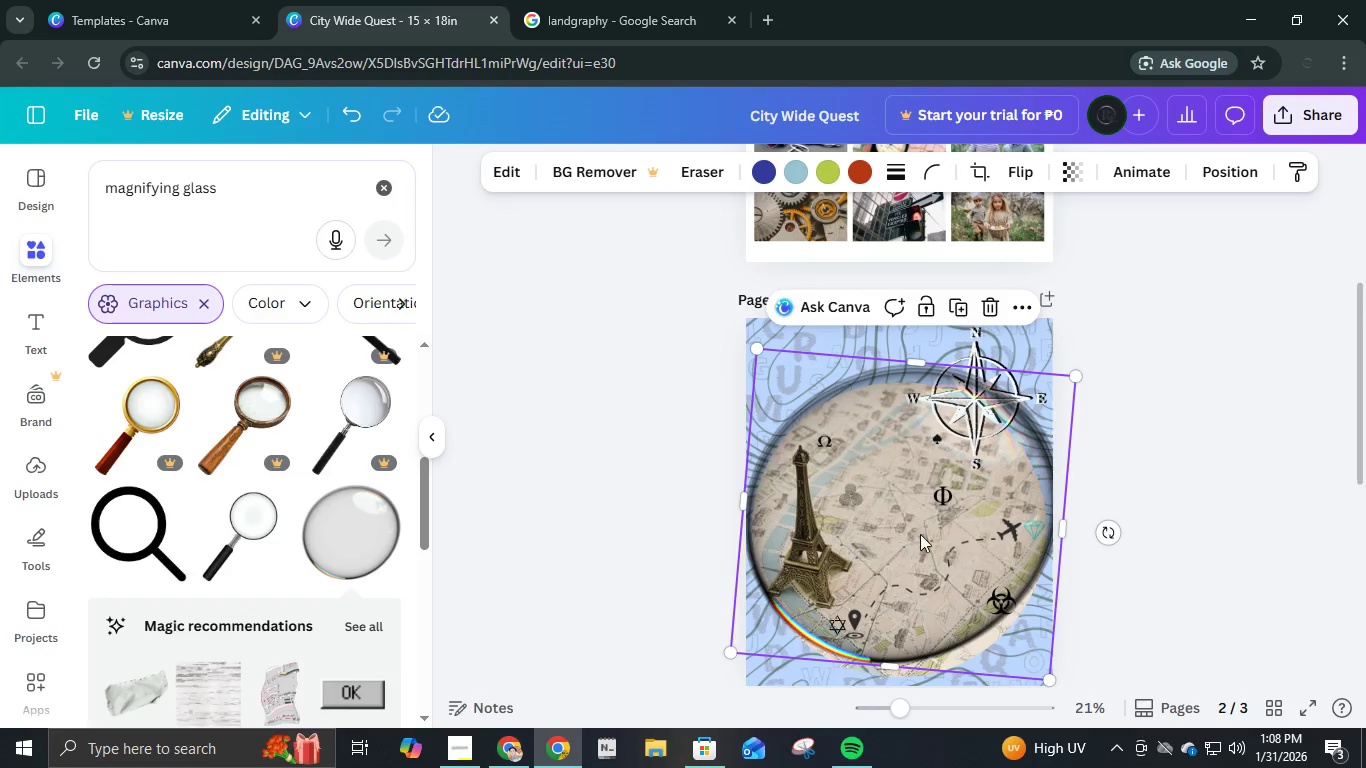 
left_click_drag(start_coordinate=[923, 548], to_coordinate=[923, 563])
 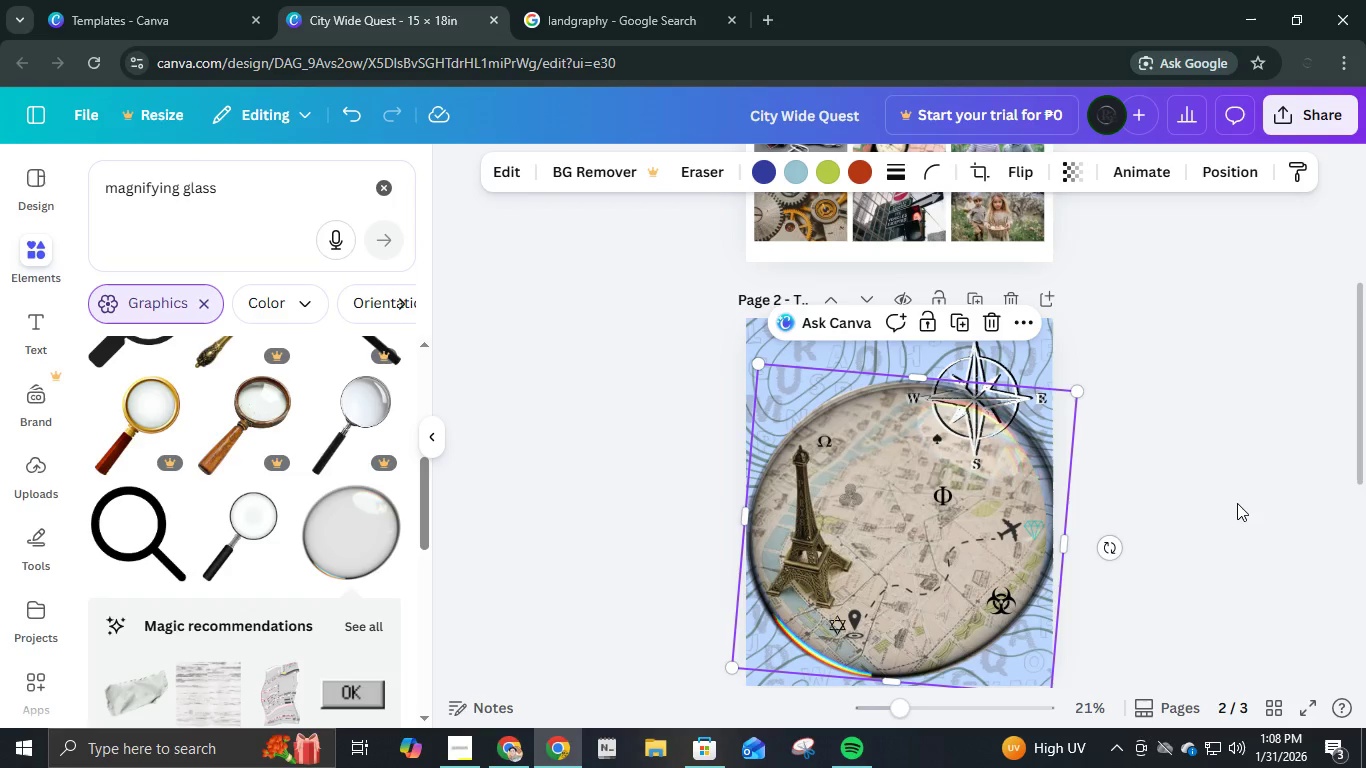 
left_click([1237, 503])
 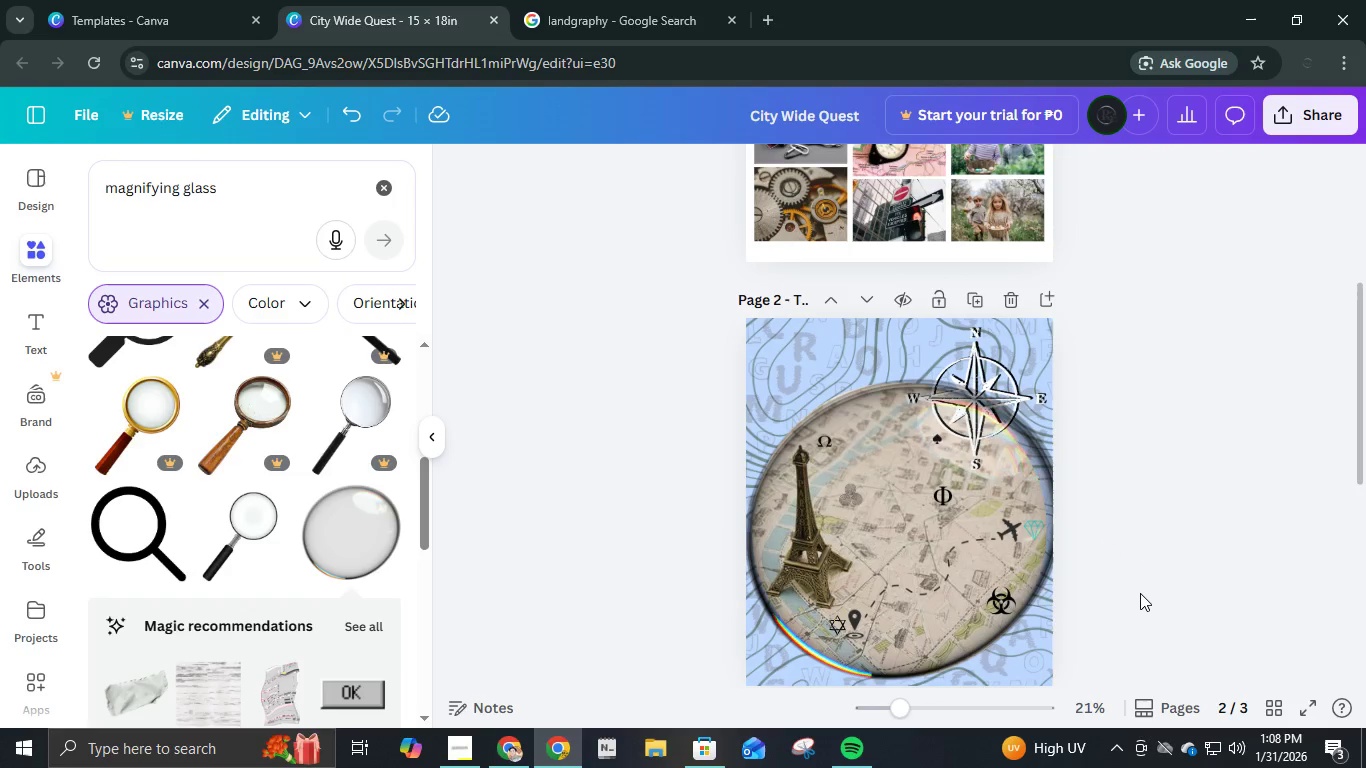 
scroll: coordinate [249, 542], scroll_direction: down, amount: 4.0
 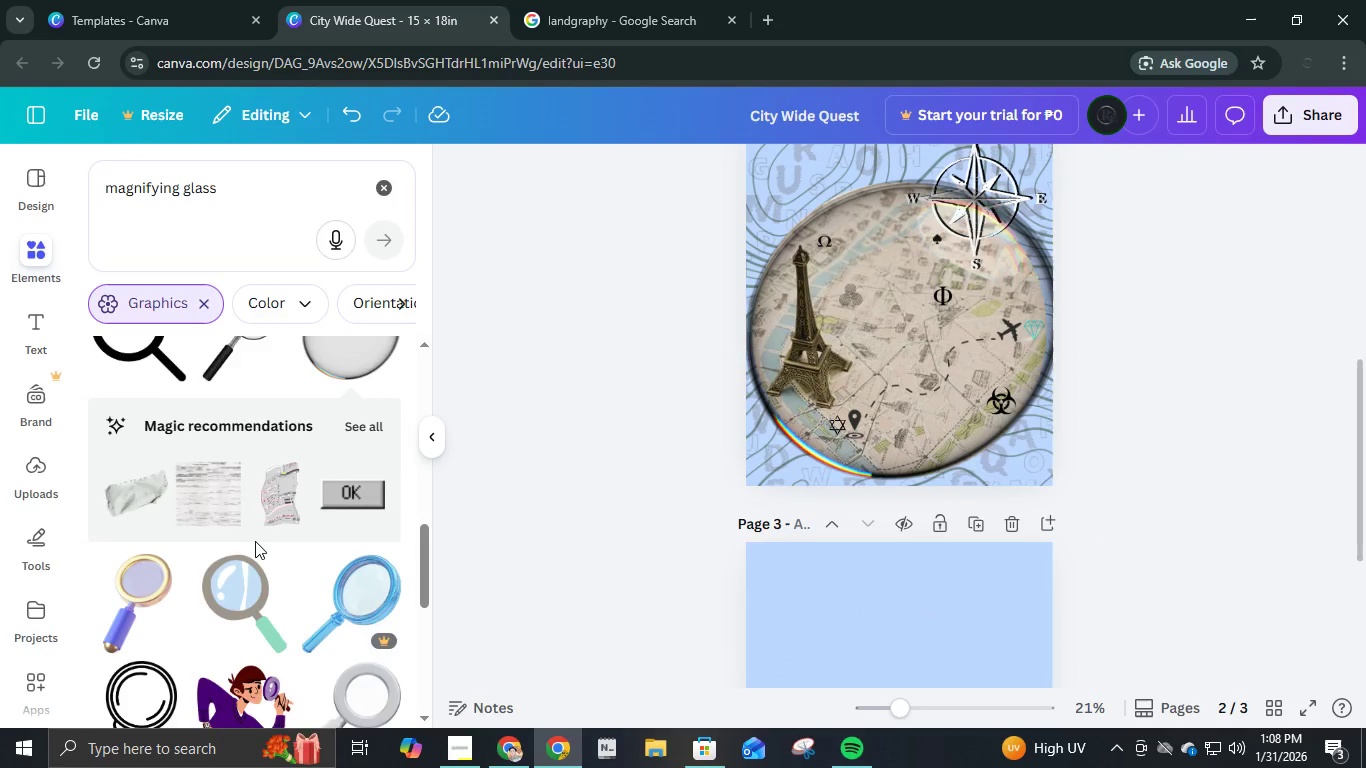 
scroll: coordinate [255, 541], scroll_direction: up, amount: 3.0
 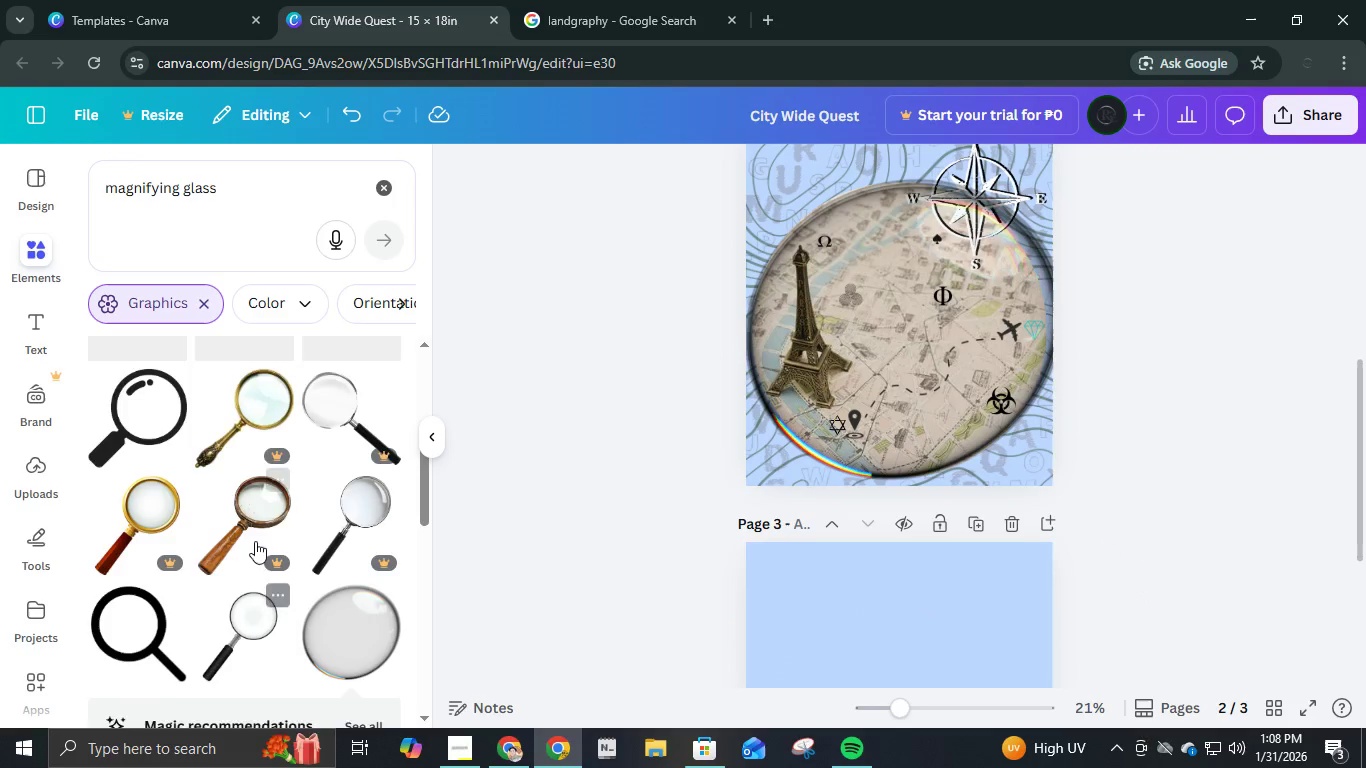 
scroll: coordinate [255, 541], scroll_direction: down, amount: 2.0
 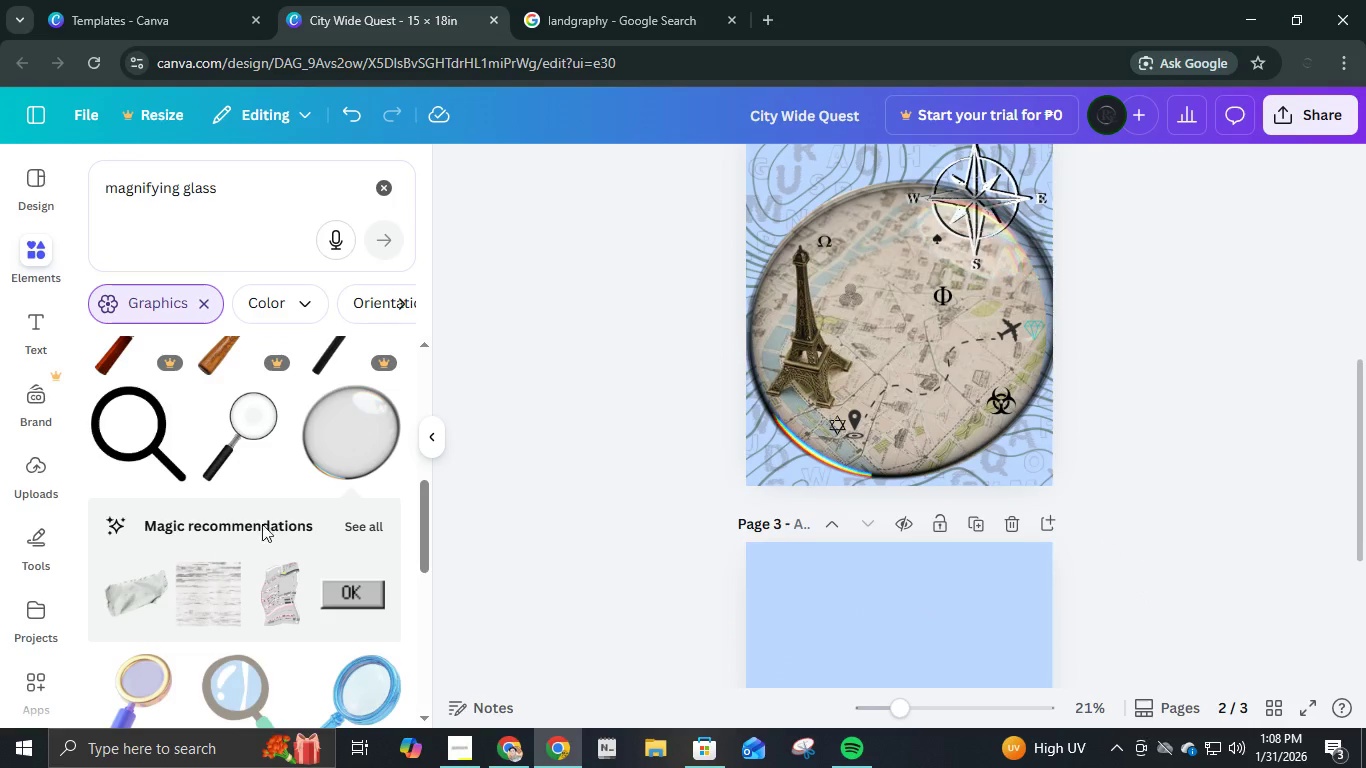 
left_click([246, 467])
 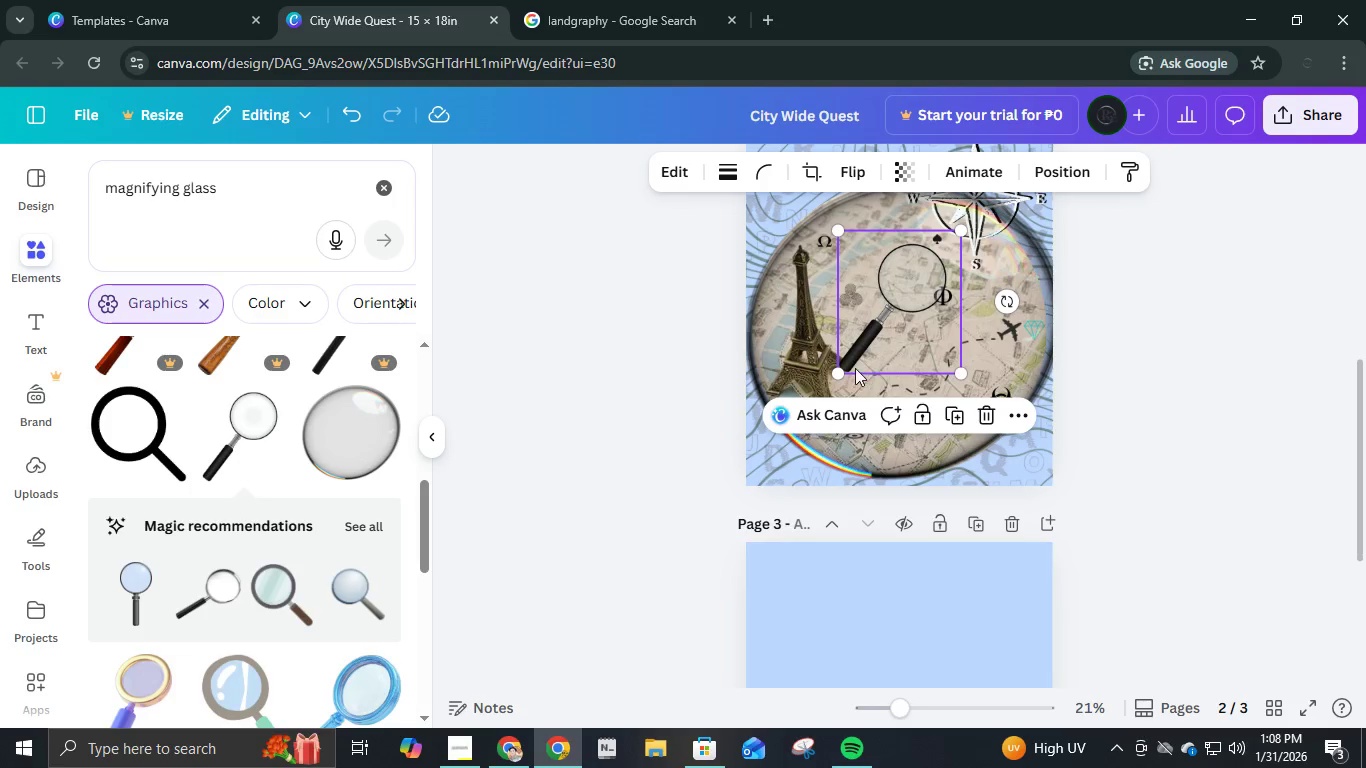 
left_click_drag(start_coordinate=[841, 372], to_coordinate=[648, 538])
 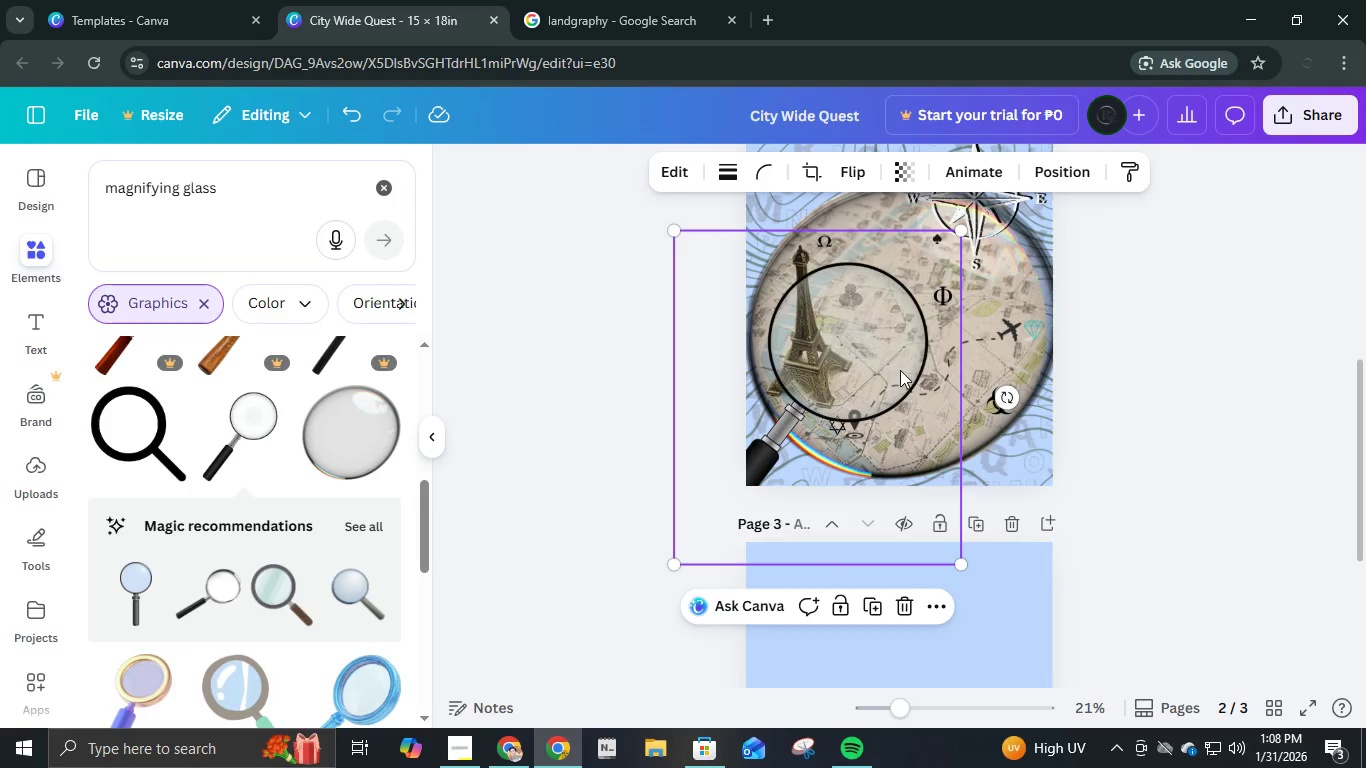 
left_click_drag(start_coordinate=[900, 370], to_coordinate=[898, 363])
 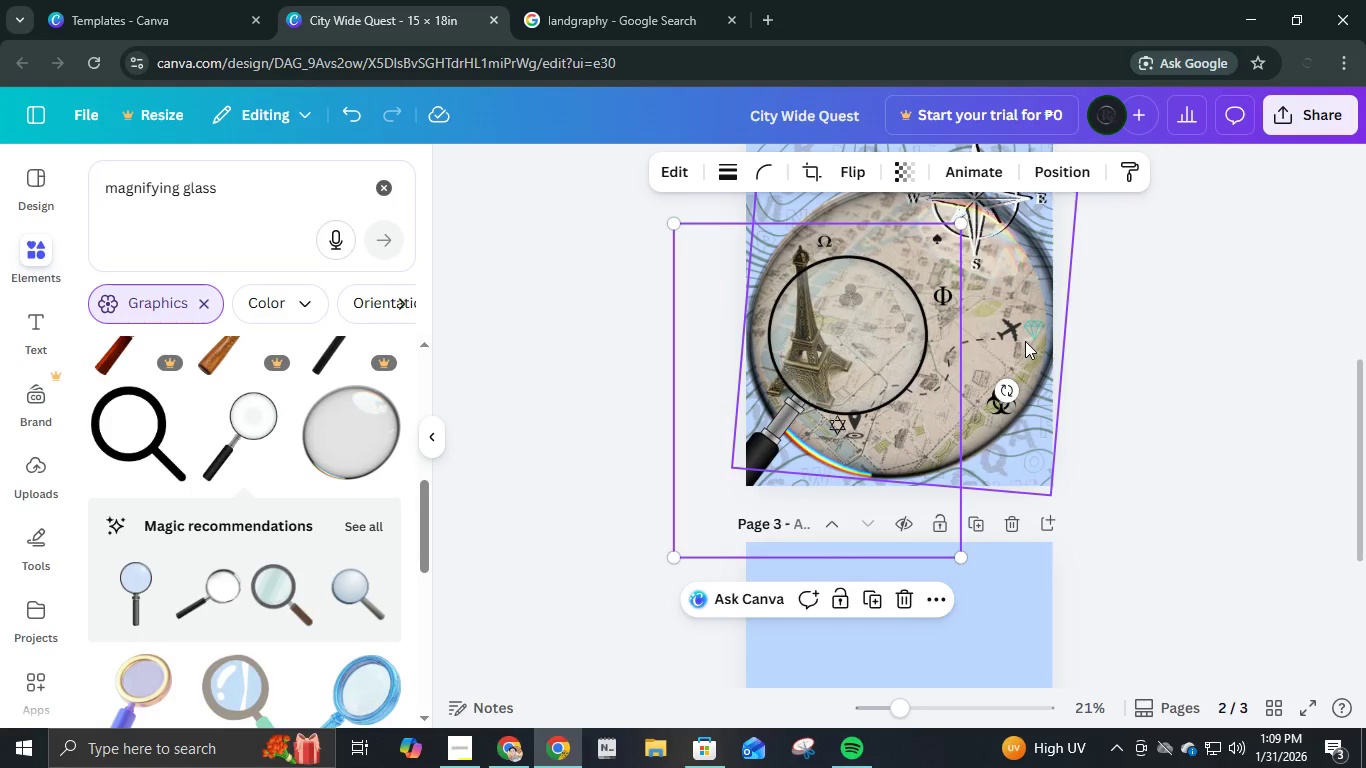 
left_click([1025, 341])
 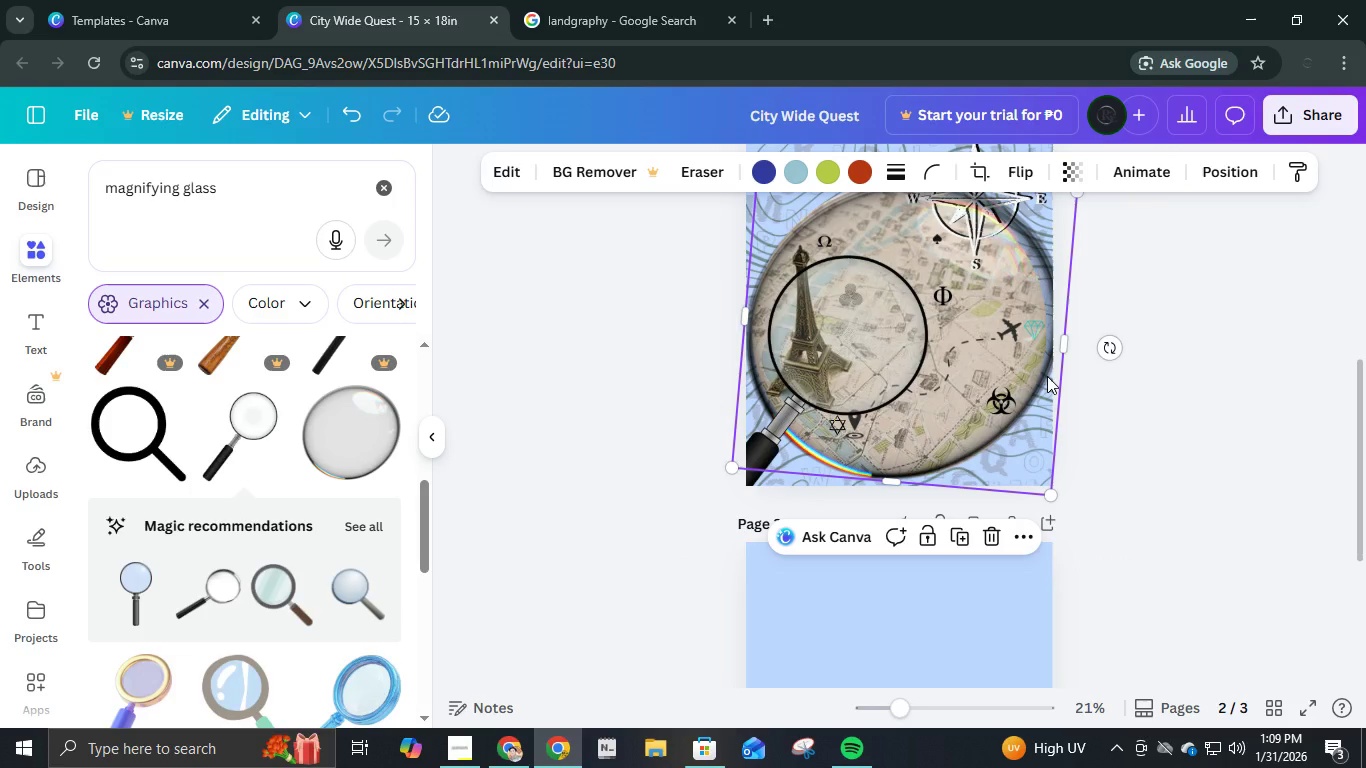 
key(Delete)
 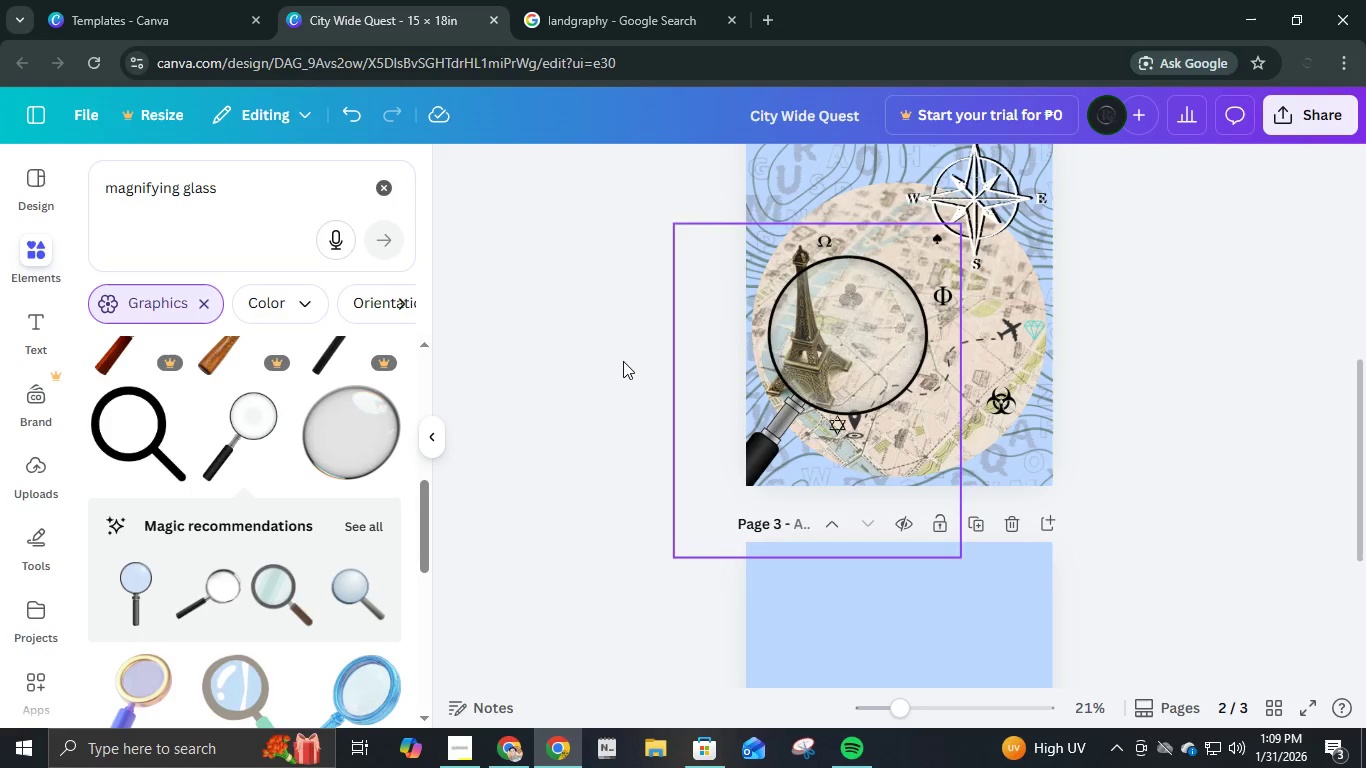 
left_click([362, 452])
 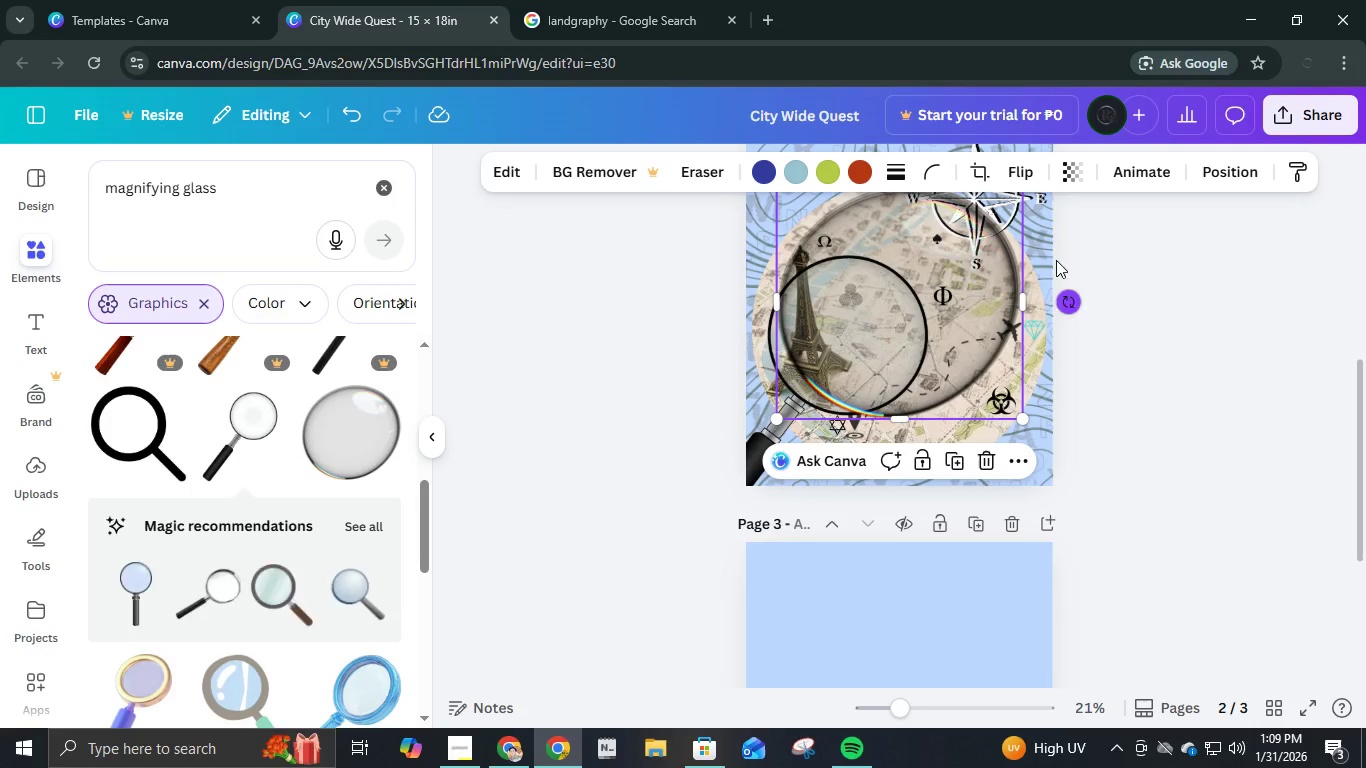 
left_click_drag(start_coordinate=[943, 318], to_coordinate=[925, 321])
 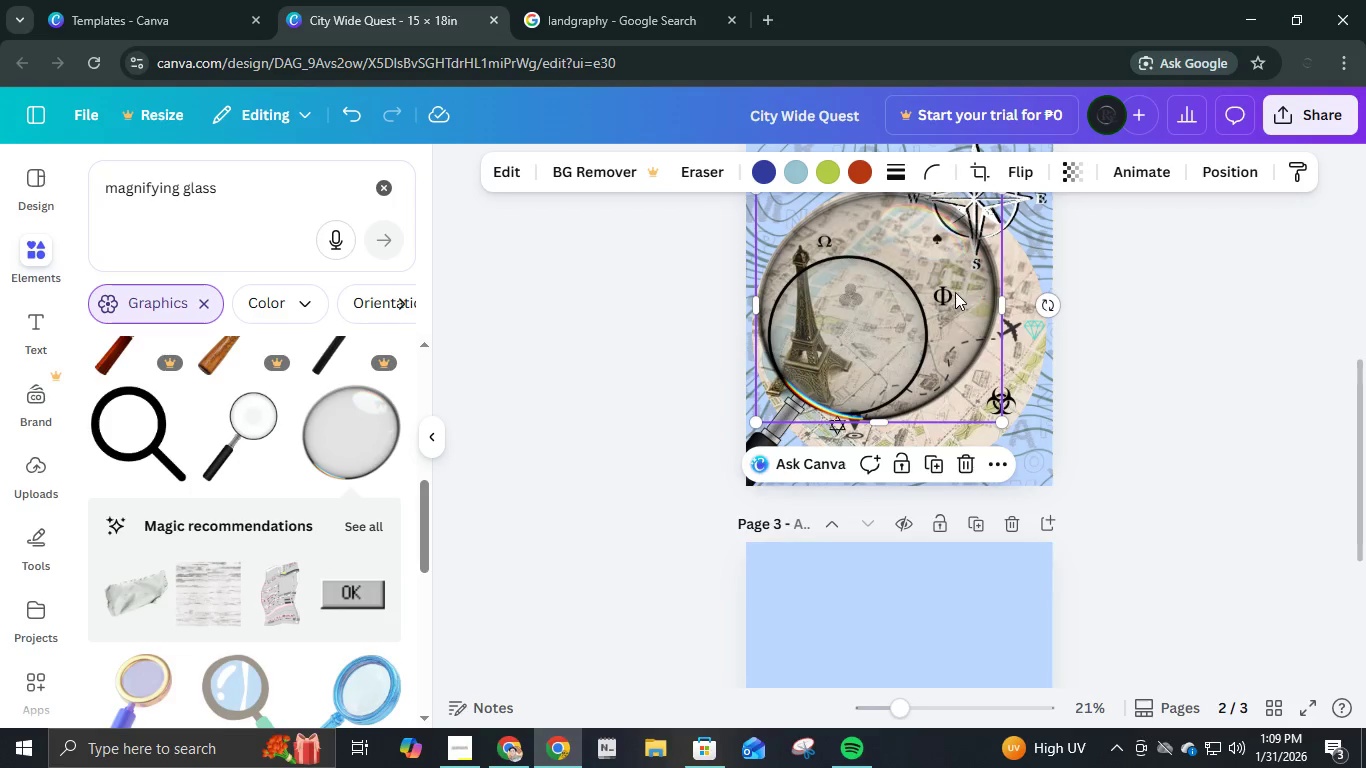 
scroll: coordinate [953, 297], scroll_direction: up, amount: 2.0
 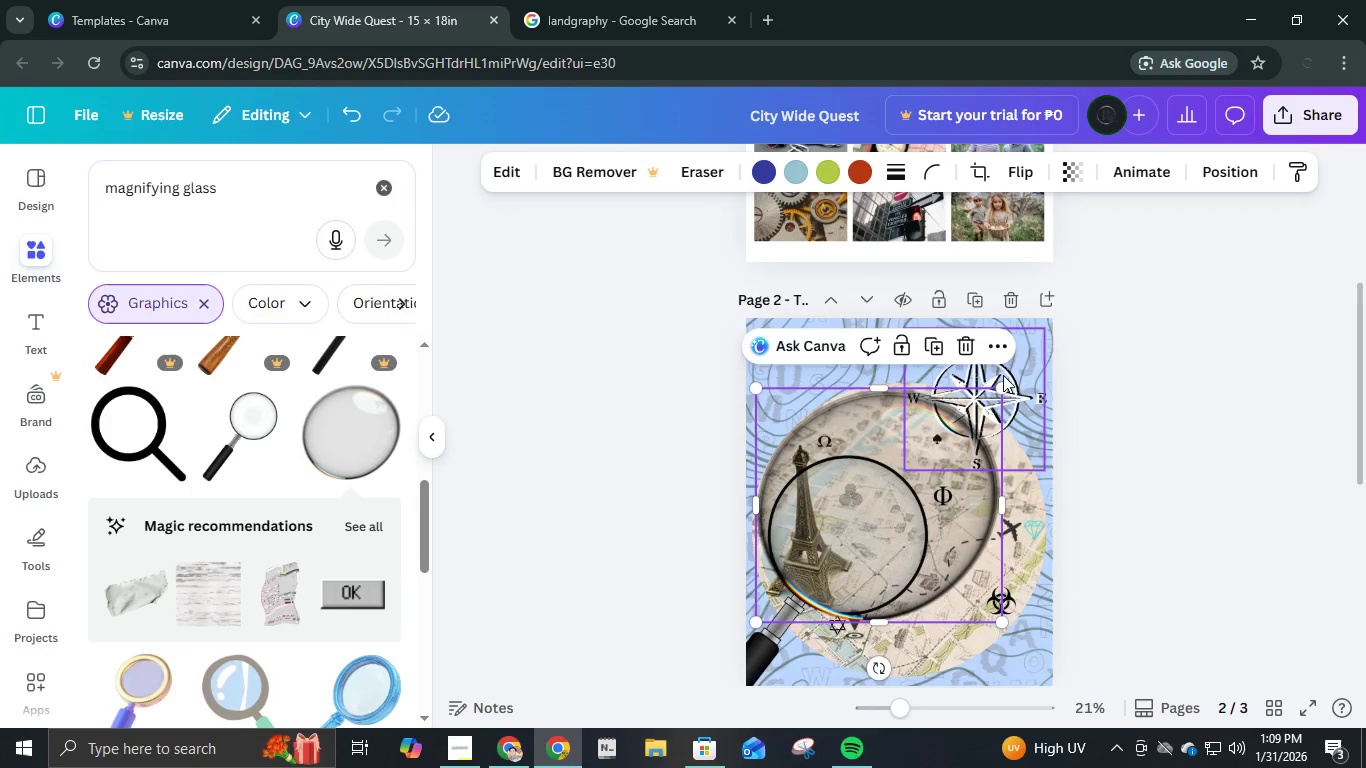 
left_click_drag(start_coordinate=[1000, 385], to_coordinate=[931, 465])
 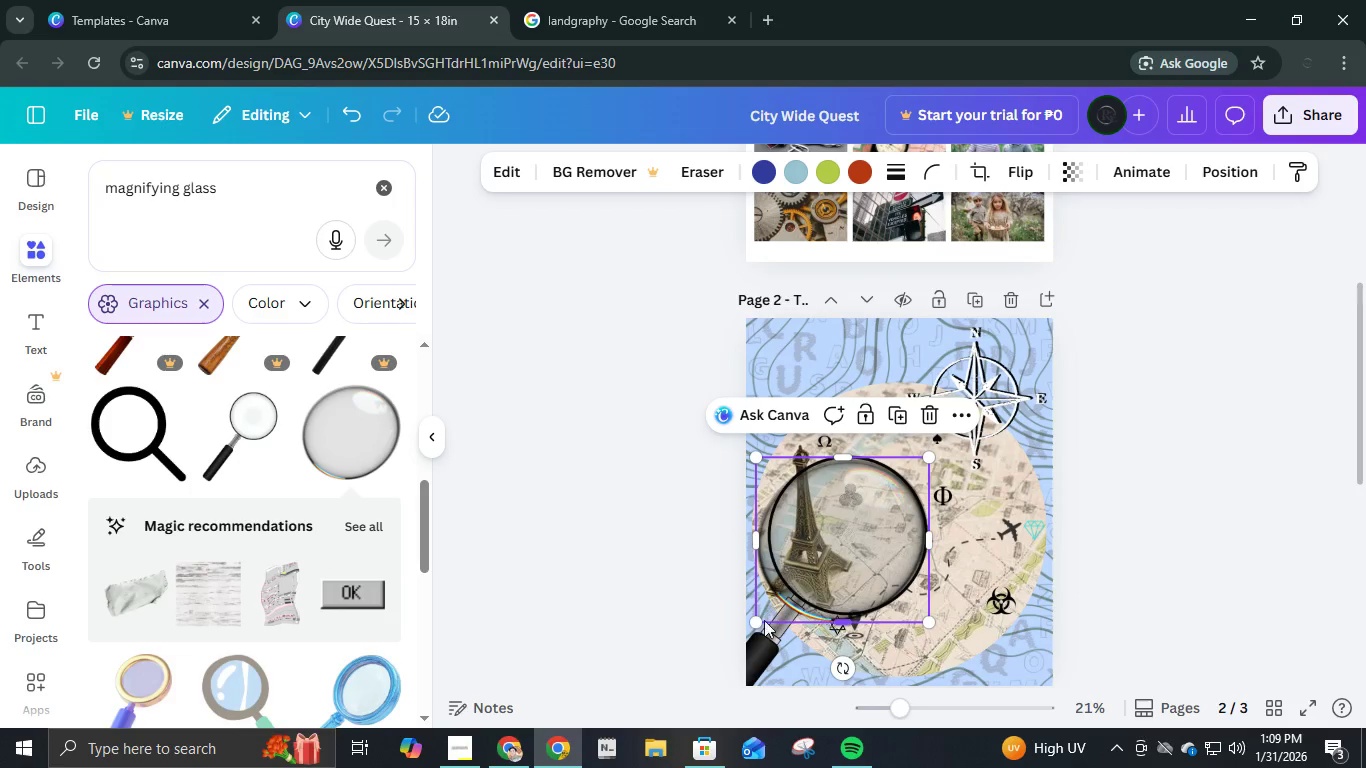 
left_click_drag(start_coordinate=[755, 626], to_coordinate=[776, 624])
 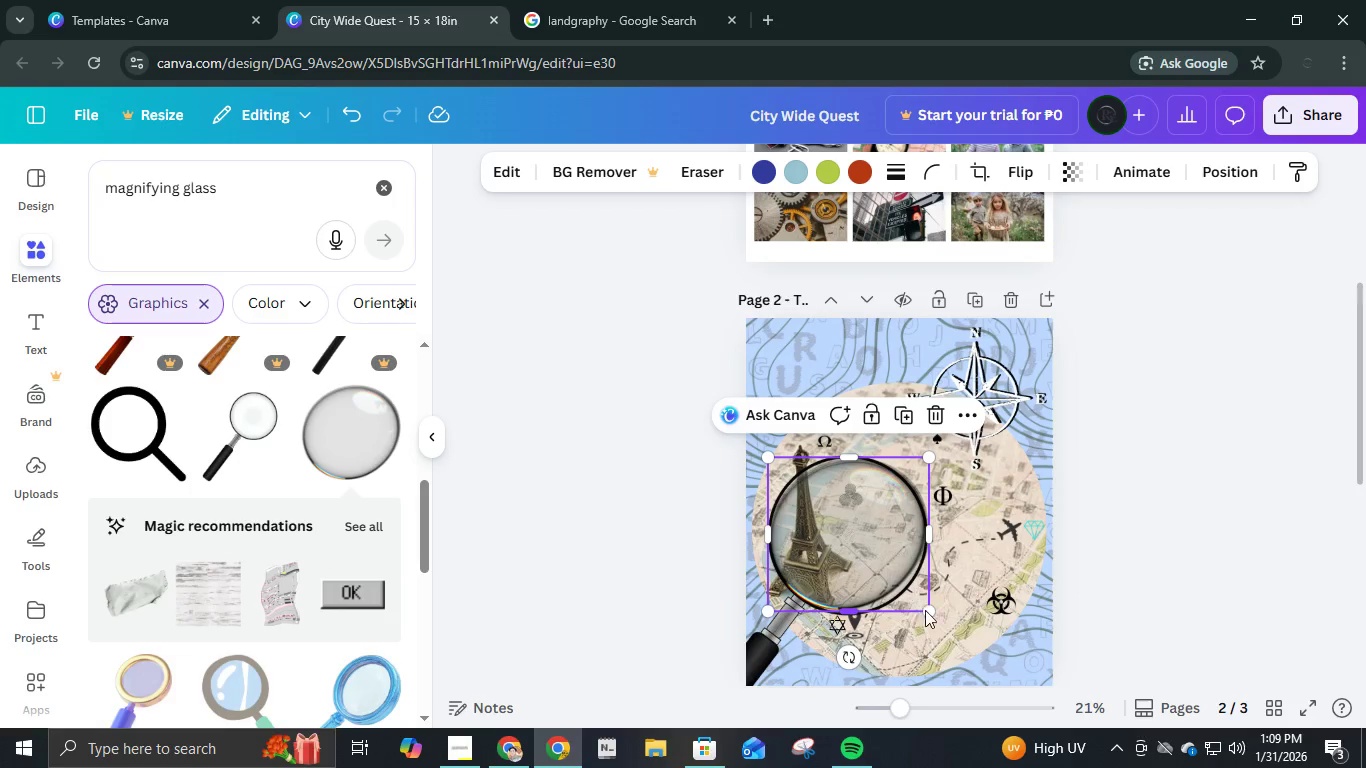 
left_click_drag(start_coordinate=[936, 612], to_coordinate=[940, 617])
 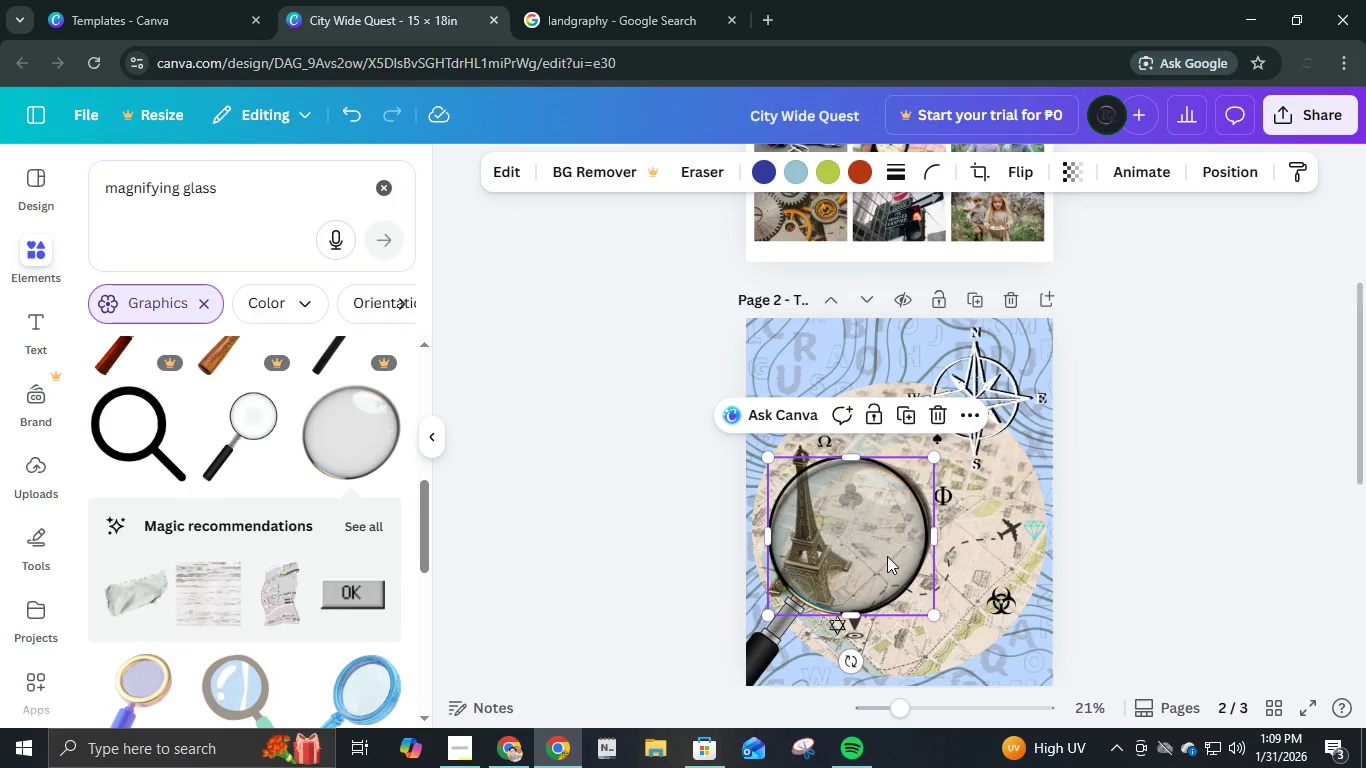 
left_click_drag(start_coordinate=[884, 556], to_coordinate=[877, 559])
 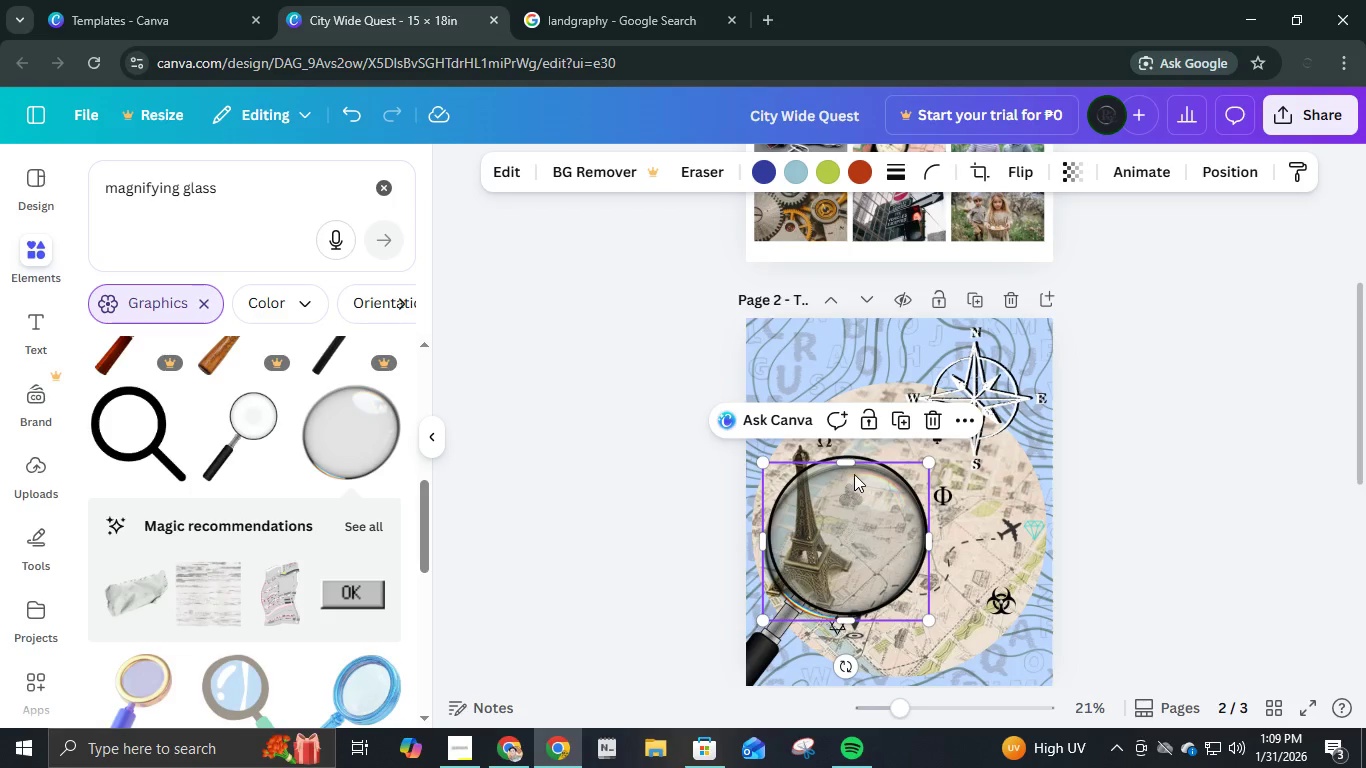 
left_click_drag(start_coordinate=[844, 465], to_coordinate=[844, 459])
 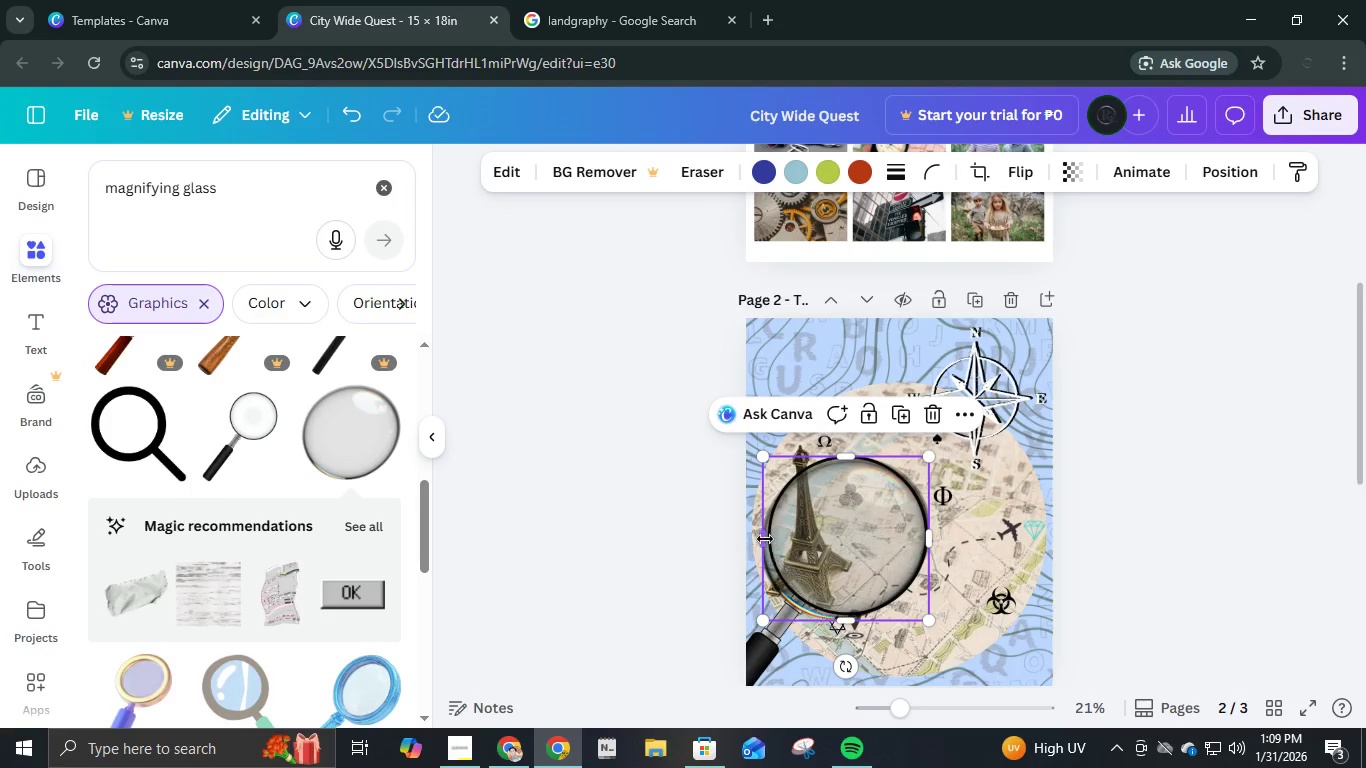 
left_click_drag(start_coordinate=[763, 538], to_coordinate=[768, 540])
 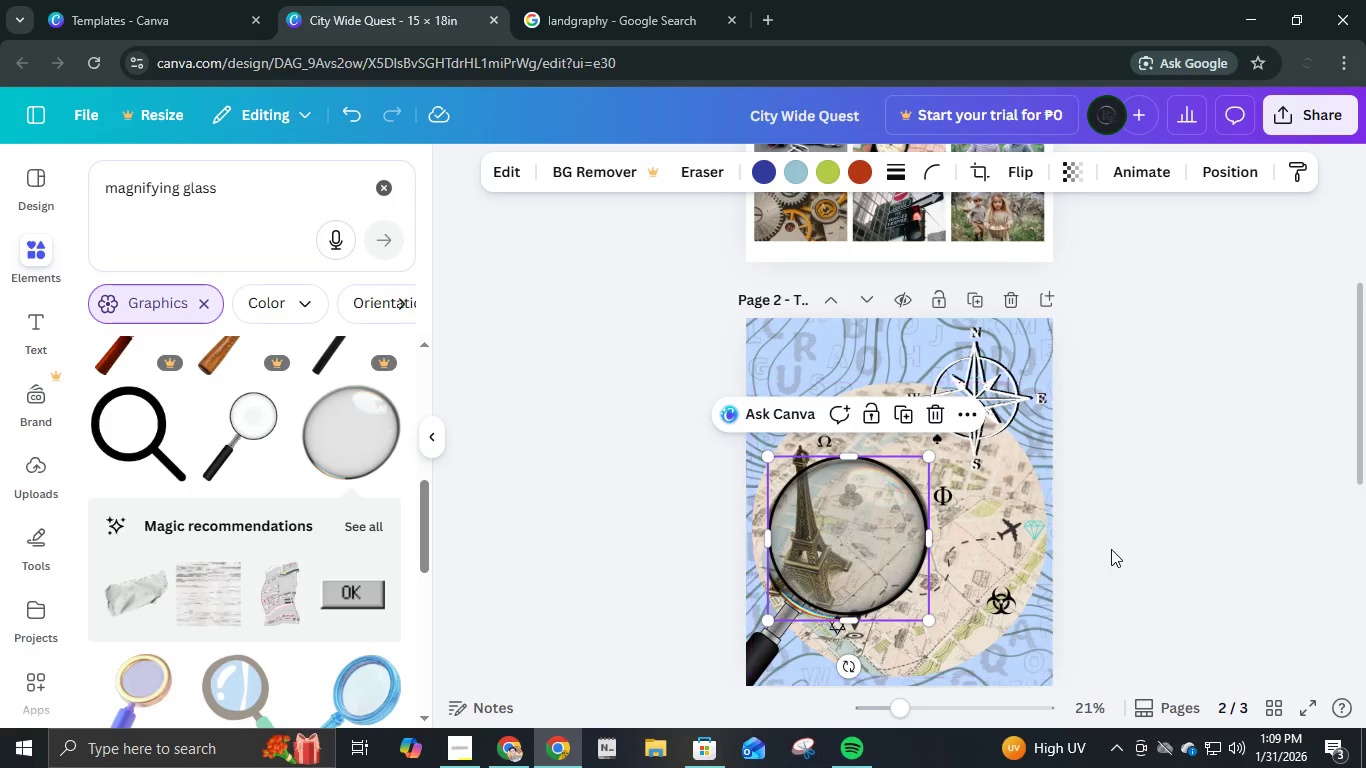 
left_click([1112, 549])
 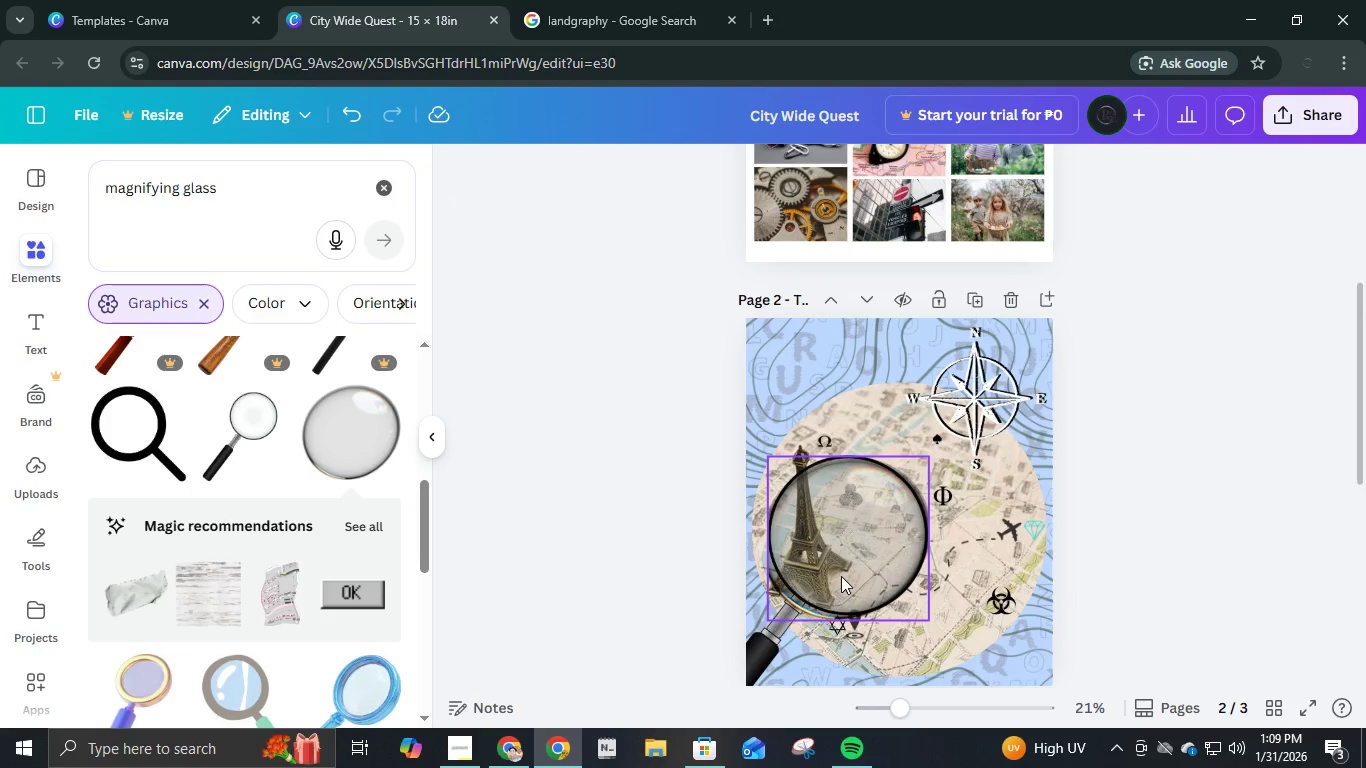 
left_click([841, 576])
 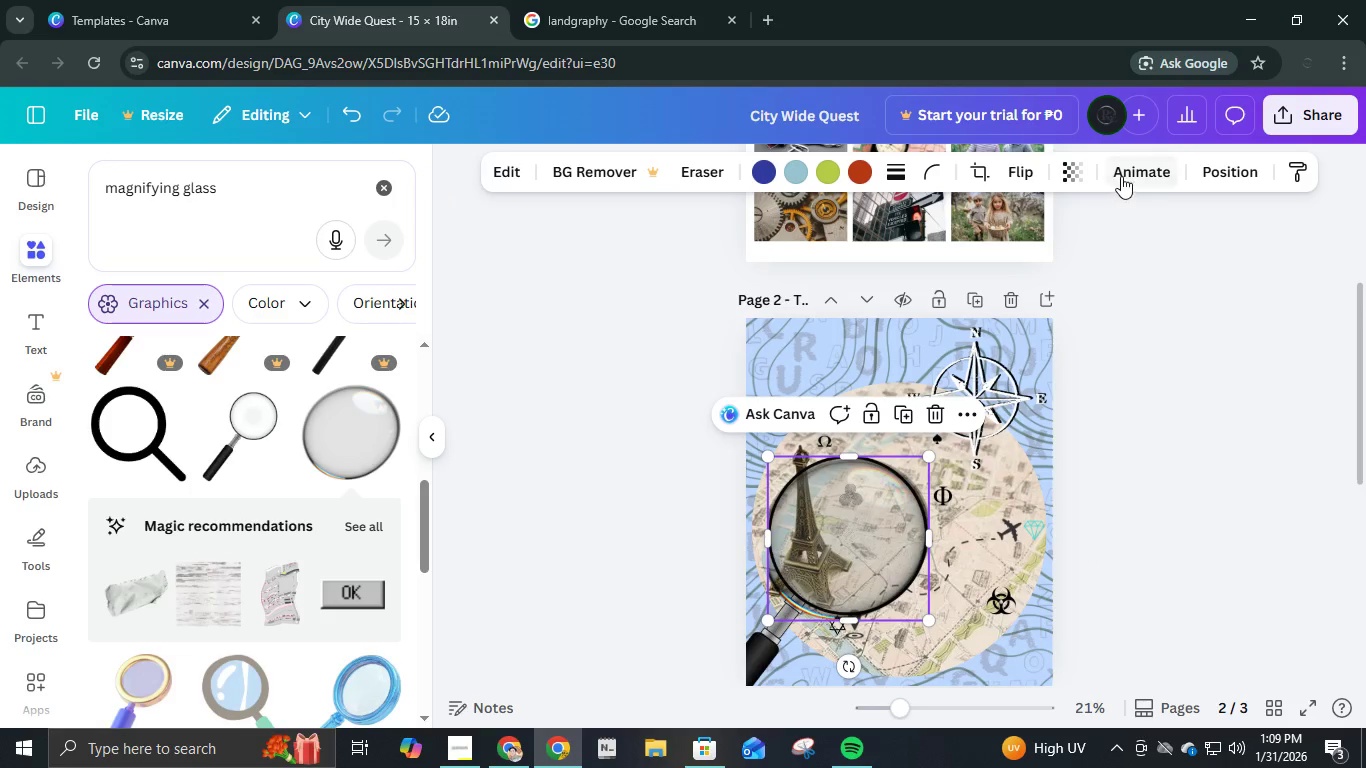 
left_click([1216, 176])
 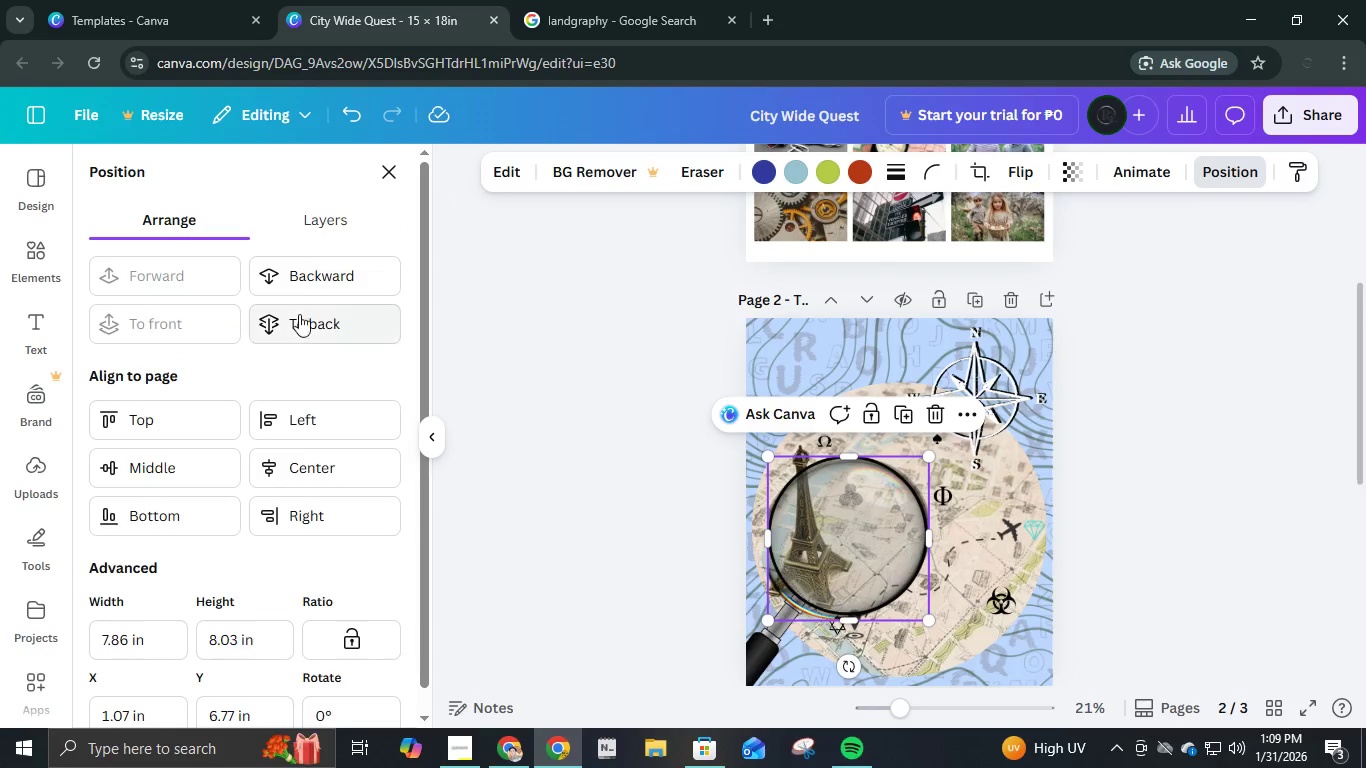 
left_click([307, 282])
 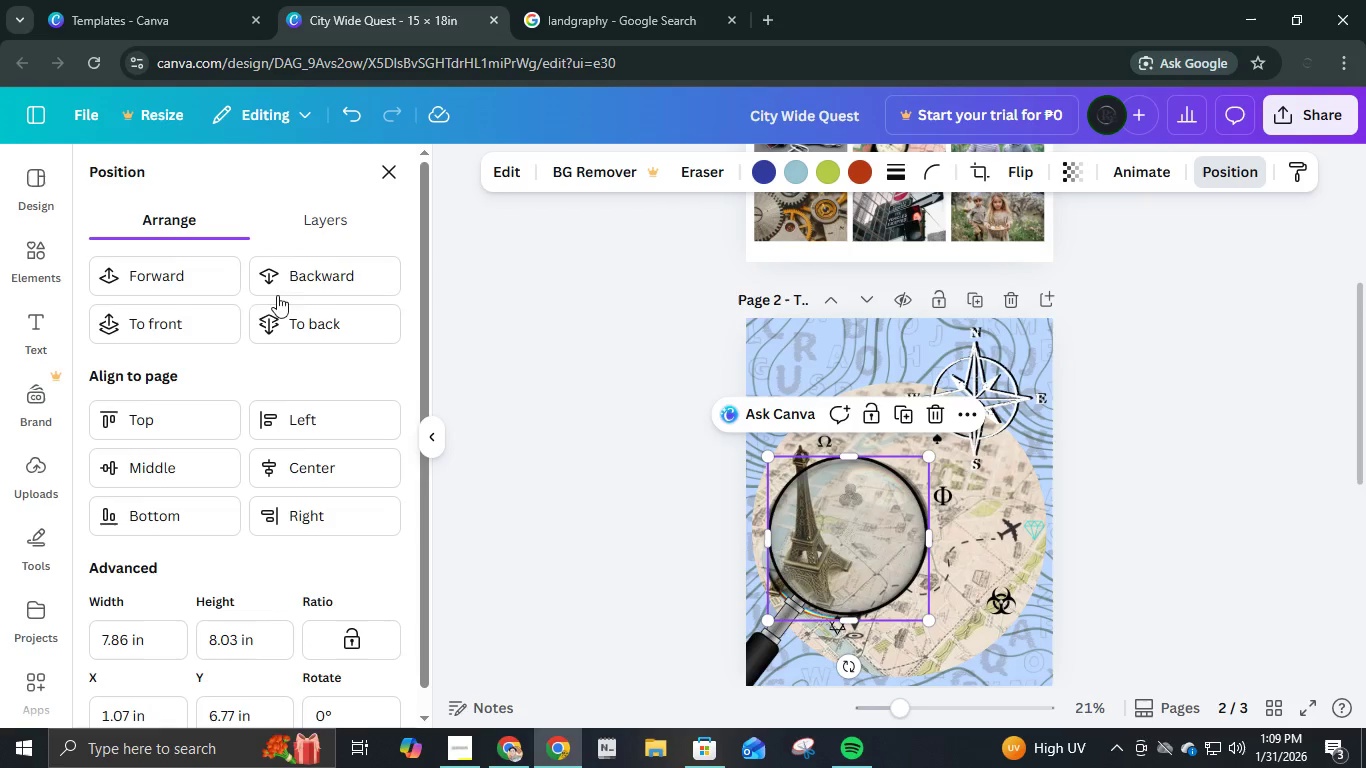 
left_click([187, 282])
 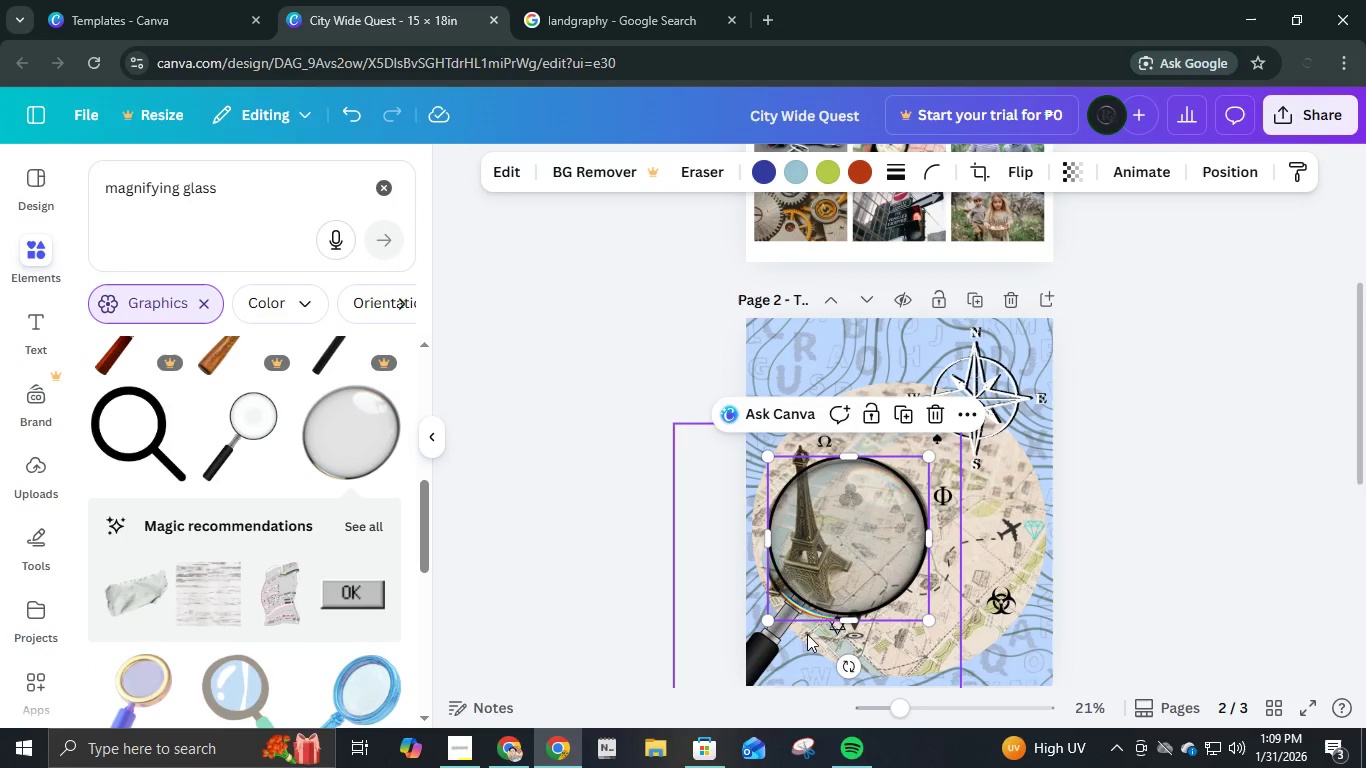 
left_click_drag(start_coordinate=[770, 621], to_coordinate=[776, 621])
 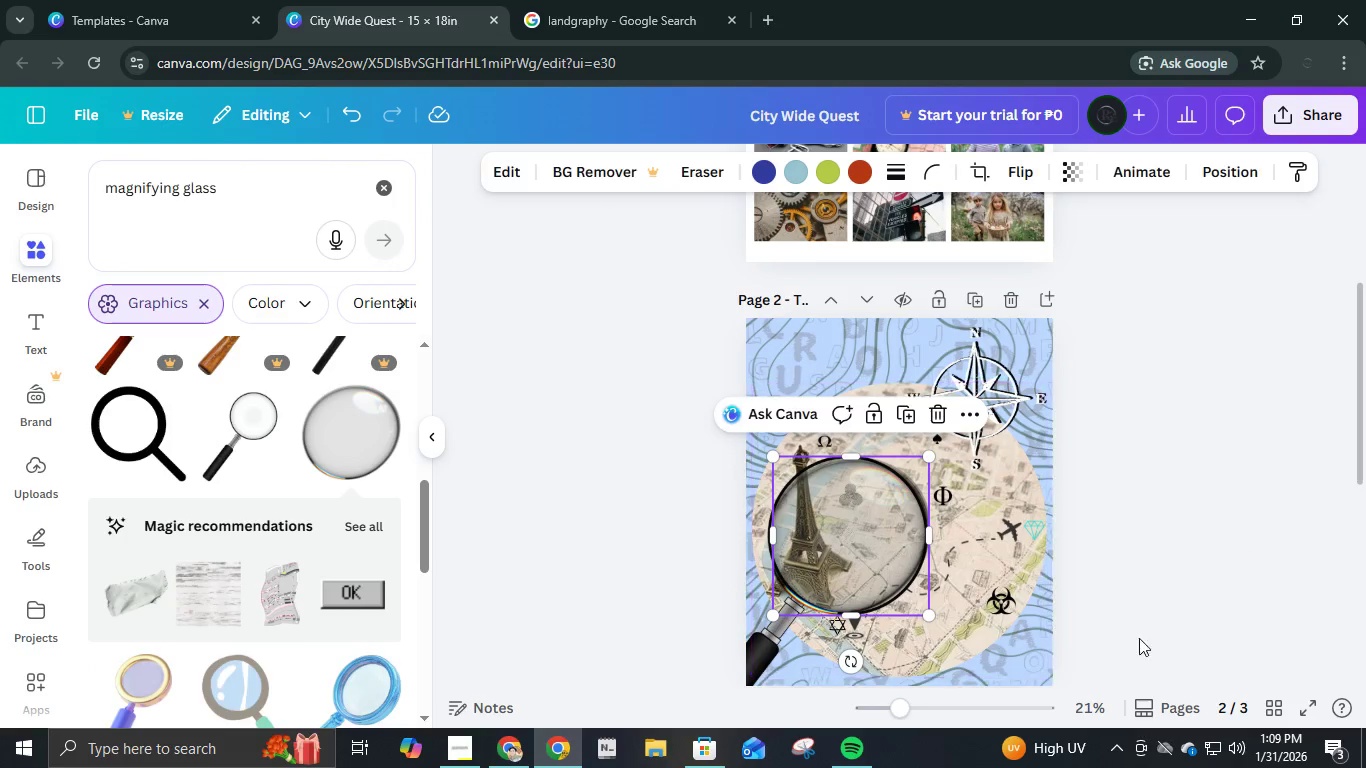 
key(ArrowUp)
 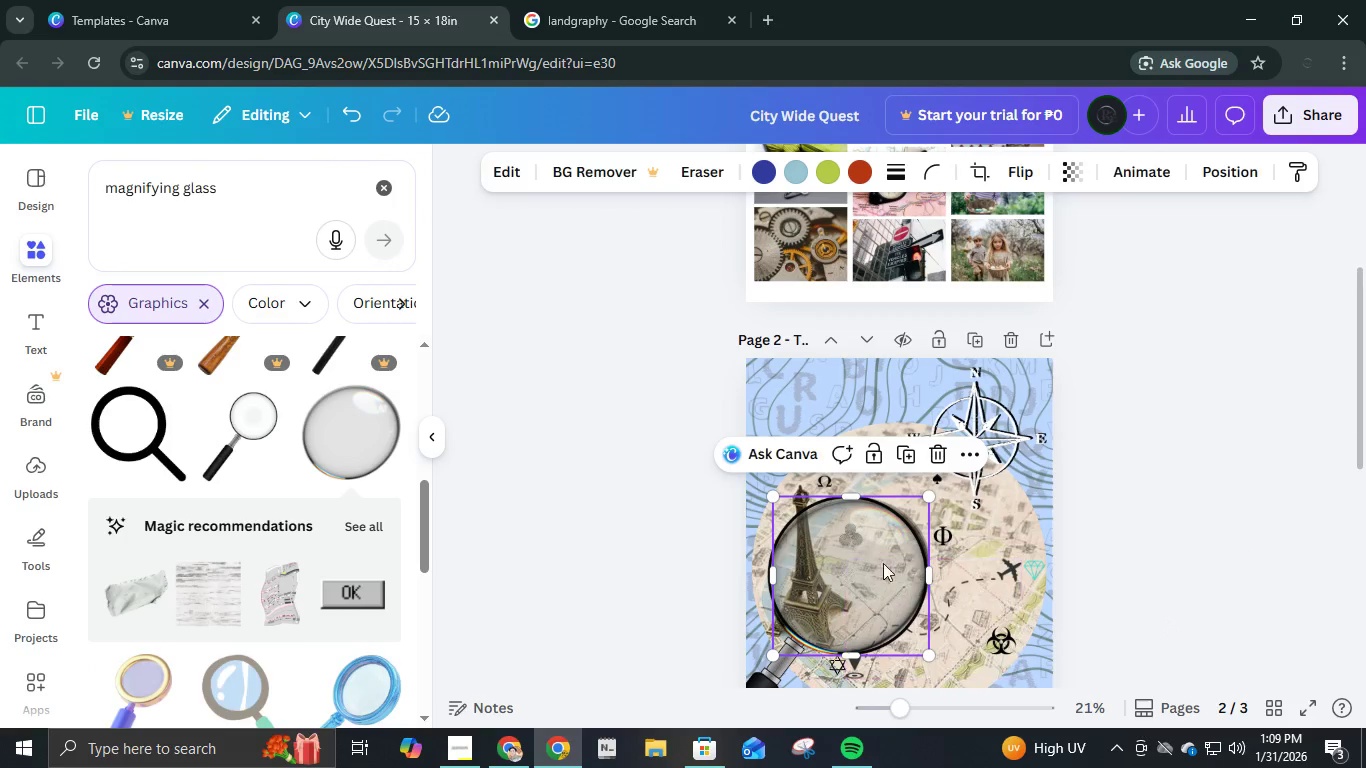 
left_click([803, 558])
 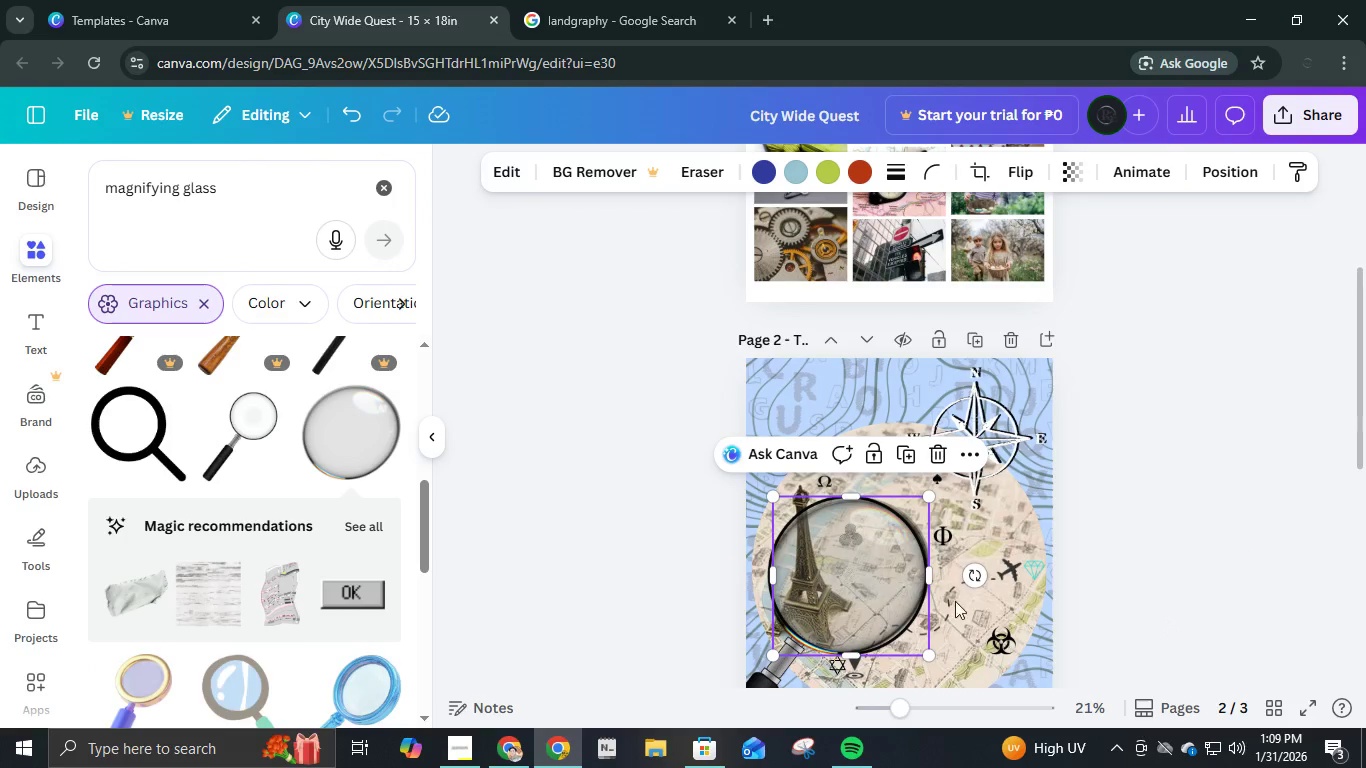 
key(ArrowUp)
 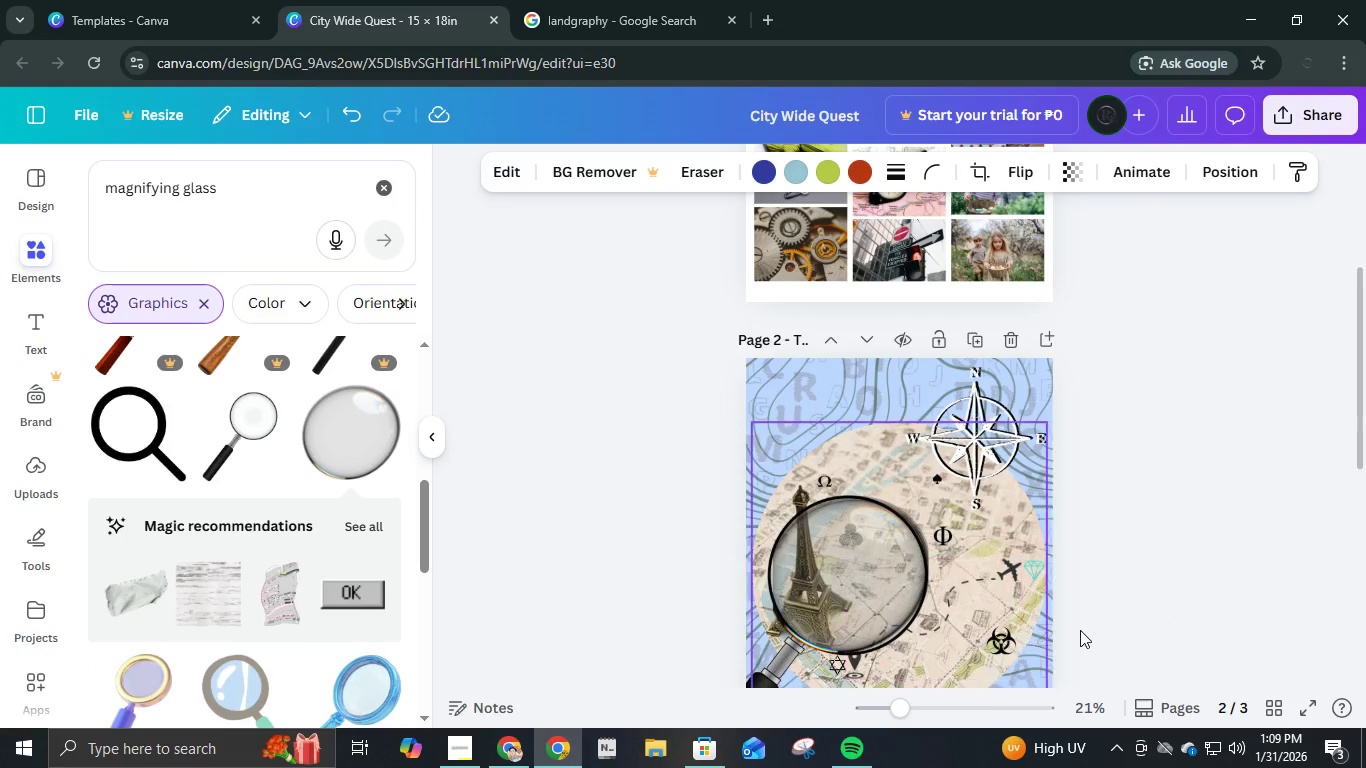 
key(ArrowUp)
 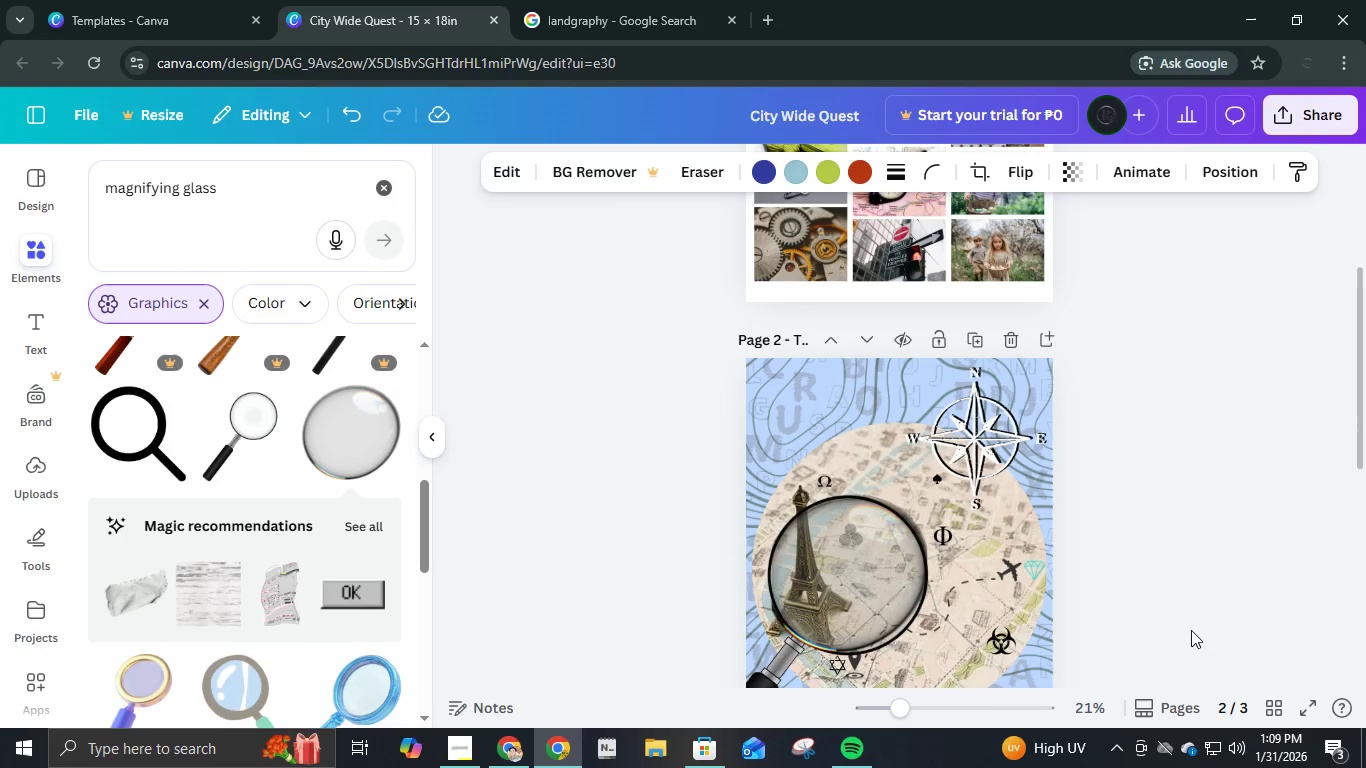 
key(ArrowLeft)
 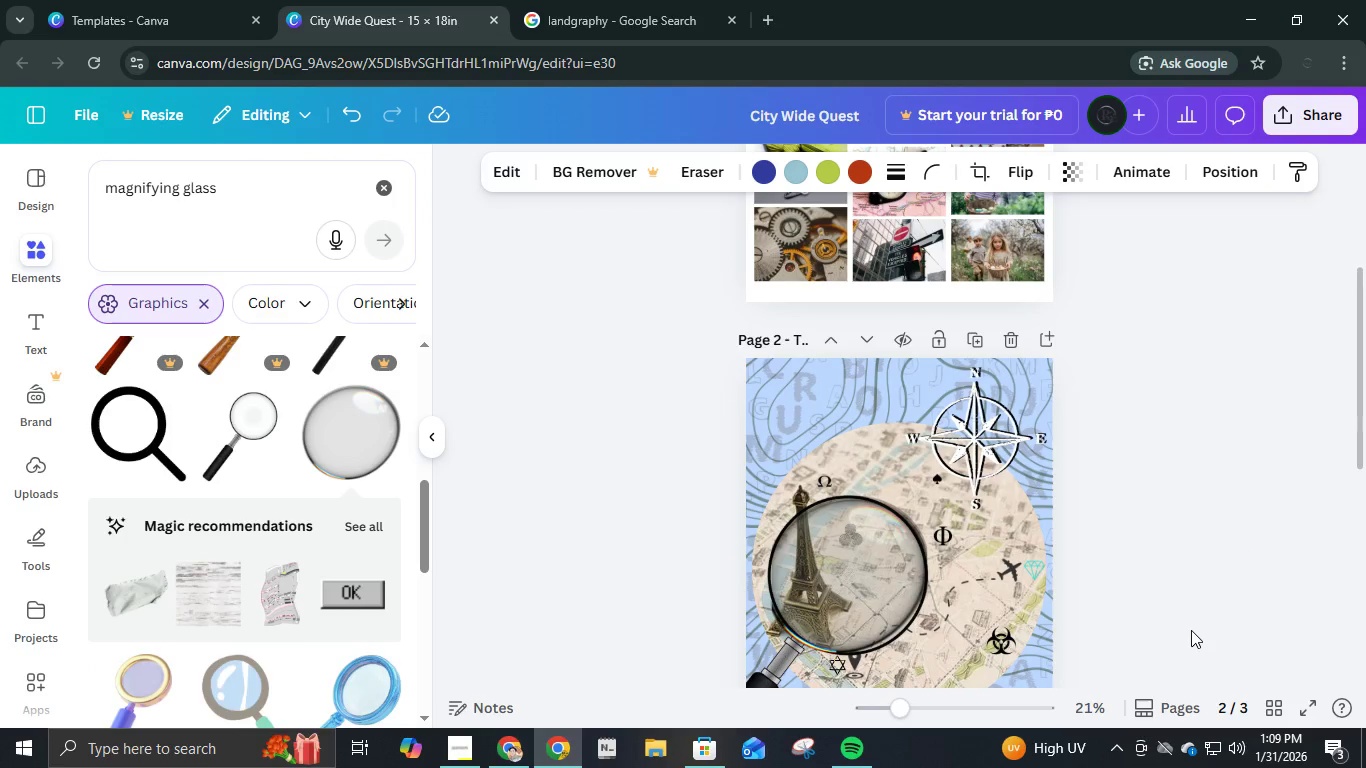 
key(ArrowDown)
 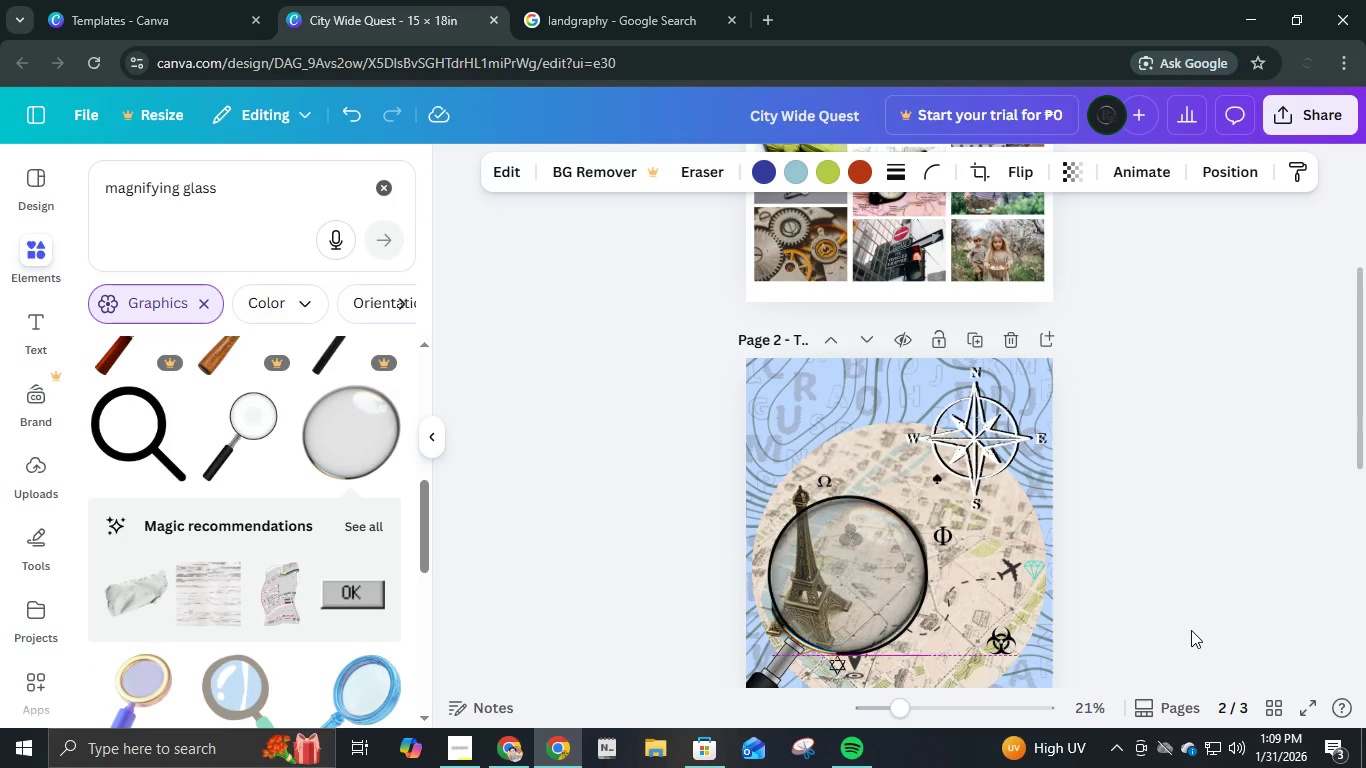 
key(ArrowDown)
 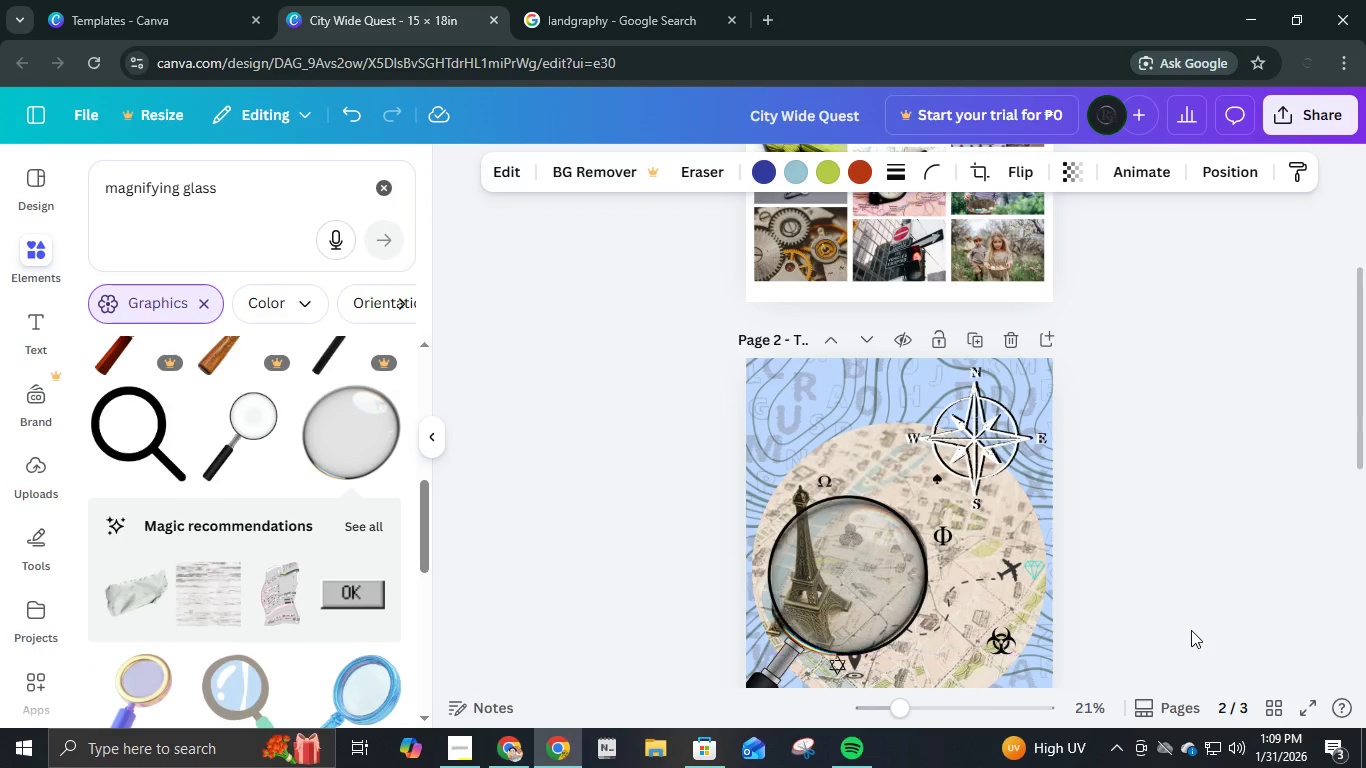 
key(ArrowDown)
 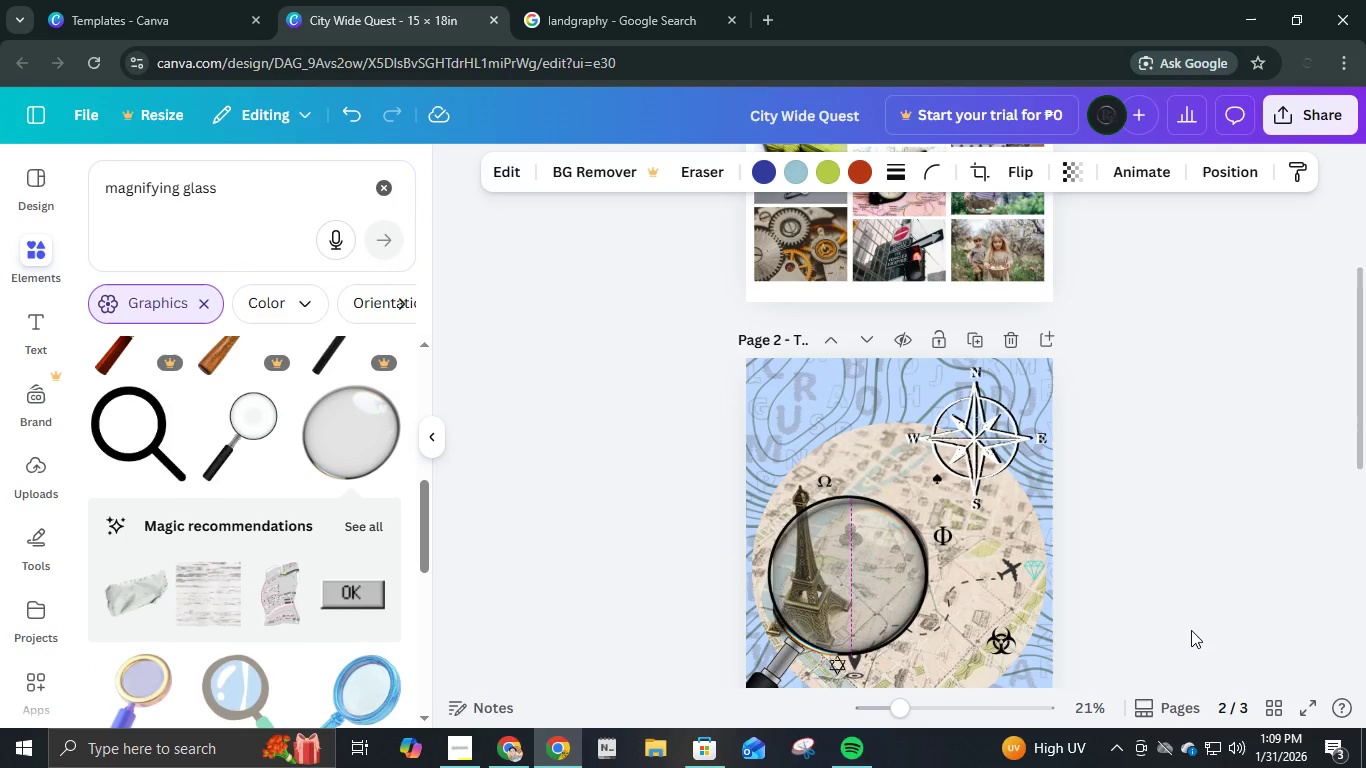 
key(ArrowRight)
 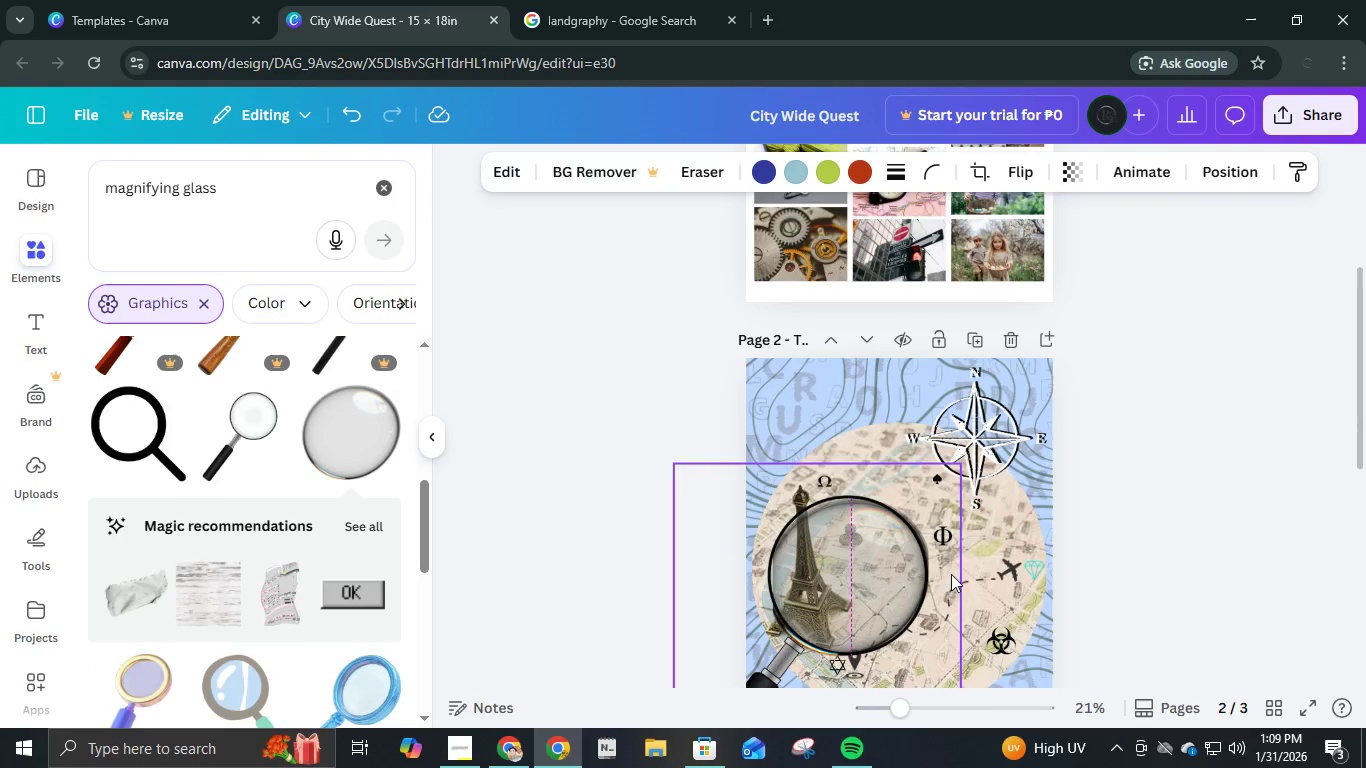 
key(ArrowUp)
 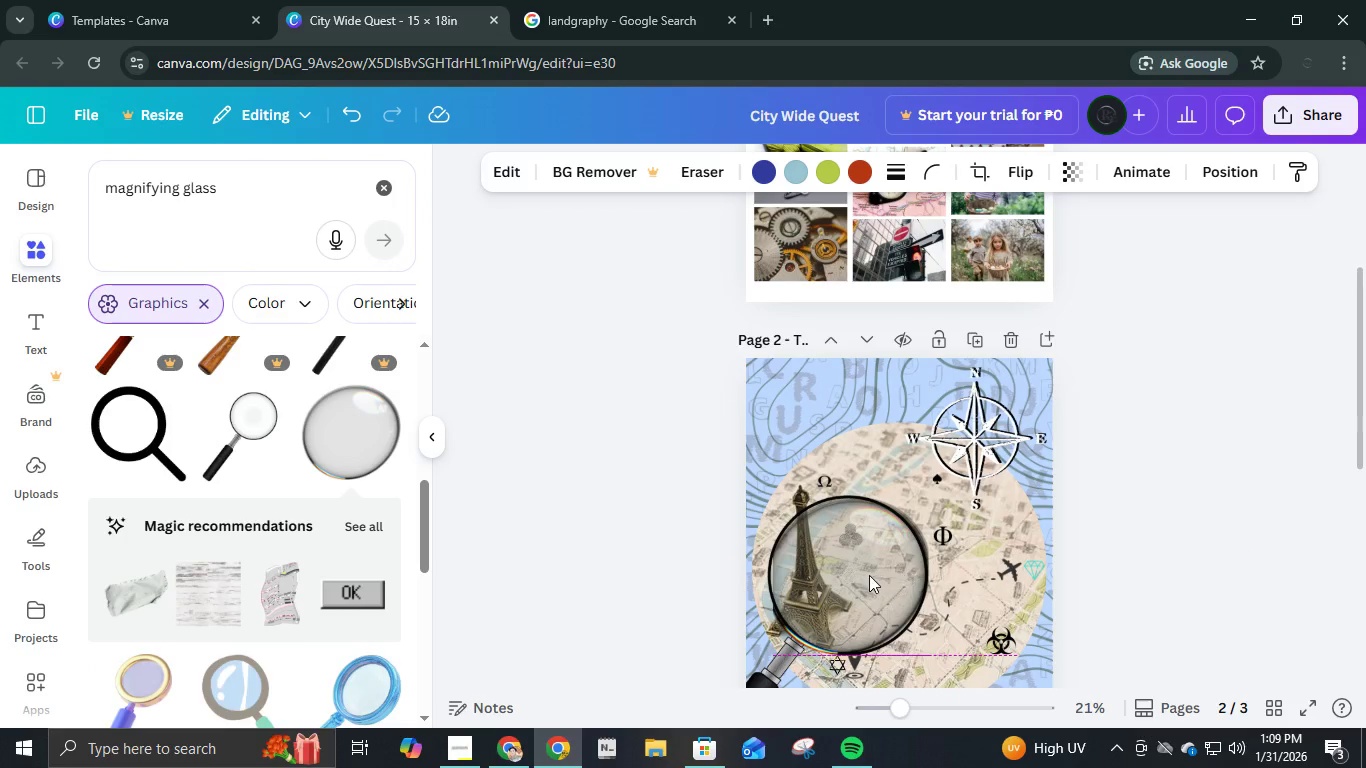 
left_click([868, 575])
 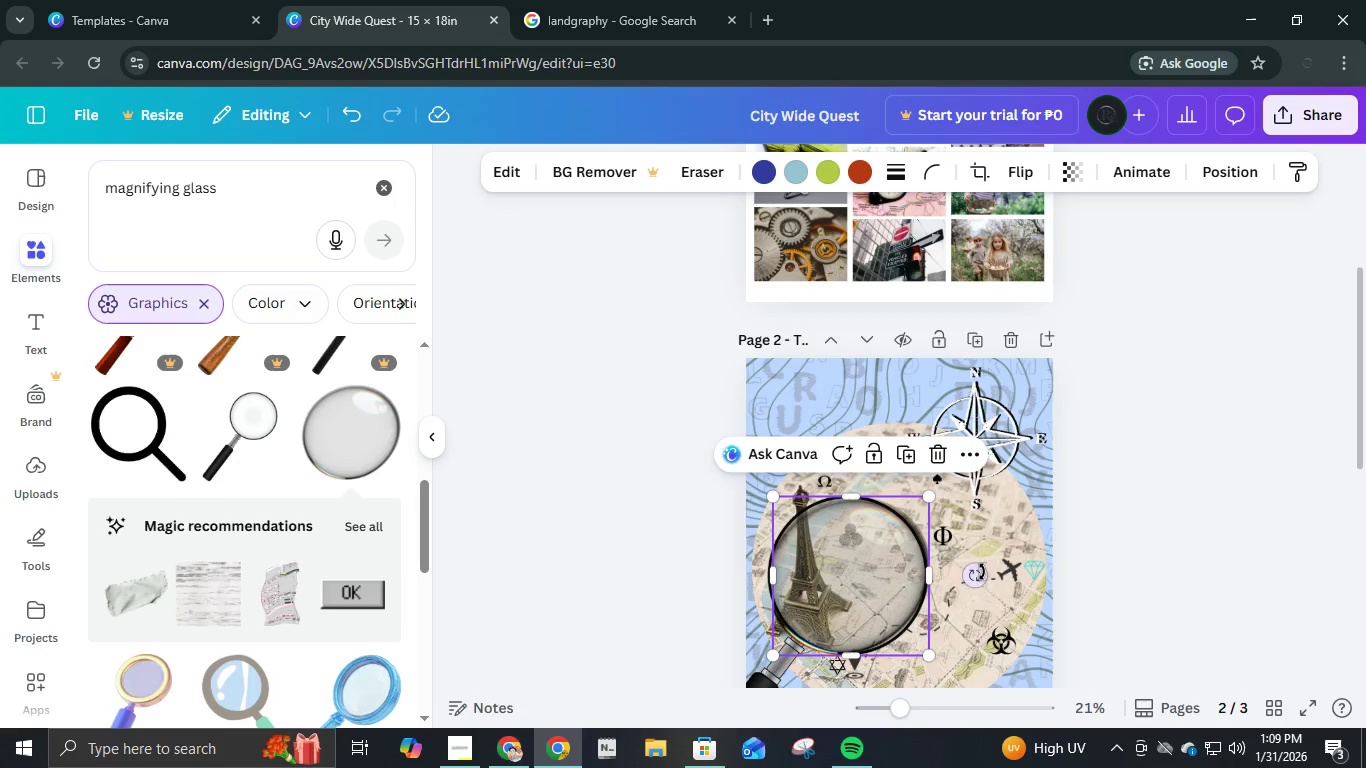 
left_click_drag(start_coordinate=[975, 572], to_coordinate=[966, 536])
 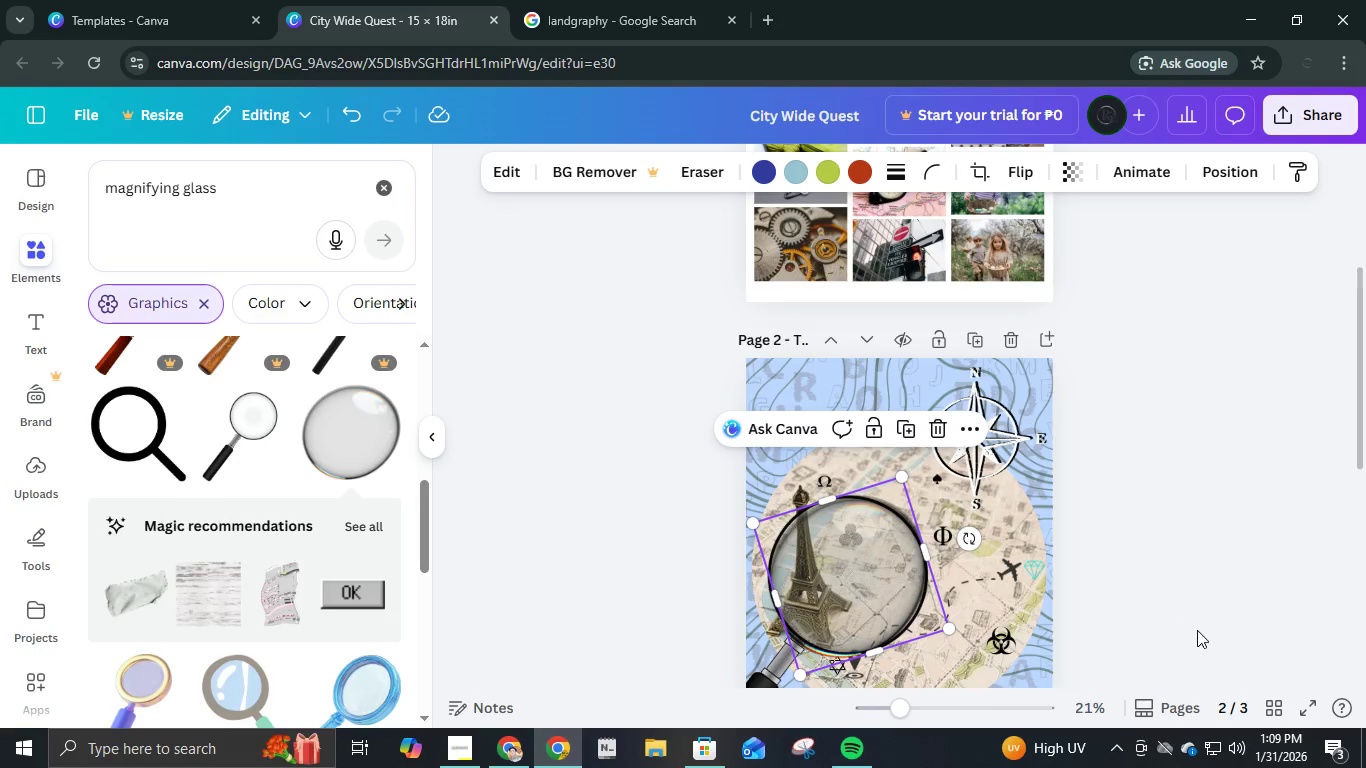 
left_click([1198, 631])
 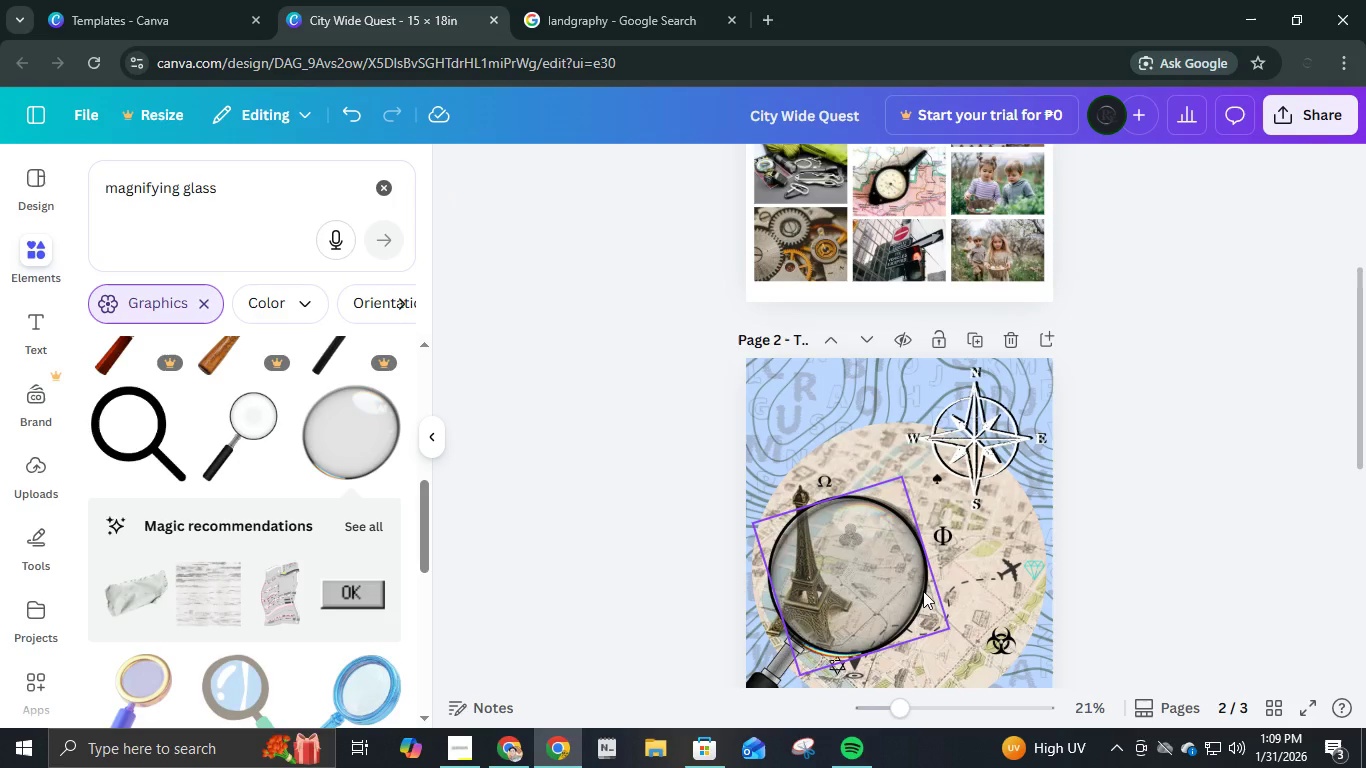 
left_click([904, 579])
 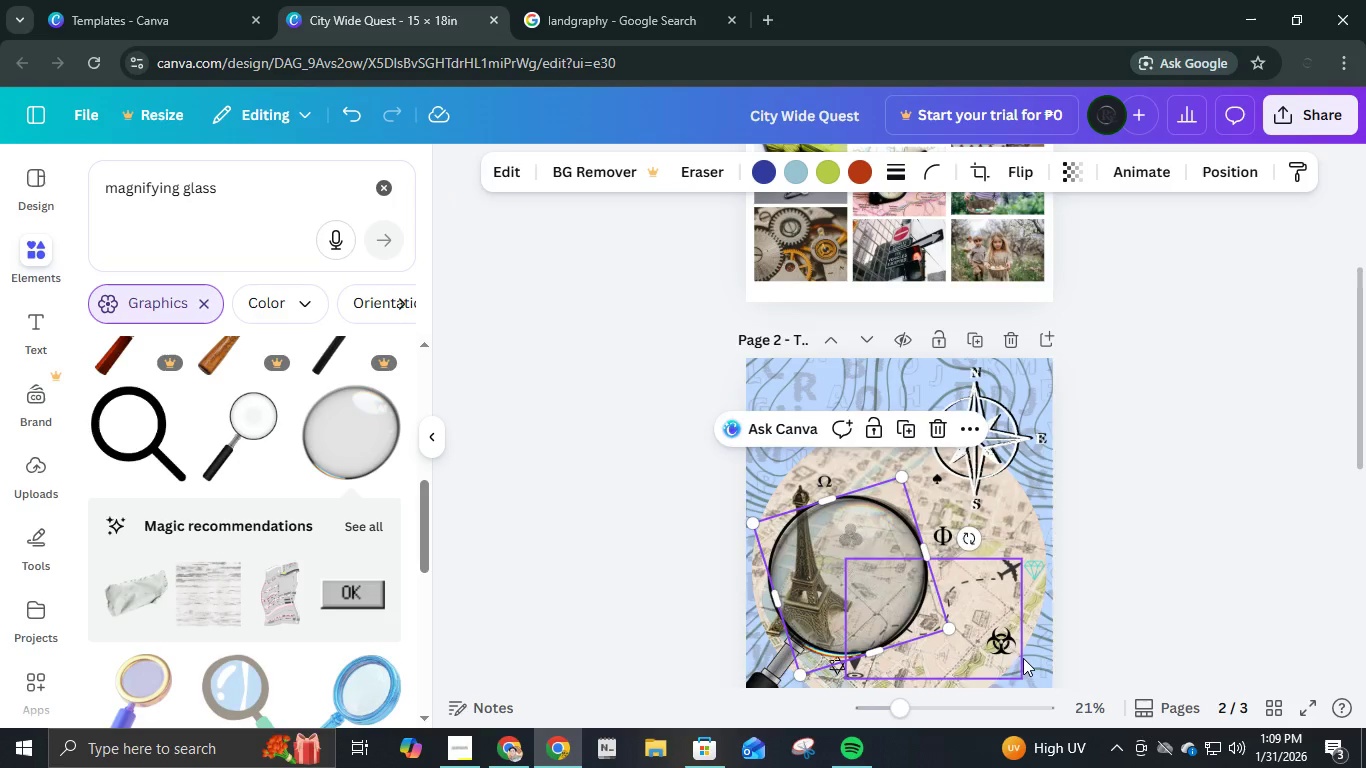 
key(ArrowLeft)
 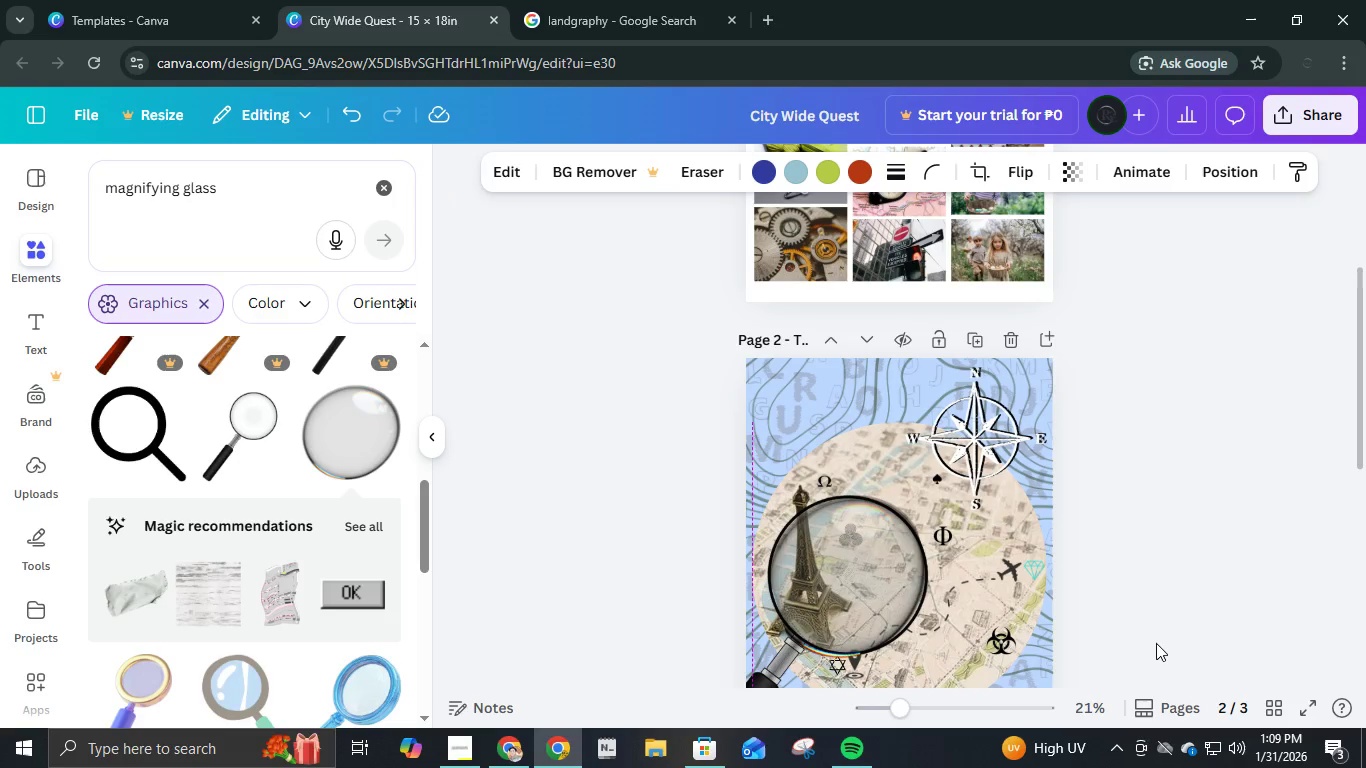 
key(ArrowLeft)
 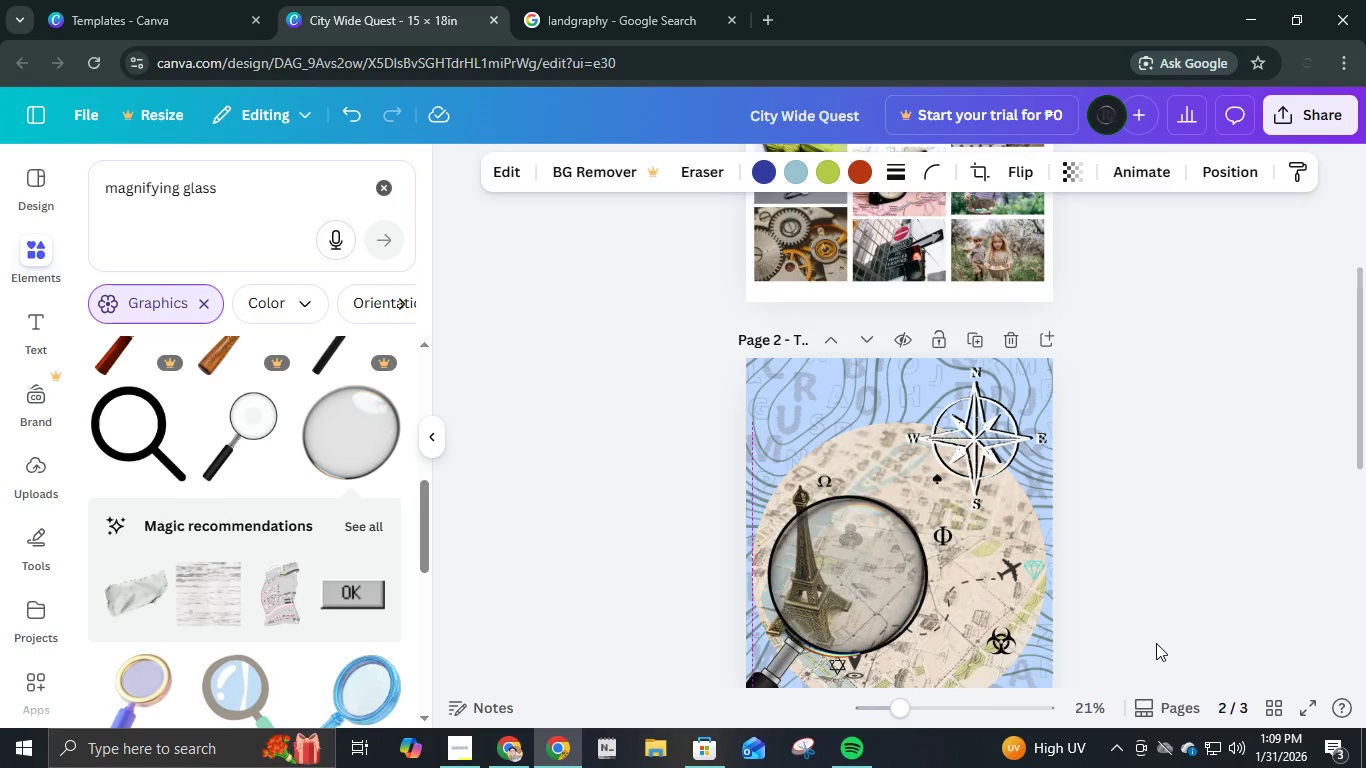 
key(ArrowRight)
 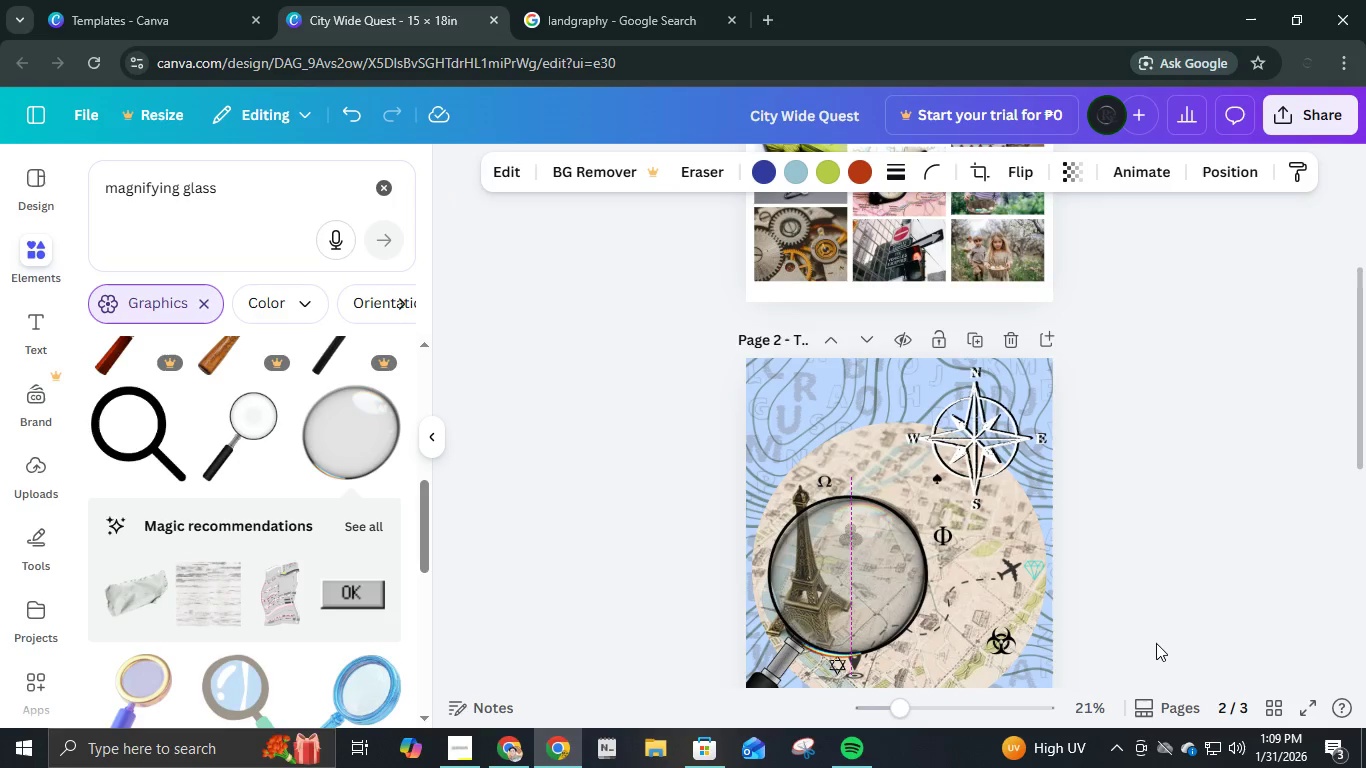 
key(ArrowRight)
 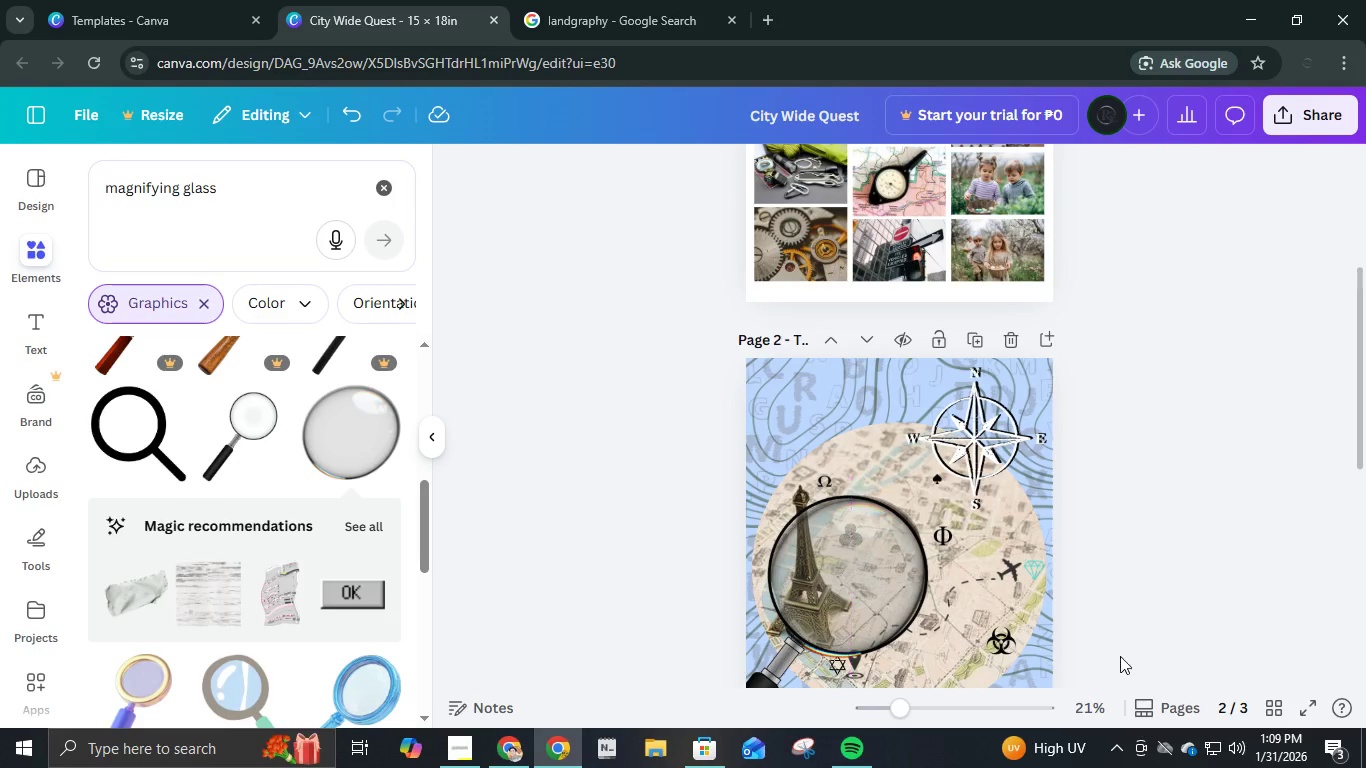 
left_click([1126, 647])
 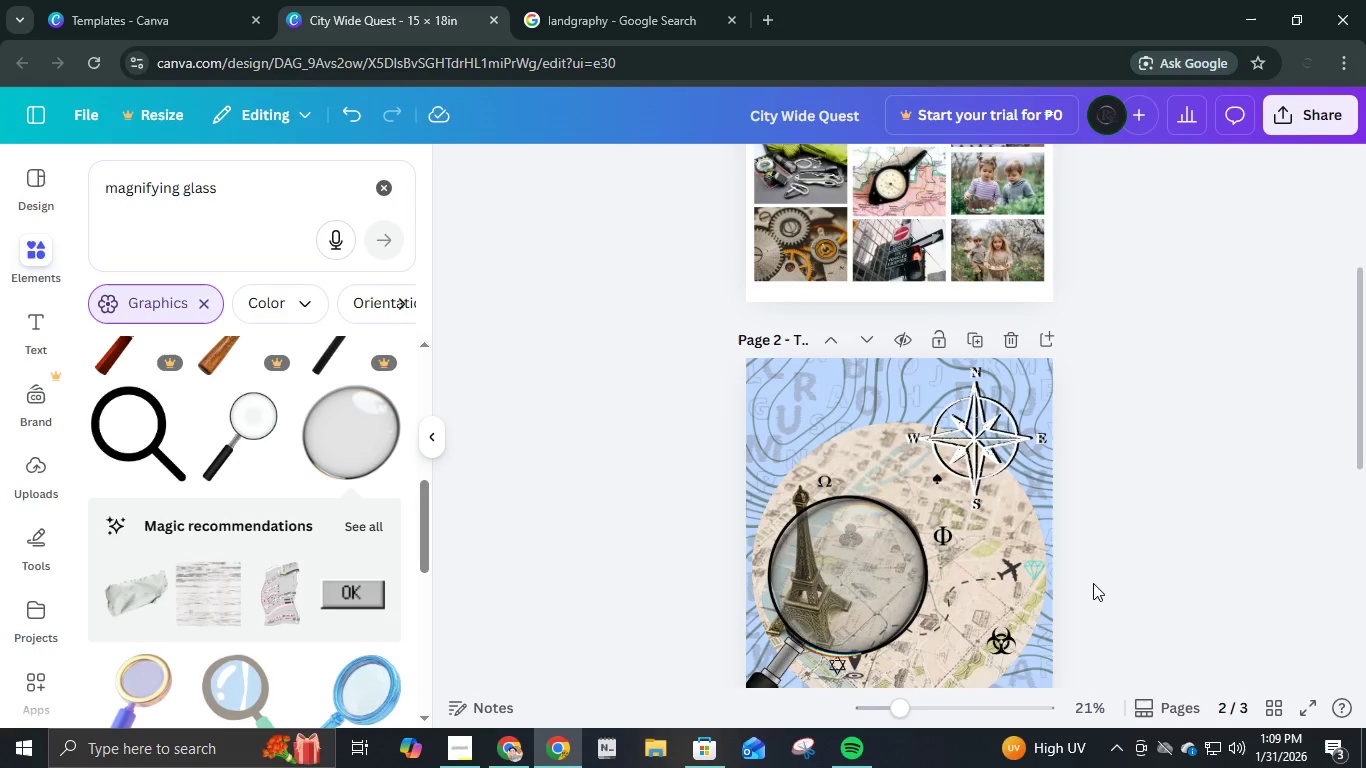 
scroll: coordinate [1093, 583], scroll_direction: down, amount: 2.0
 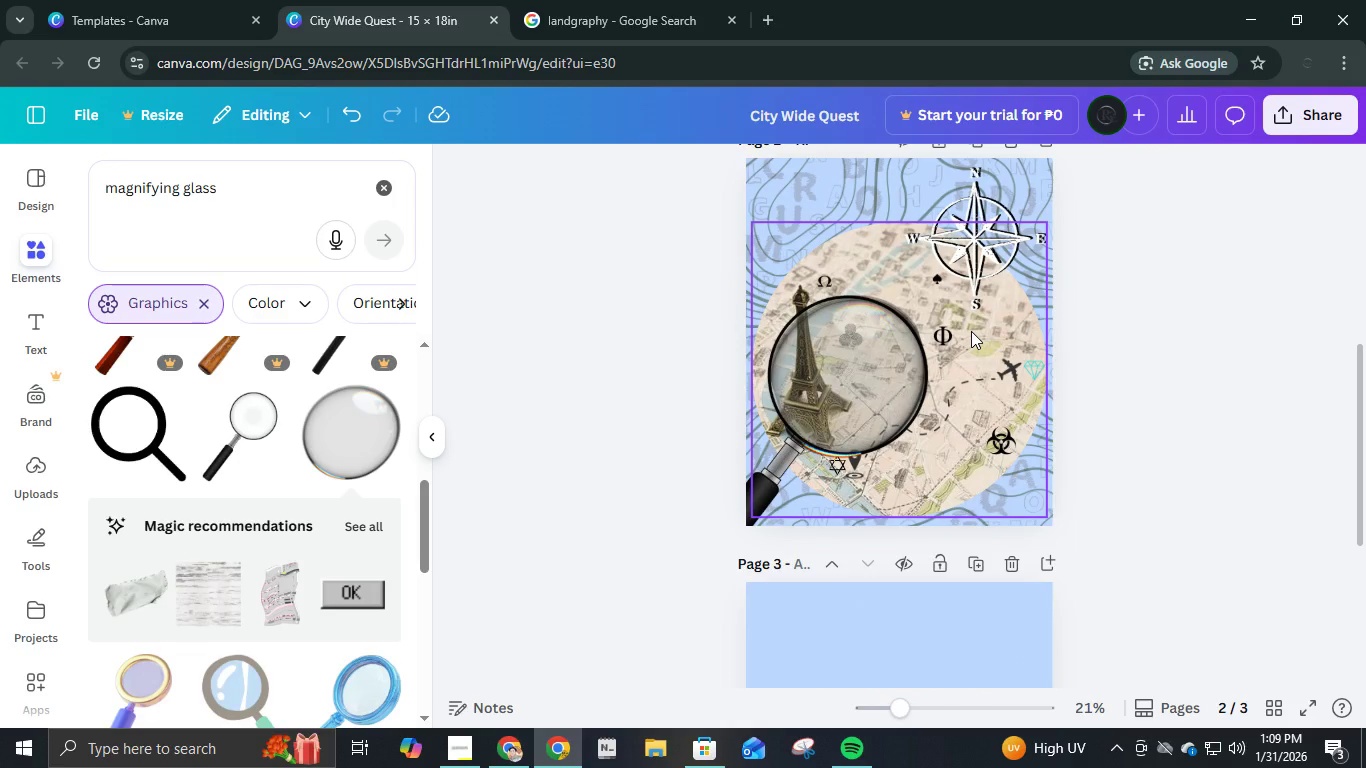 
left_click([969, 331])
 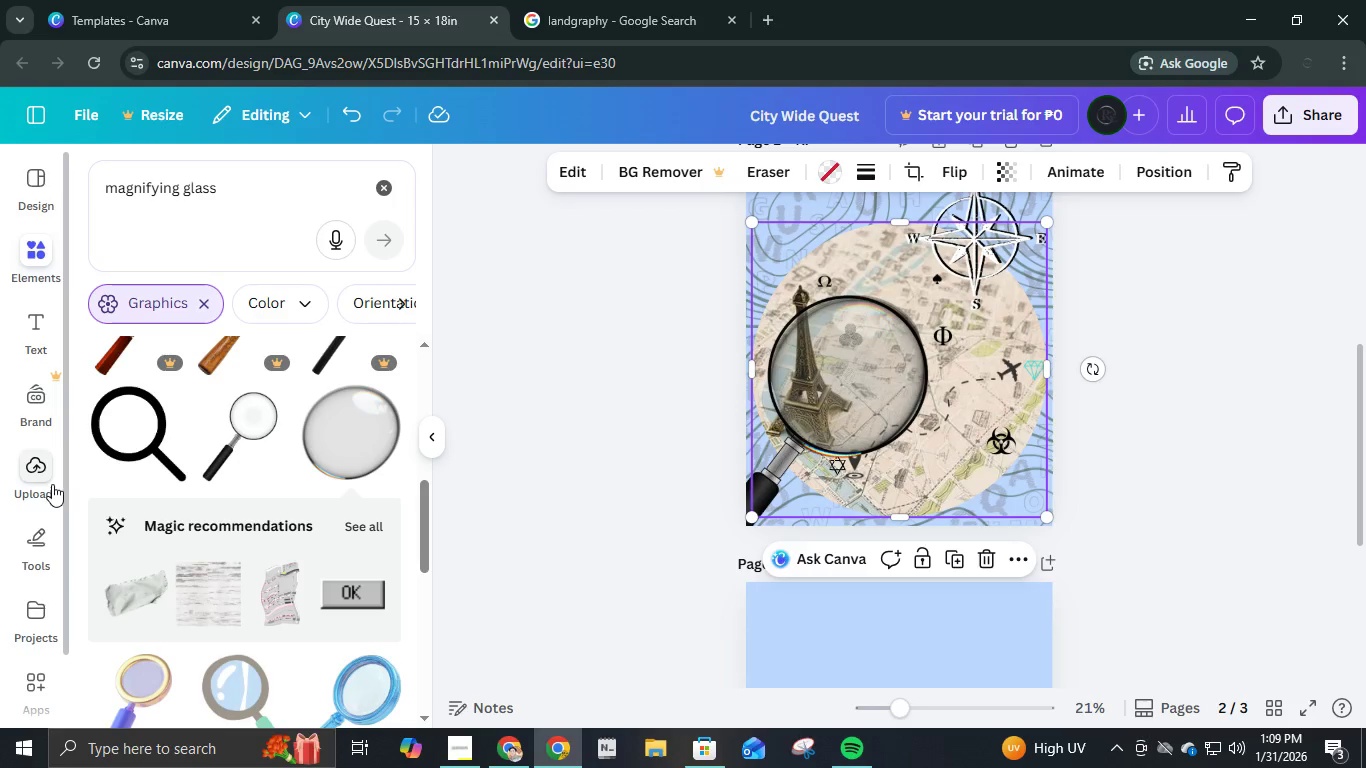 
left_click([378, 188])
 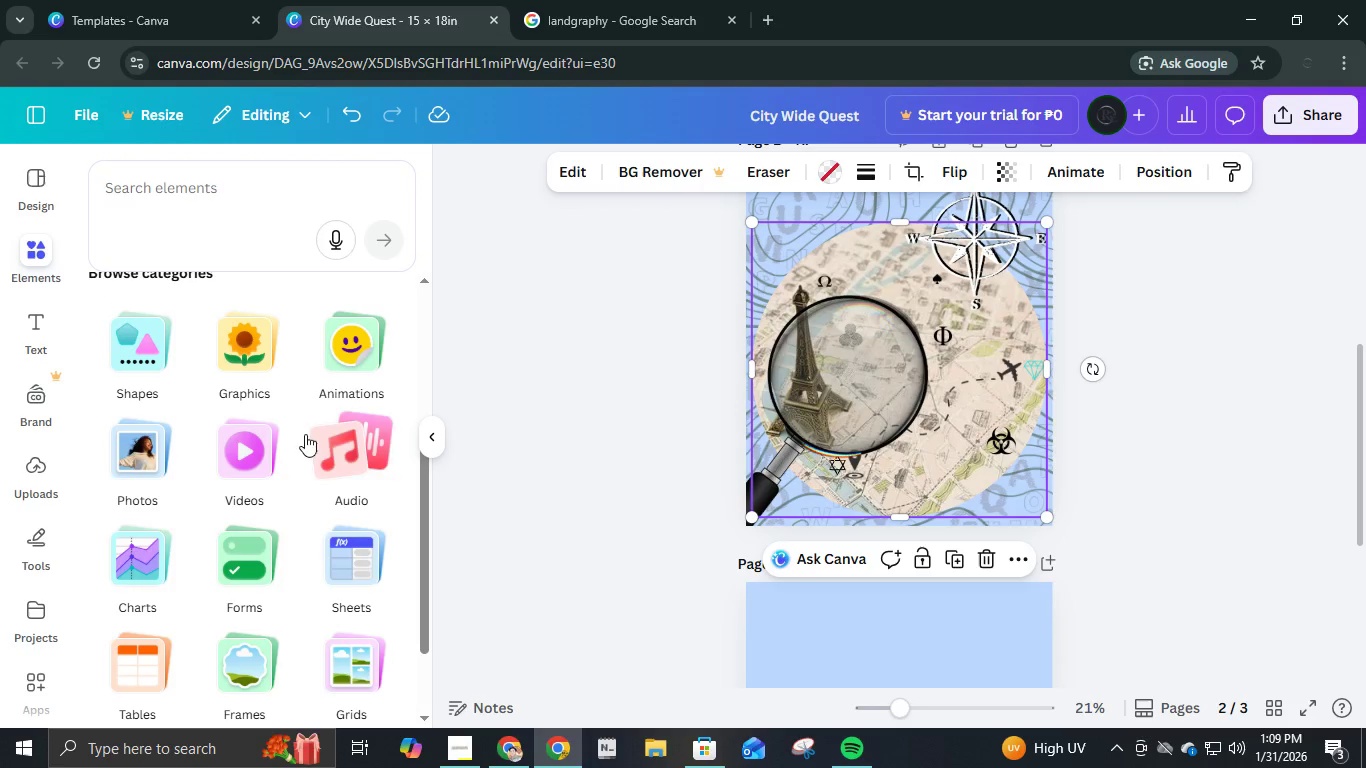 
scroll: coordinate [282, 482], scroll_direction: up, amount: 5.0
 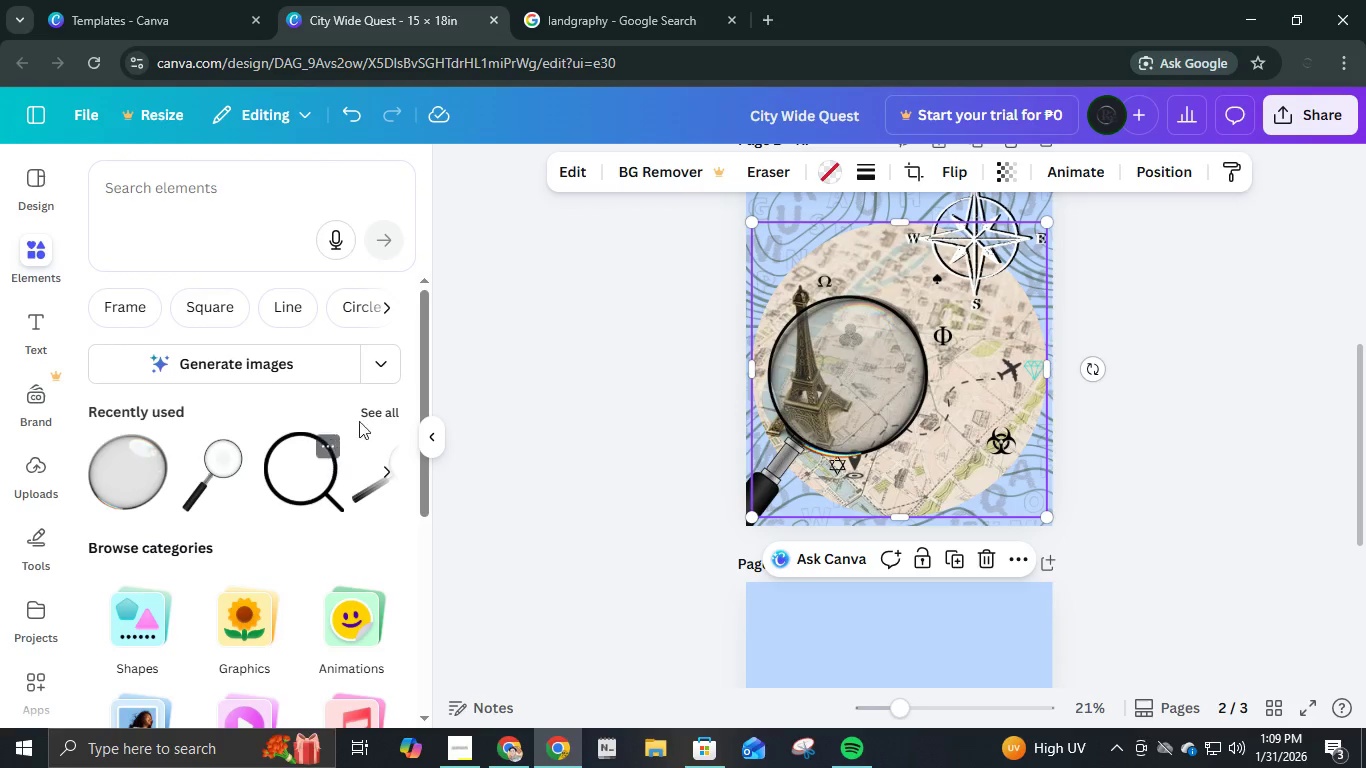 
left_click([365, 416])
 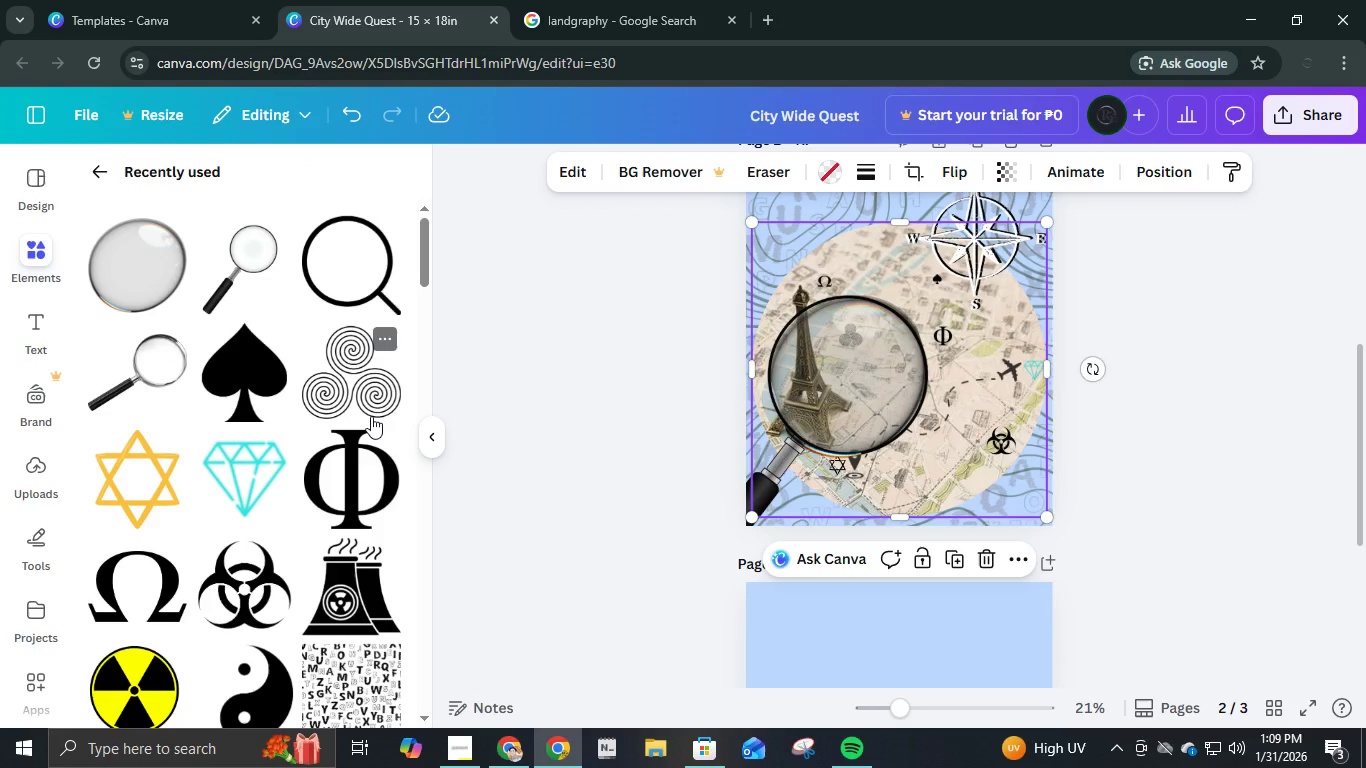 
scroll: coordinate [355, 459], scroll_direction: down, amount: 5.0
 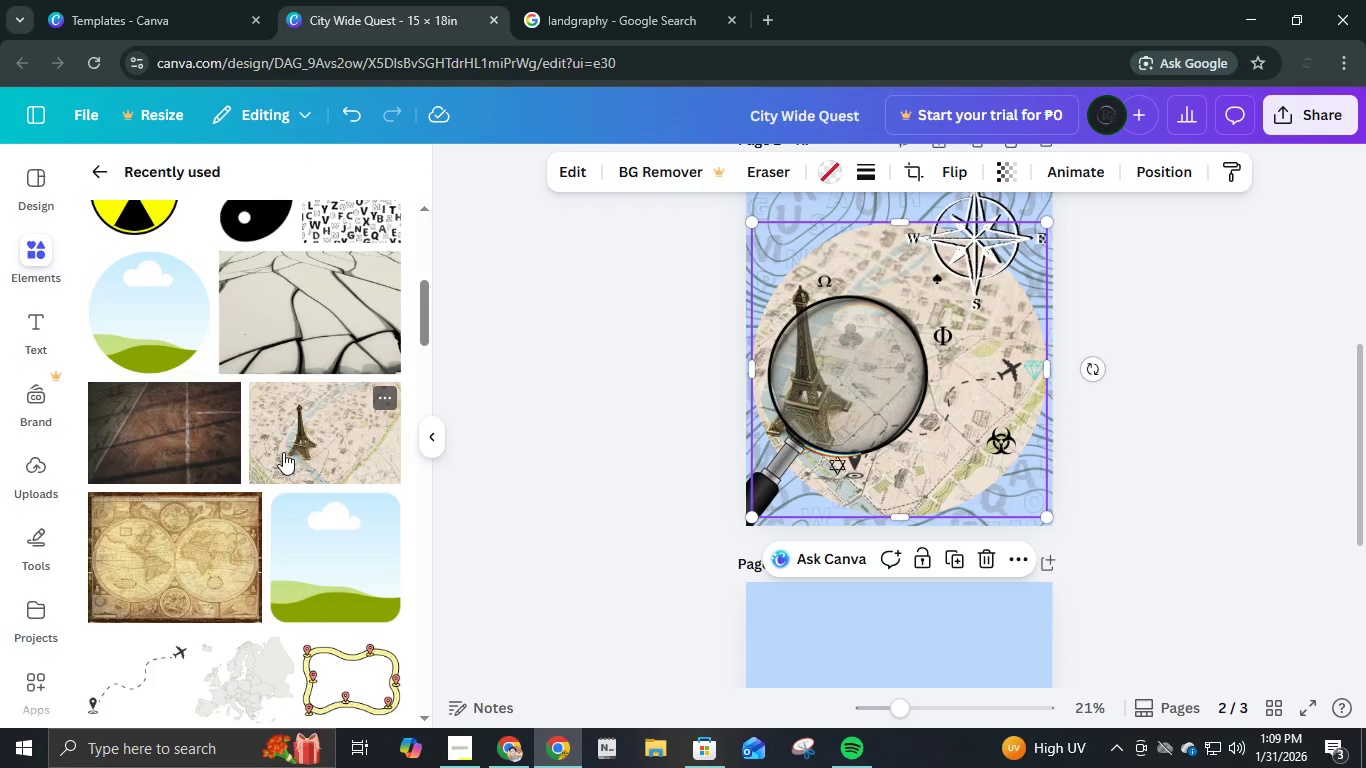 
left_click([283, 452])
 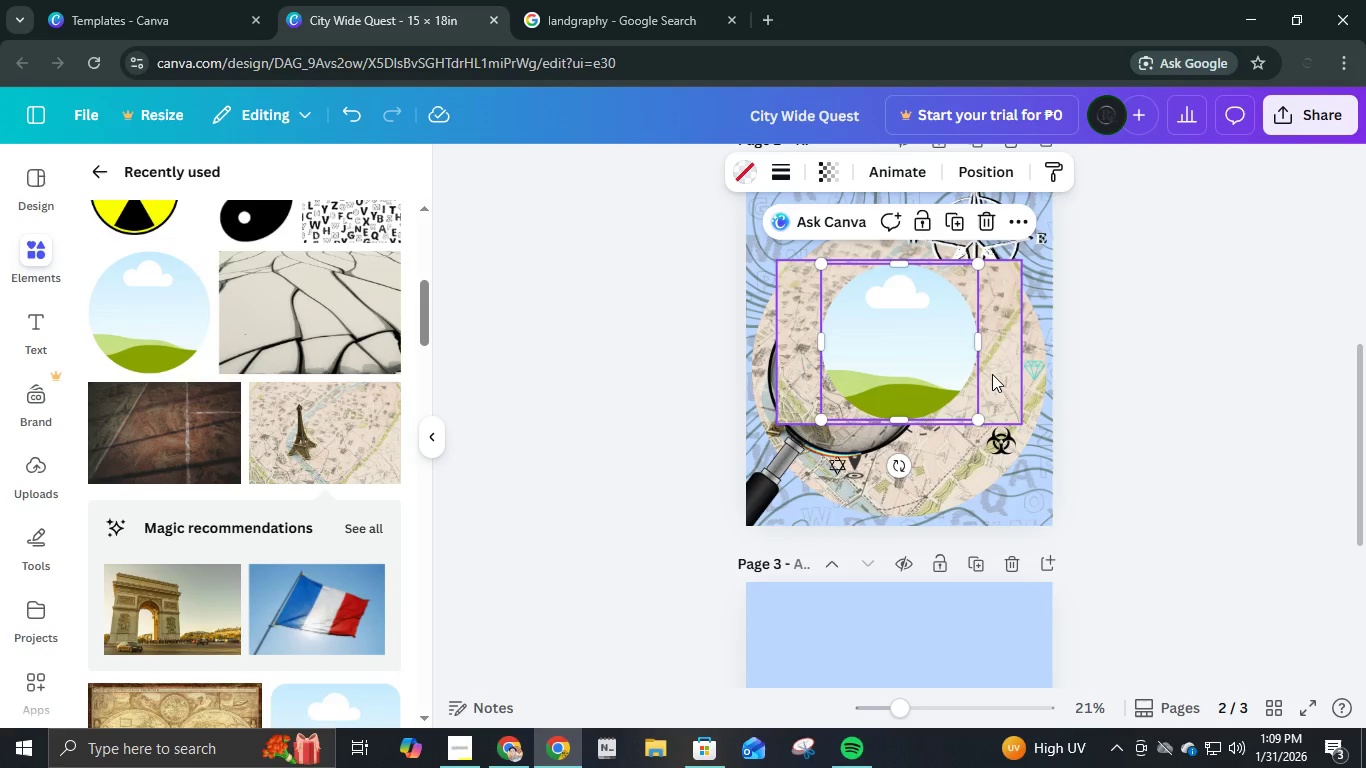 
left_click_drag(start_coordinate=[1014, 366], to_coordinate=[929, 356])
 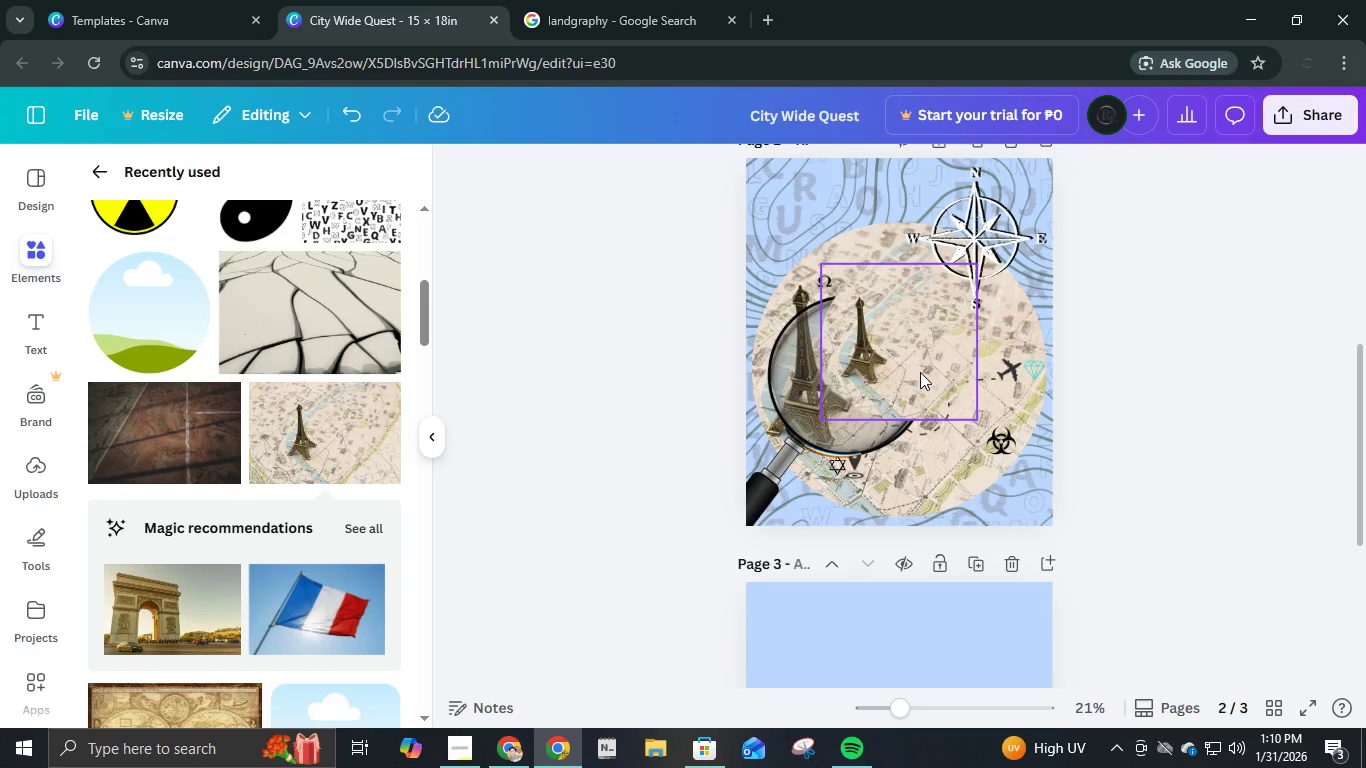 
double_click([920, 372])
 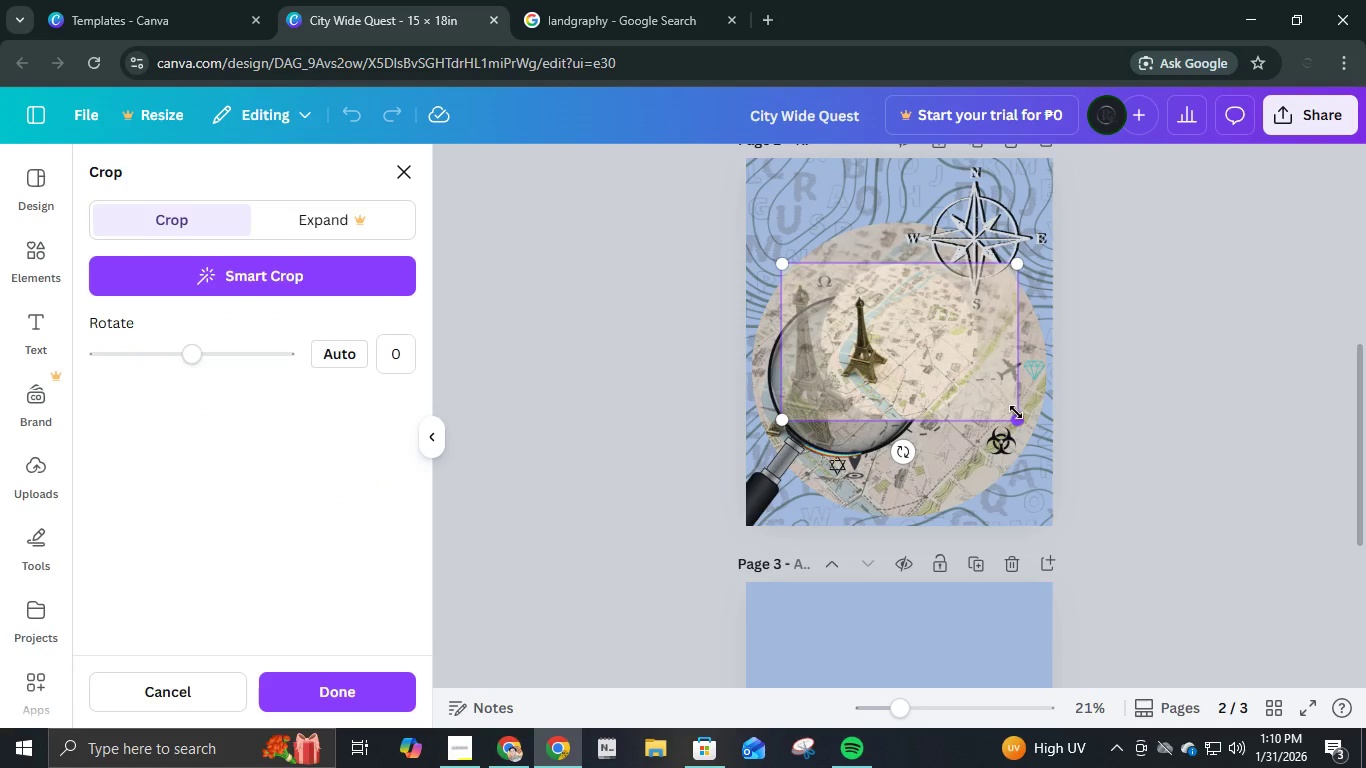 
left_click_drag(start_coordinate=[1018, 421], to_coordinate=[1204, 552])
 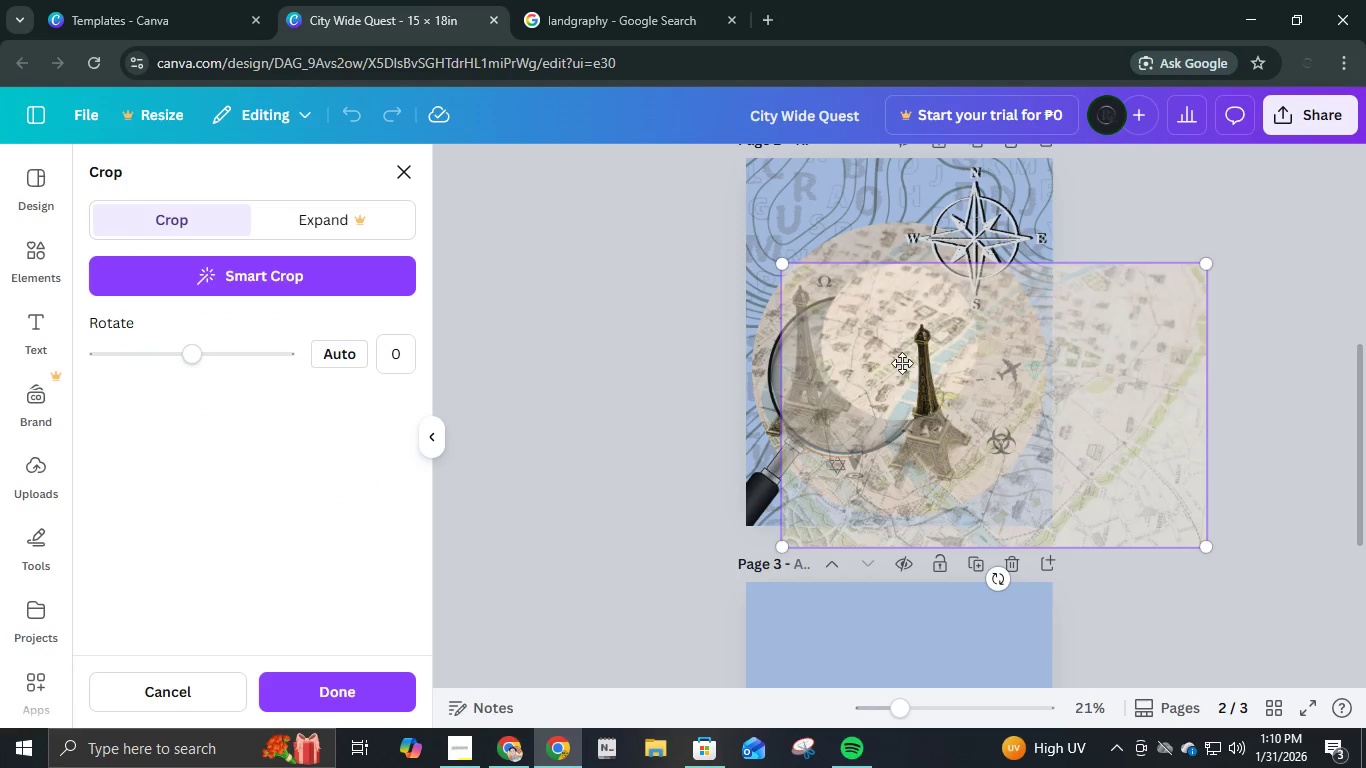 
left_click_drag(start_coordinate=[902, 363], to_coordinate=[831, 250])
 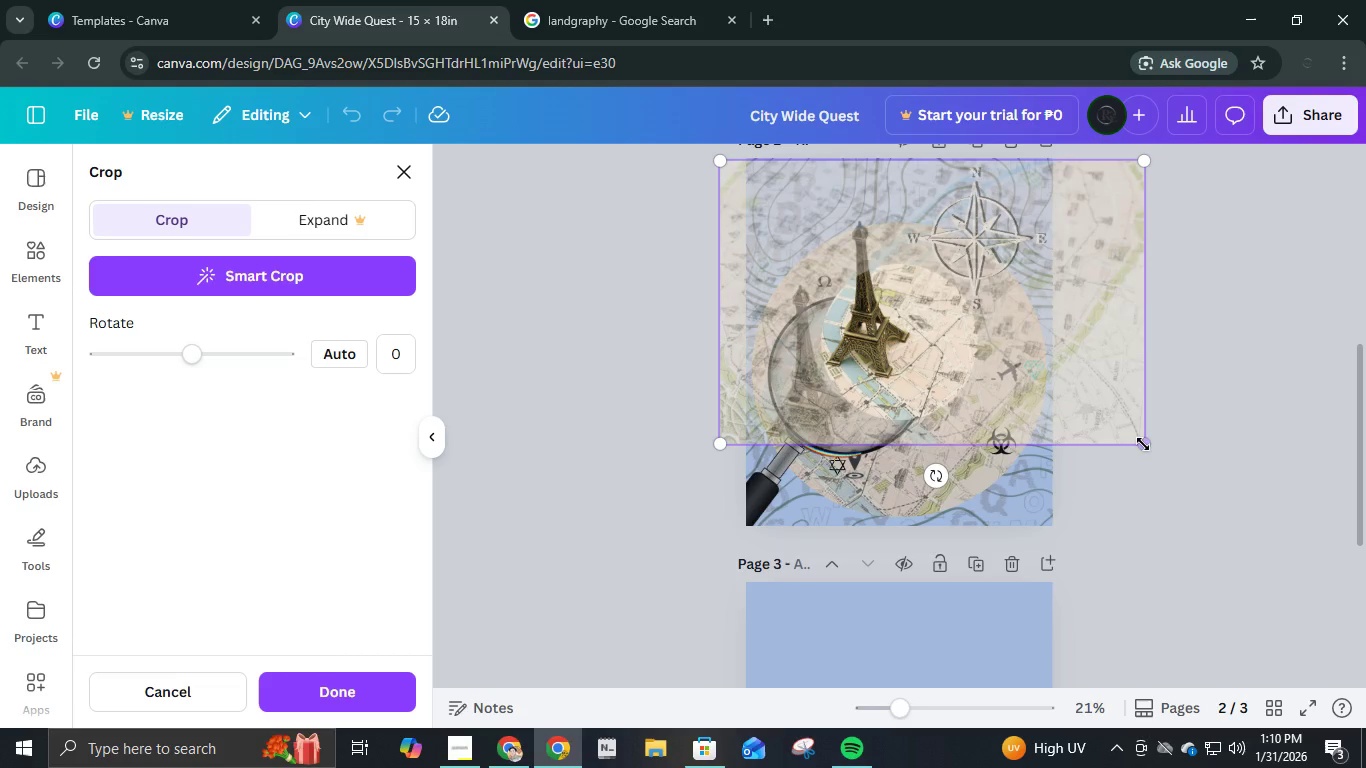 
left_click_drag(start_coordinate=[1143, 444], to_coordinate=[1365, 567])
 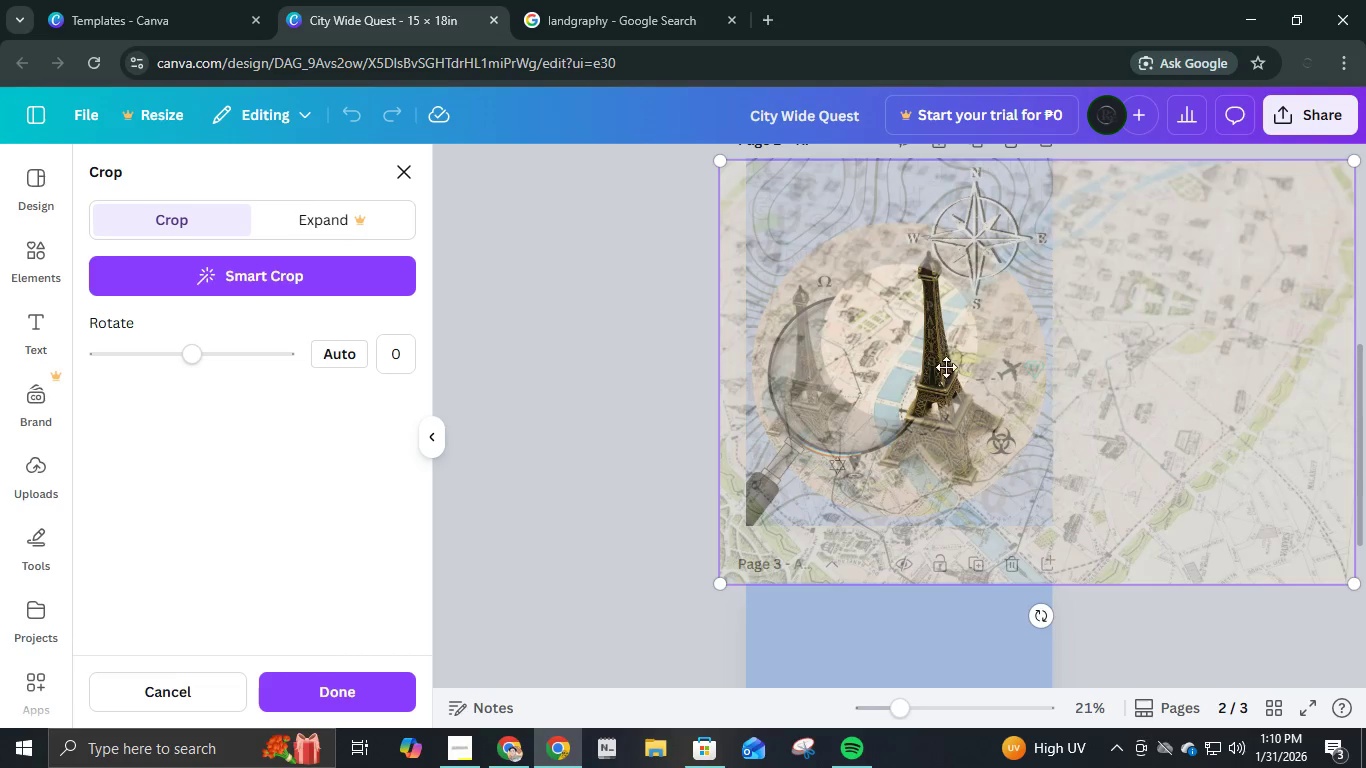 
left_click_drag(start_coordinate=[946, 367], to_coordinate=[883, 281])
 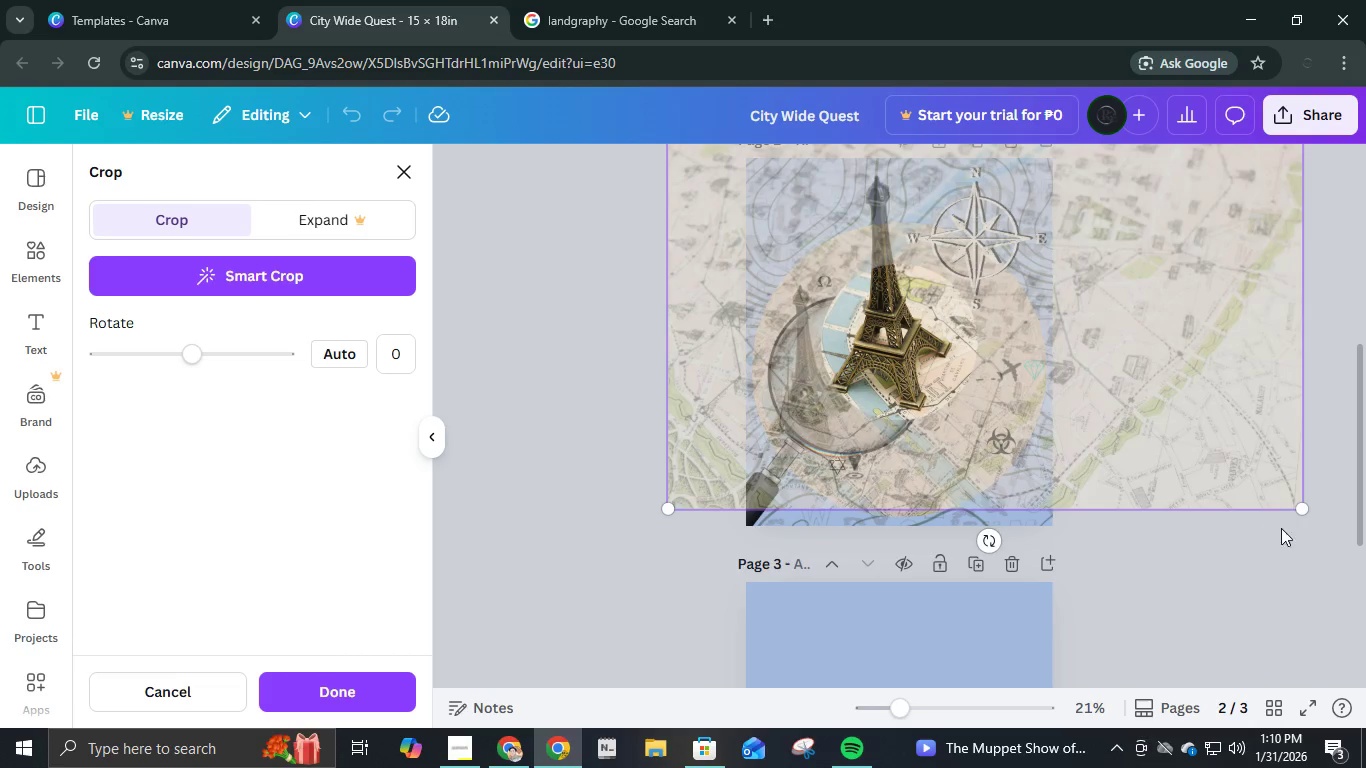 
left_click_drag(start_coordinate=[1299, 511], to_coordinate=[1365, 568])
 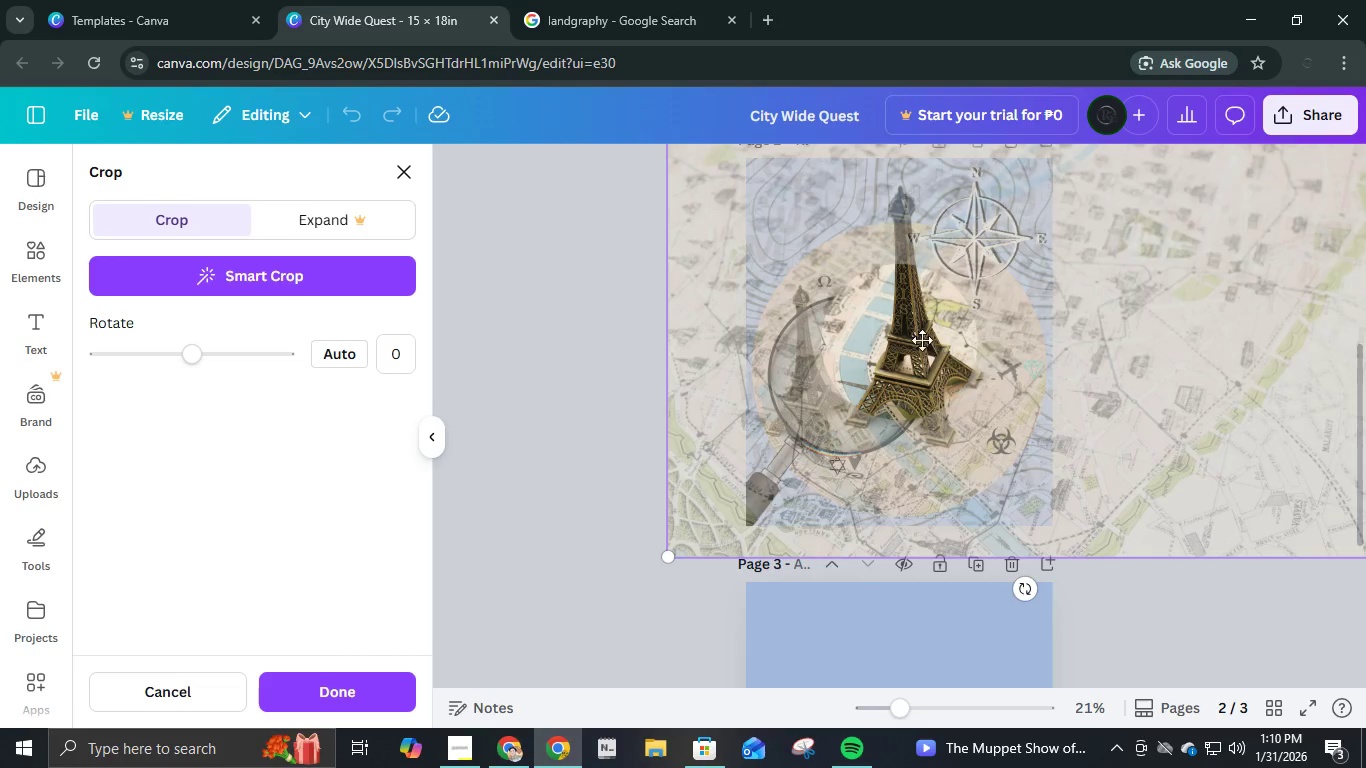 
left_click_drag(start_coordinate=[918, 340], to_coordinate=[882, 298])
 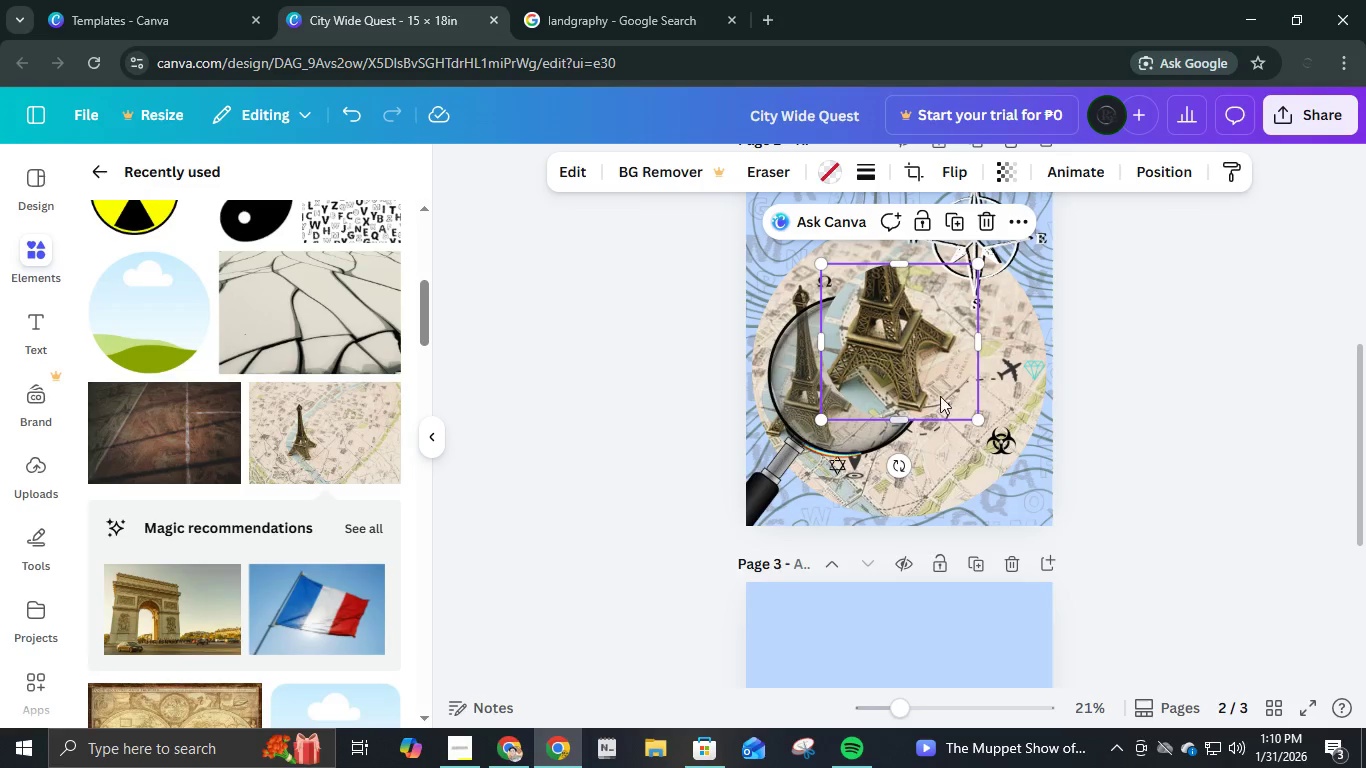 
left_click_drag(start_coordinate=[911, 348], to_coordinate=[859, 380])
 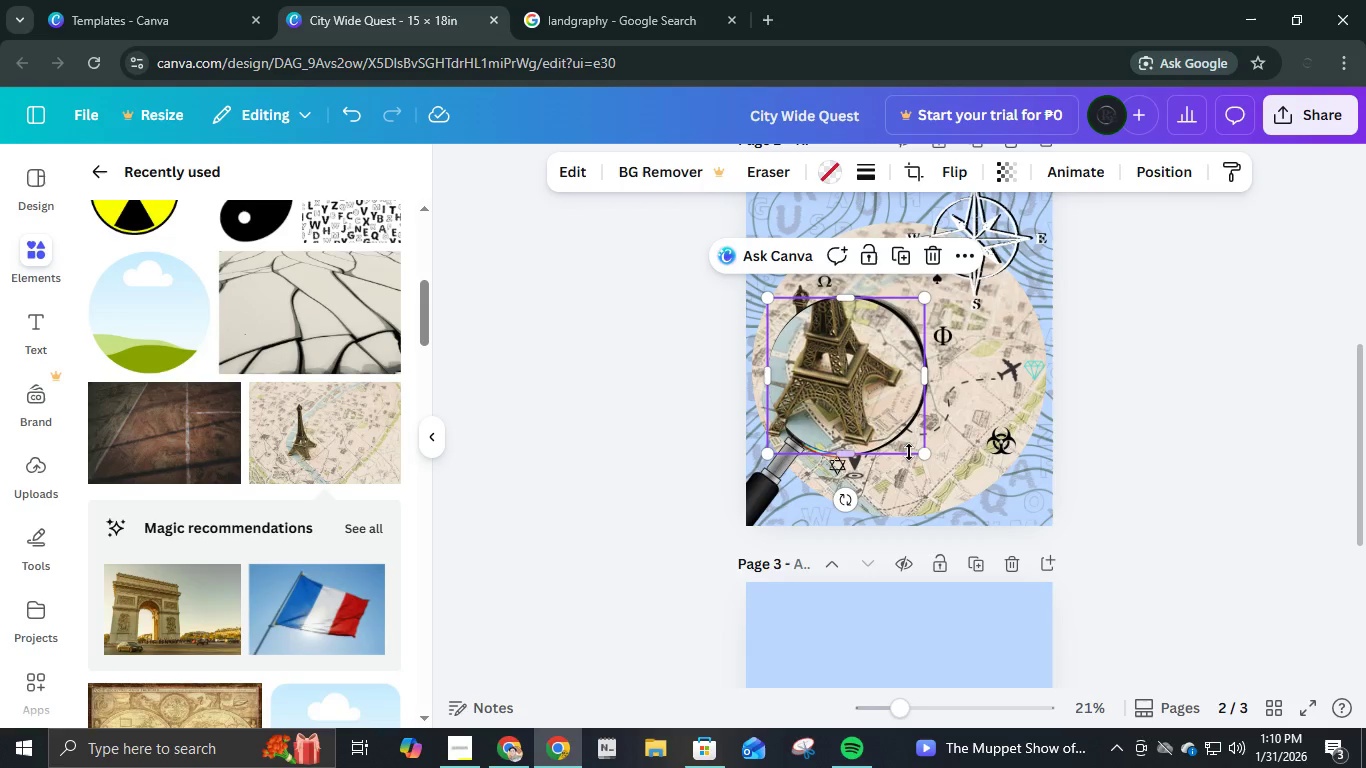 
mouse_move([875, 421])
 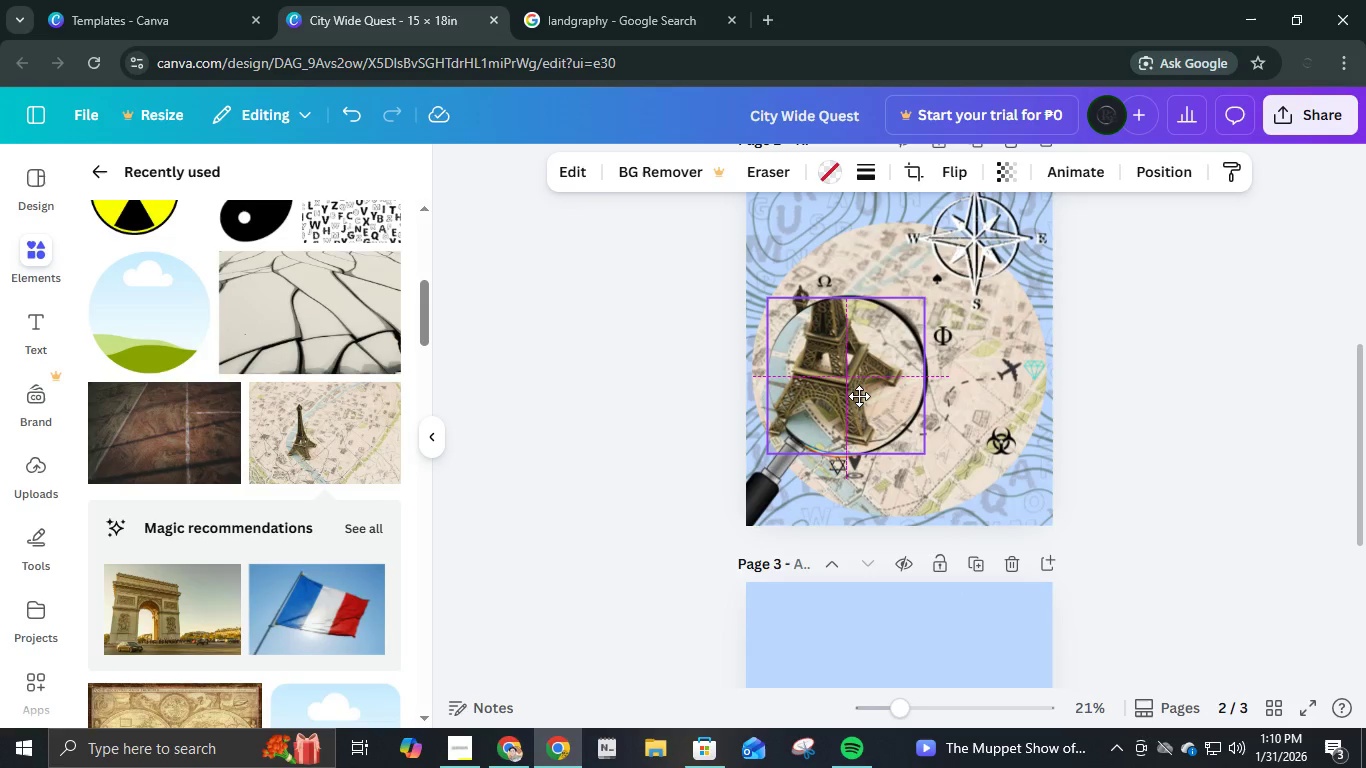 
wait(5.51)
 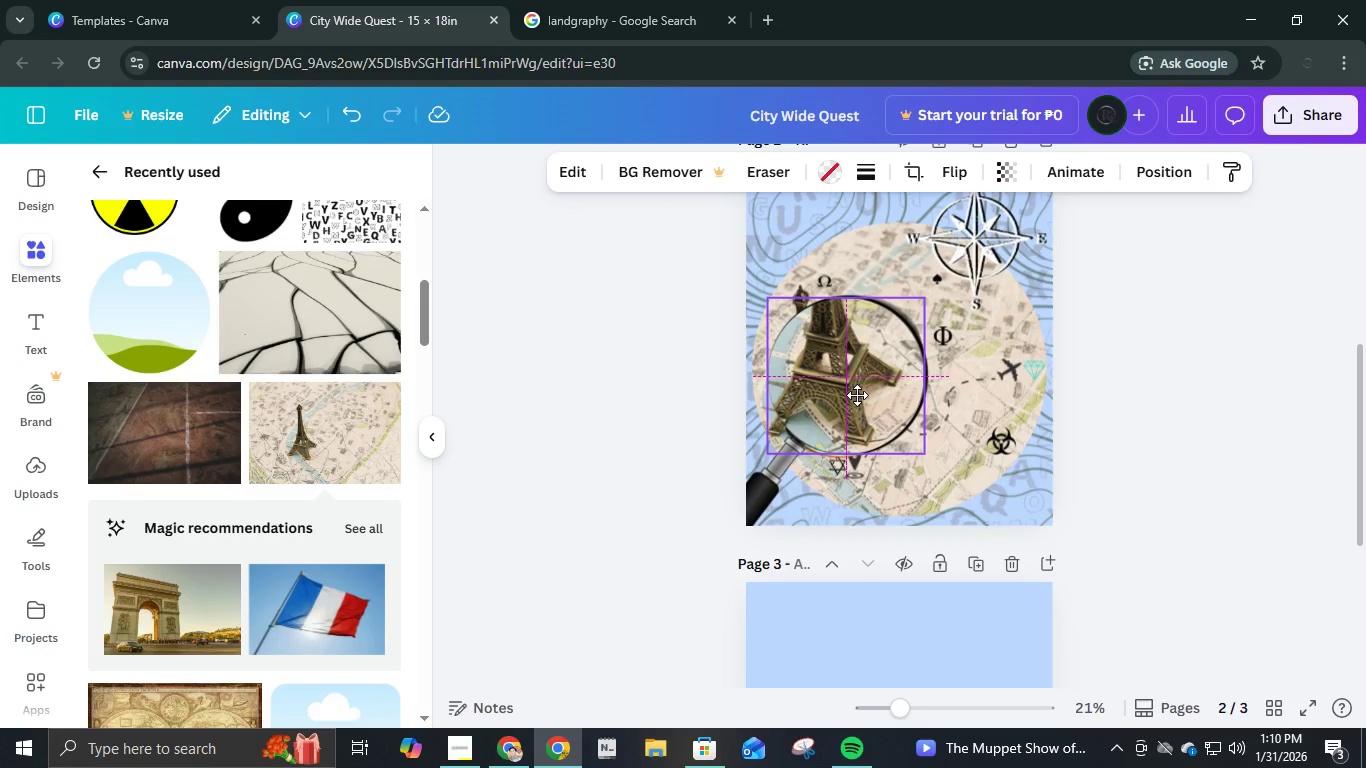 
key(ArrowDown)
 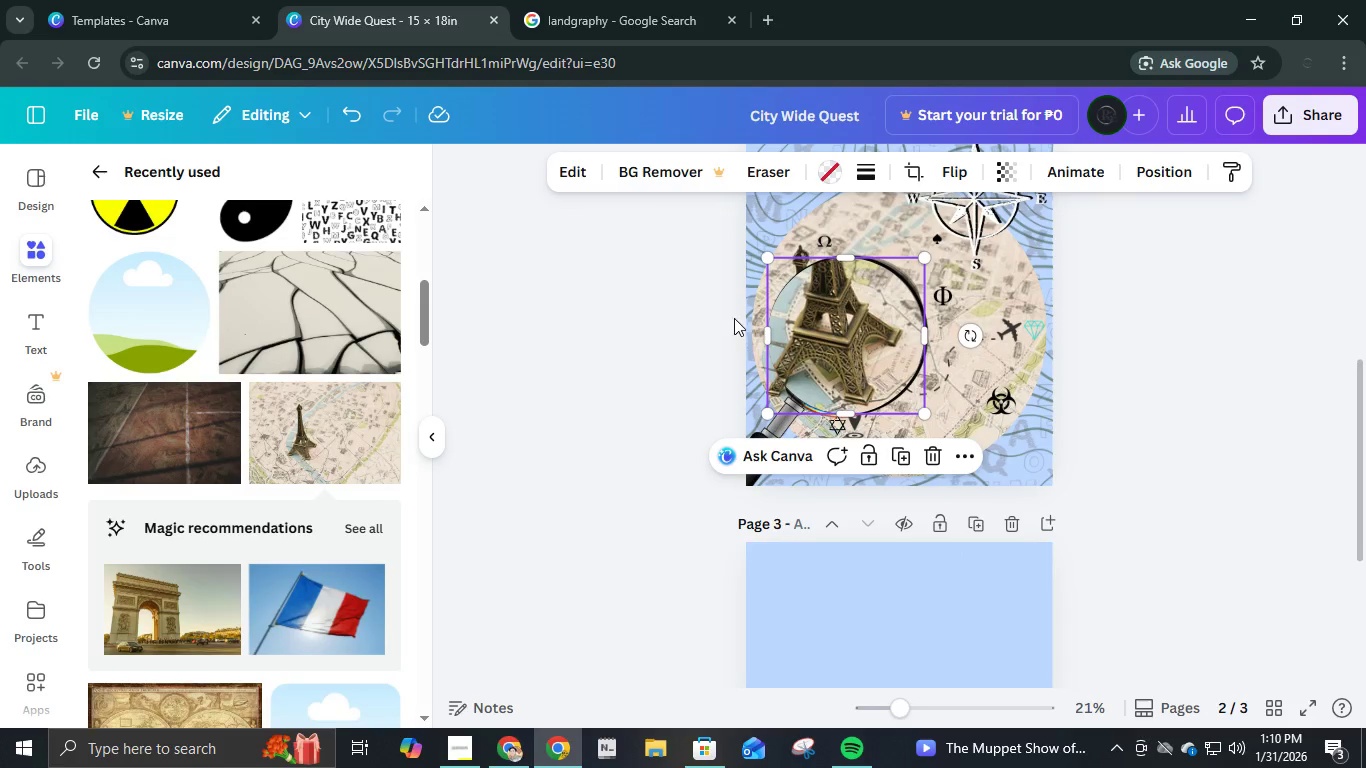 
left_click([839, 345])
 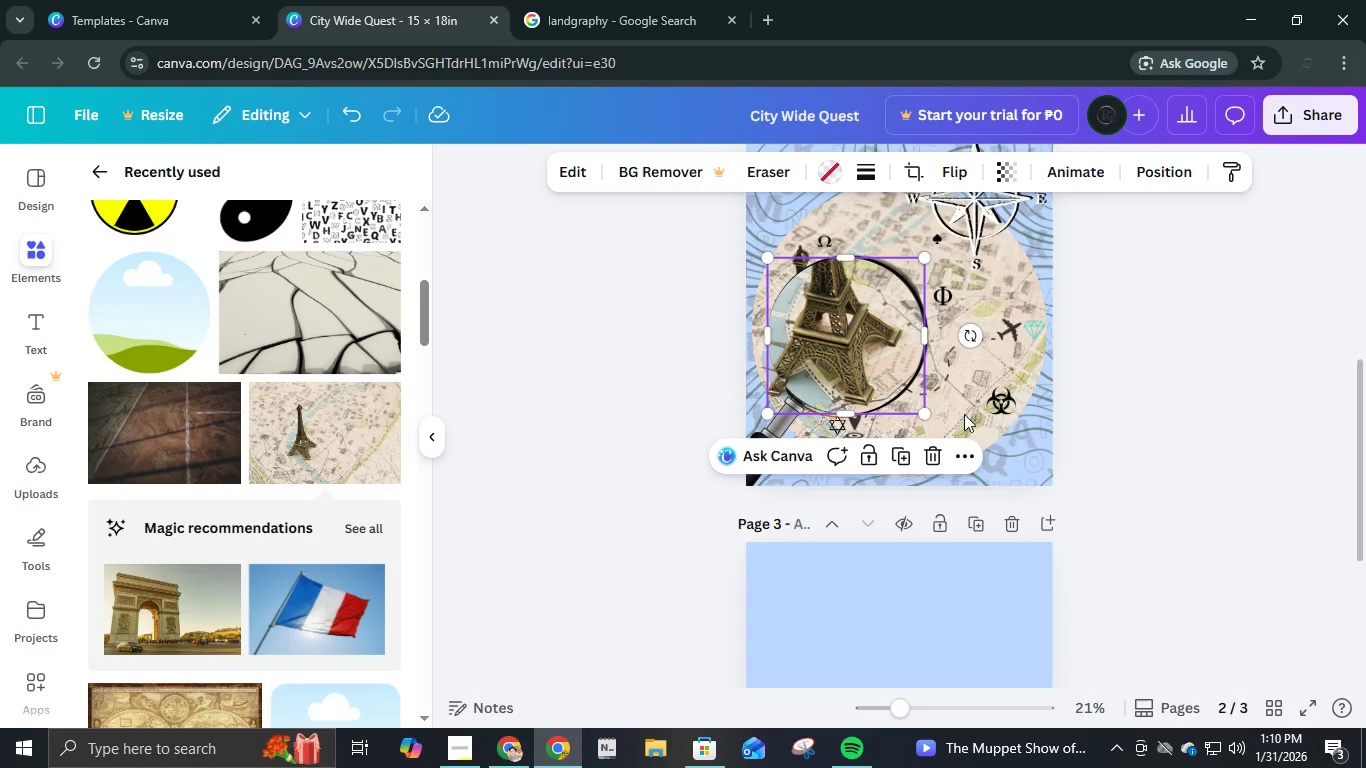 
key(ArrowDown)
 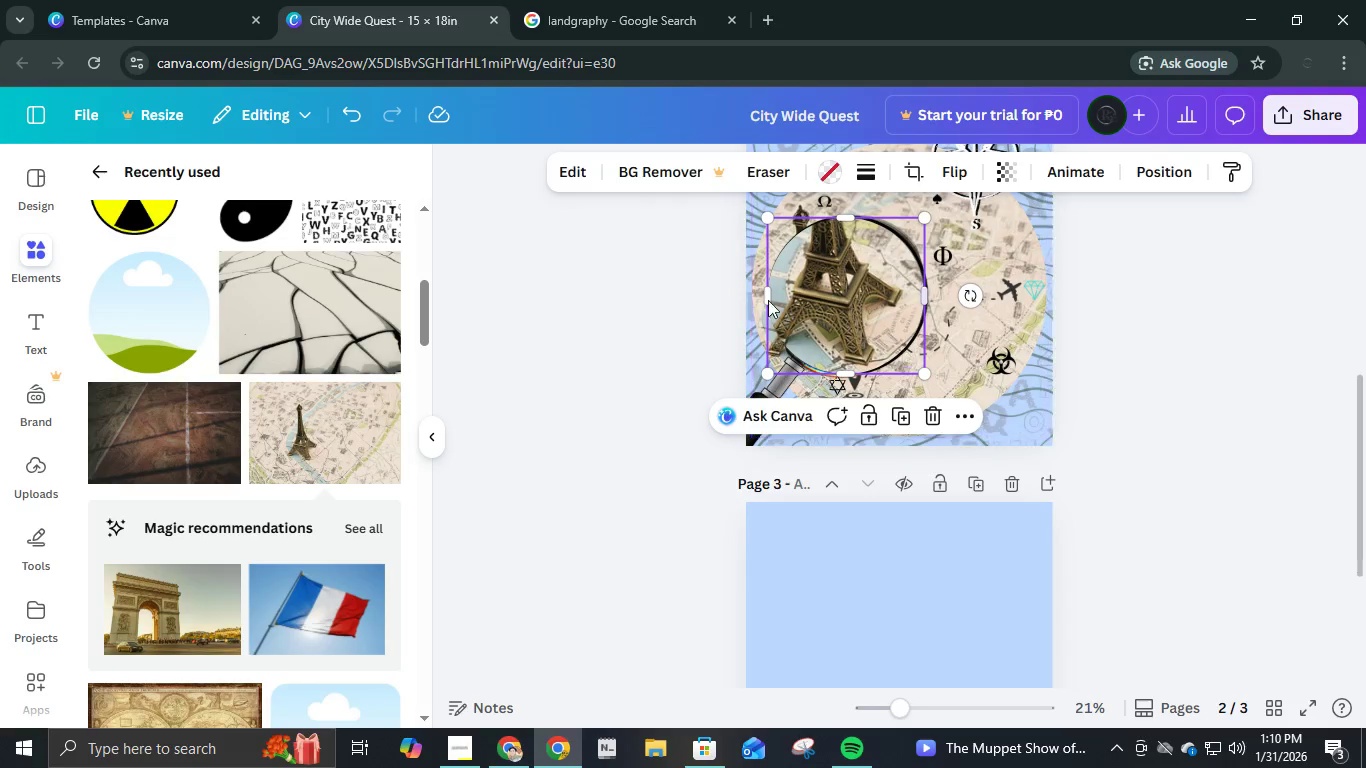 
left_click([768, 299])
 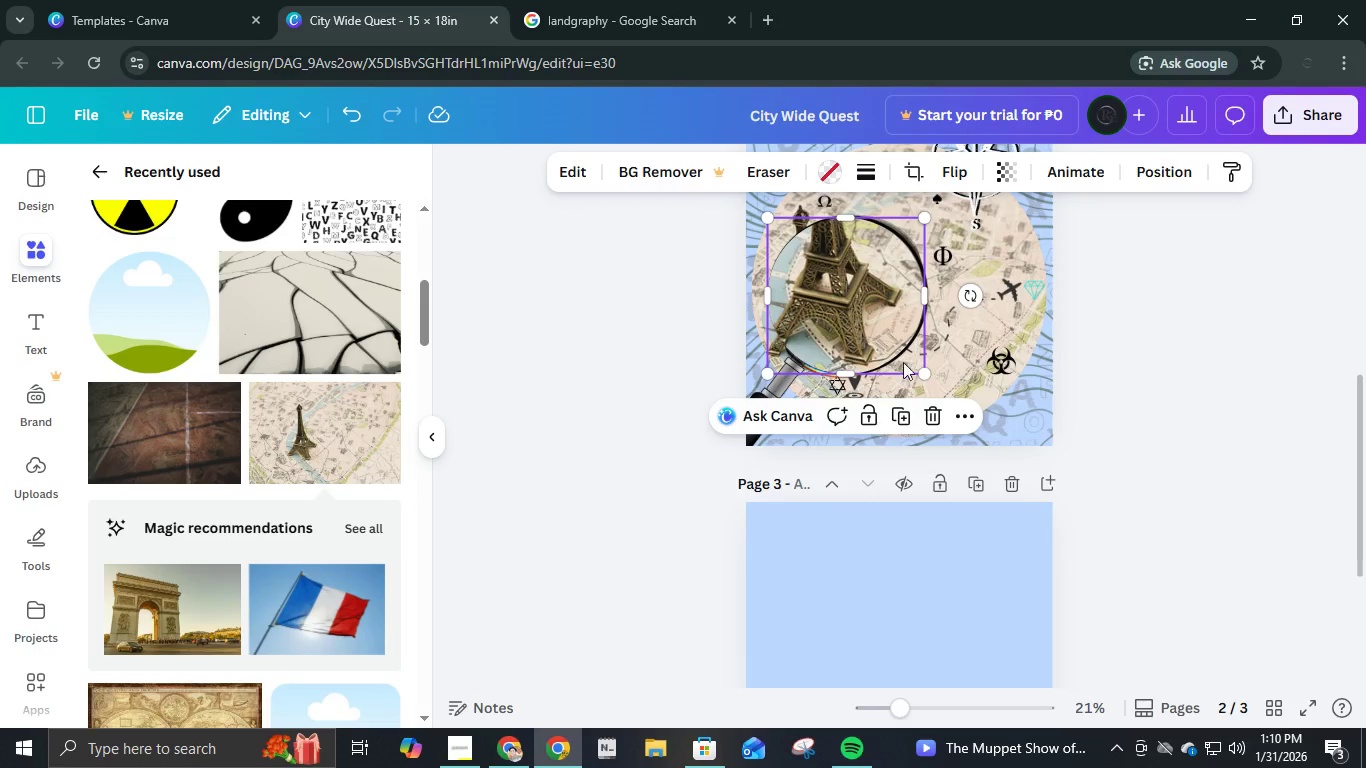 
key(ArrowDown)
 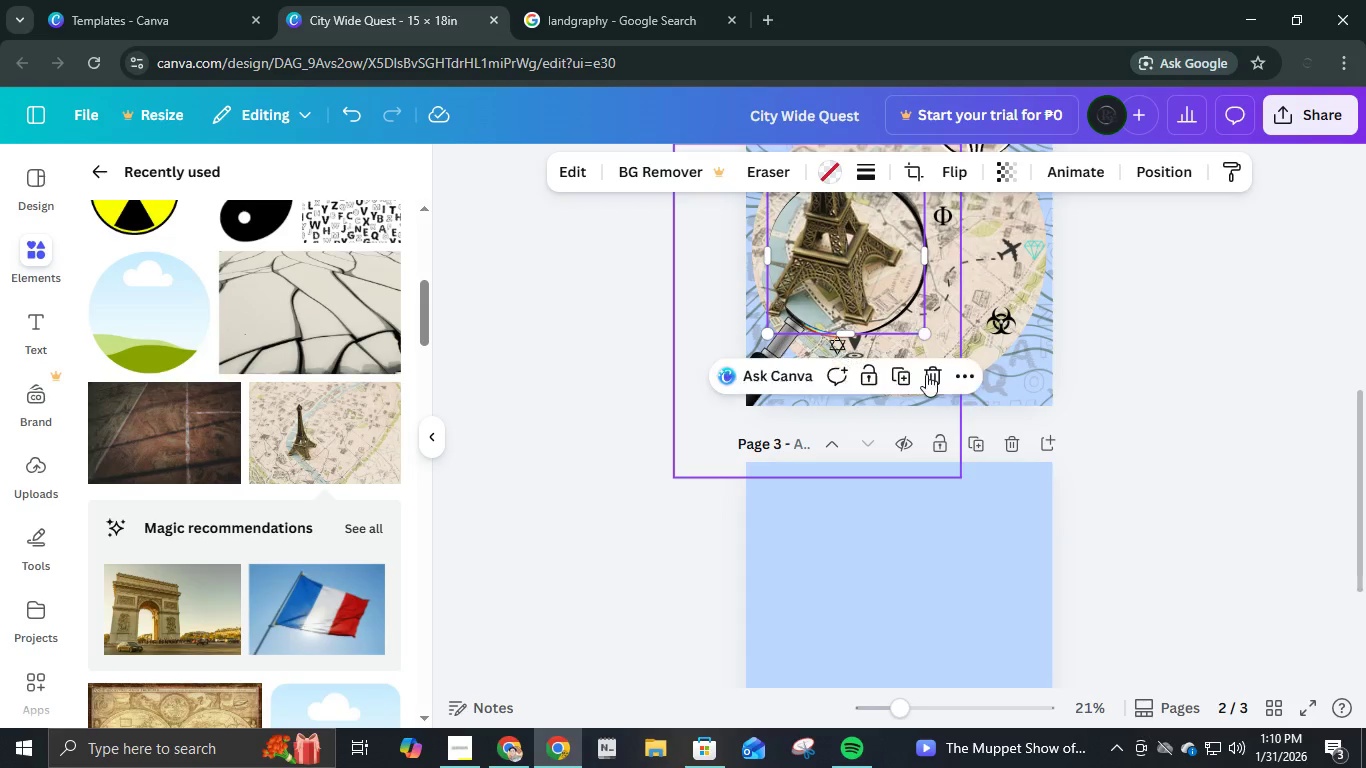 
scroll: coordinate [926, 379], scroll_direction: up, amount: 3.0
 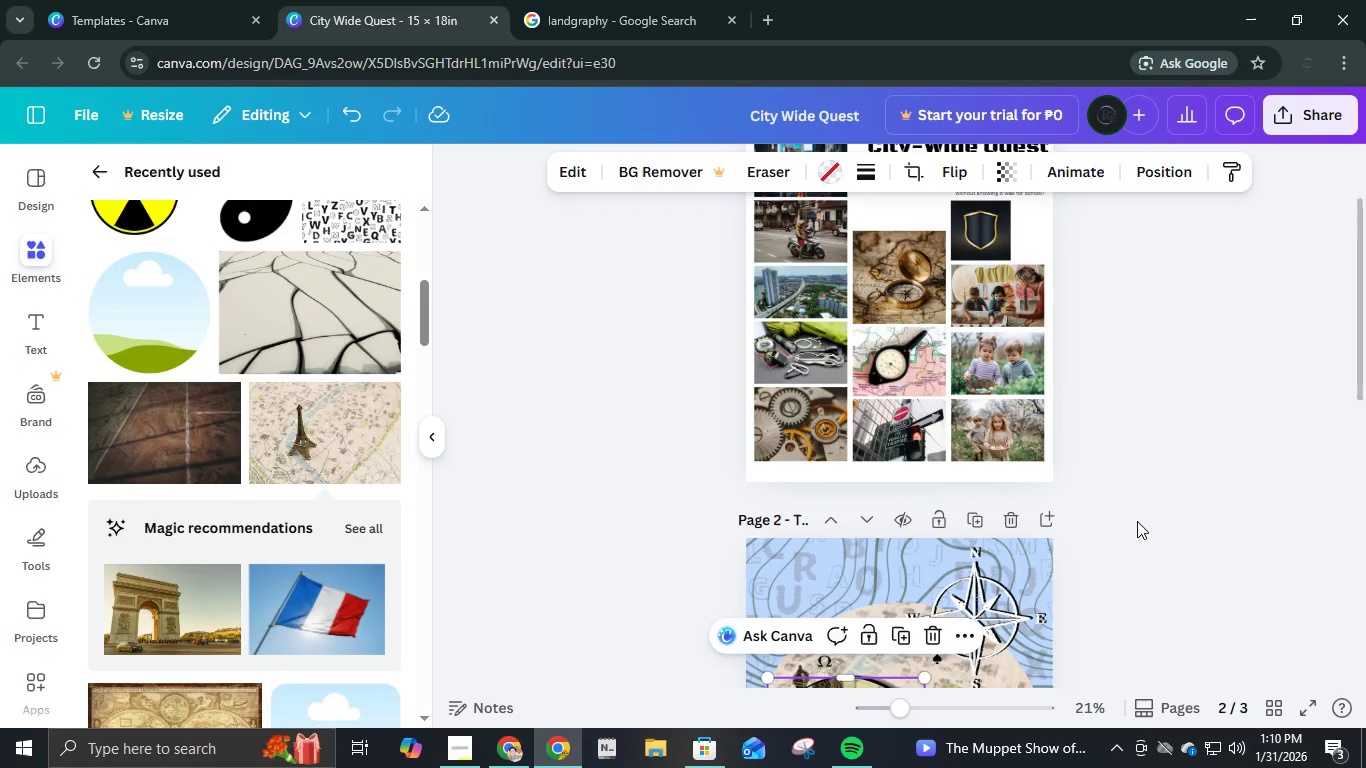 
left_click([1137, 523])
 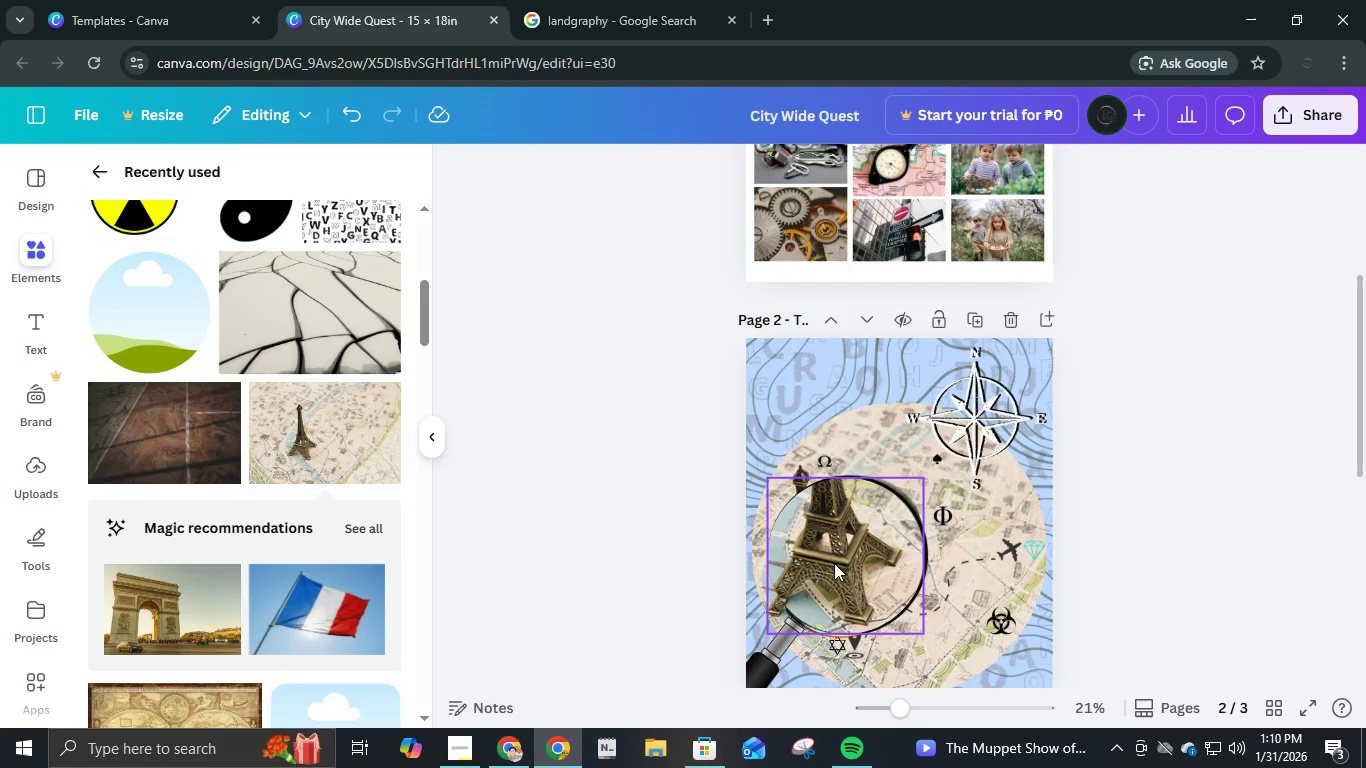 
scroll: coordinate [1137, 521], scroll_direction: down, amount: 2.0
 